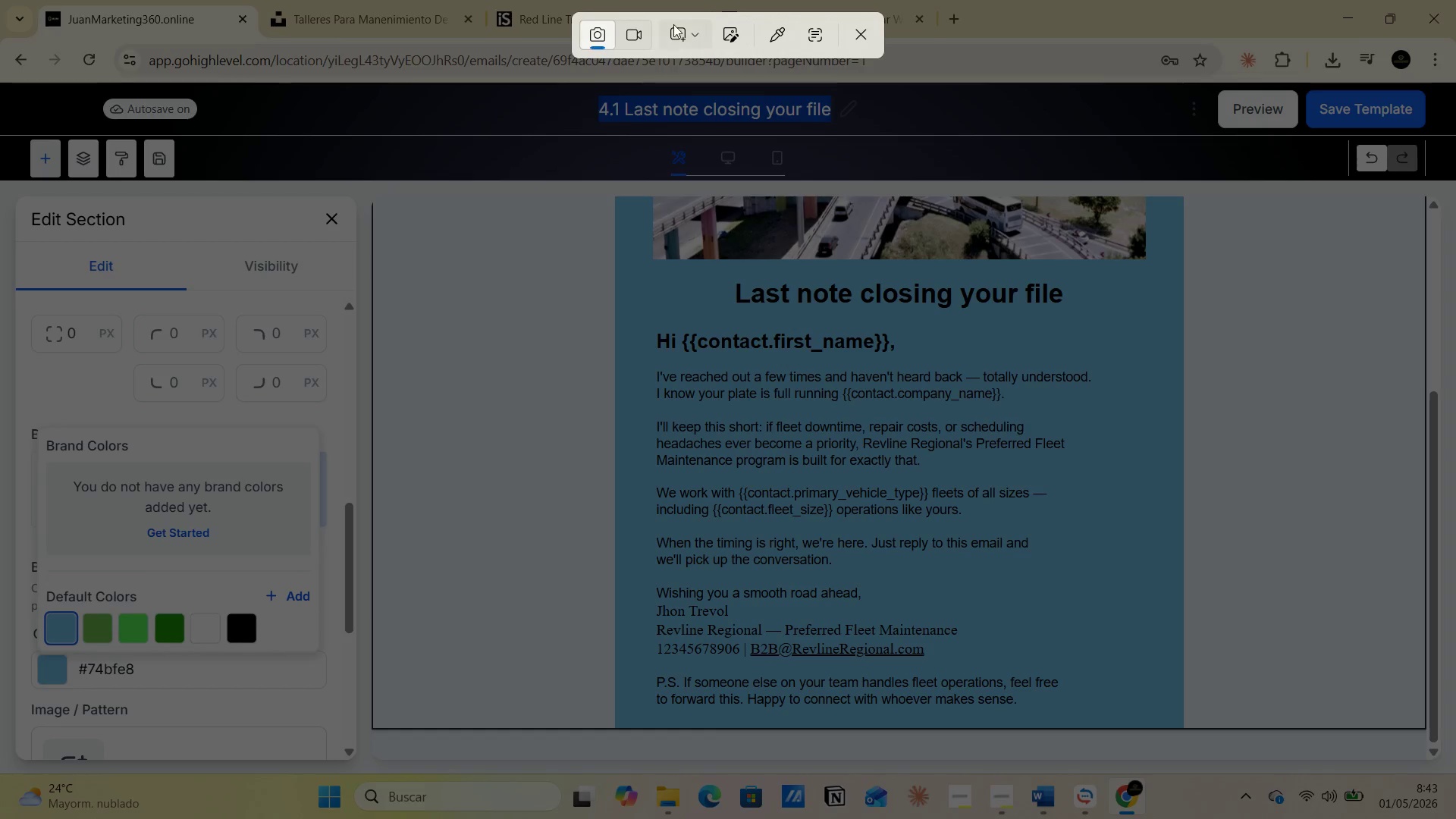 
left_click([697, 31])
 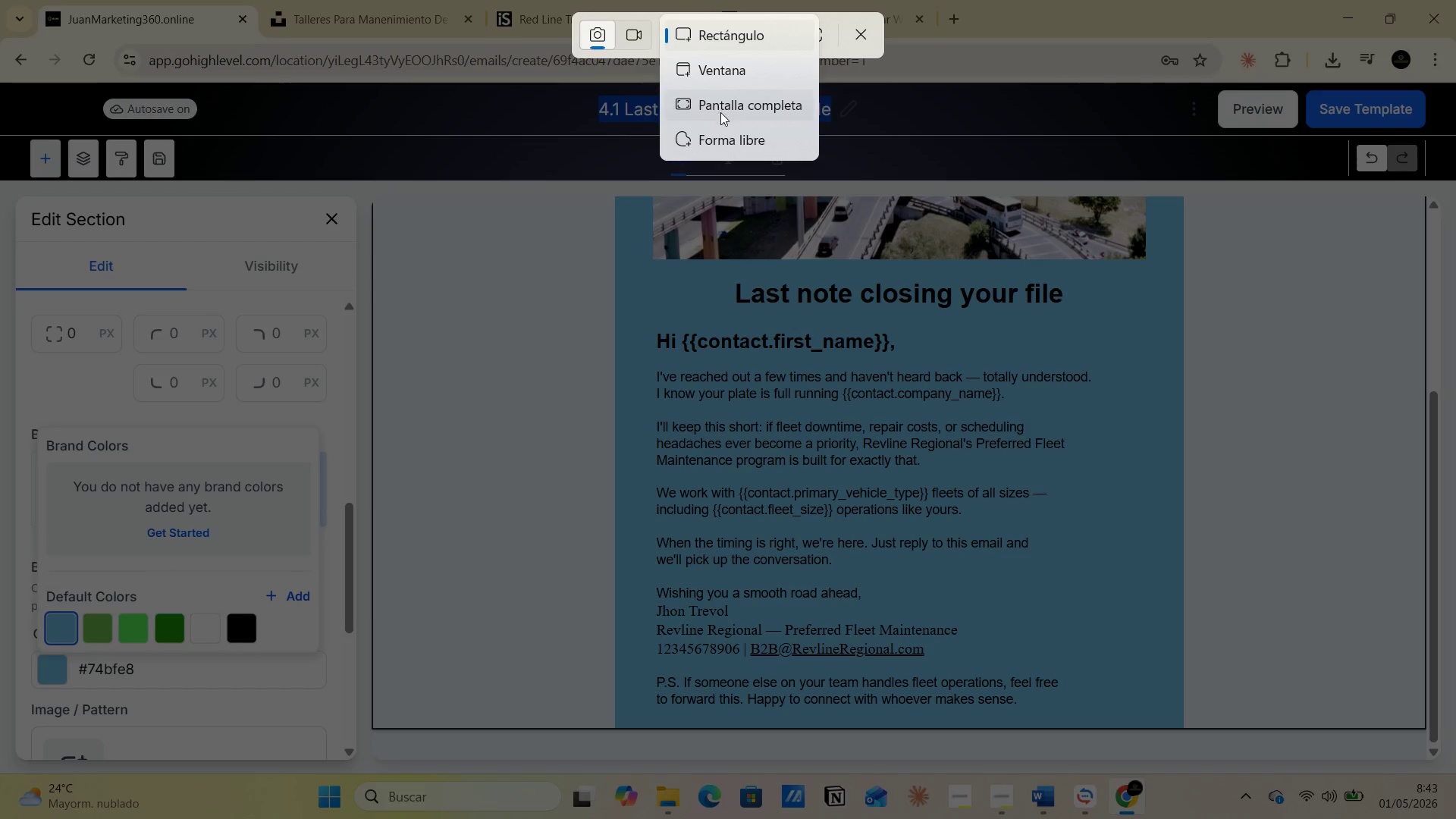 
left_click([720, 113])
 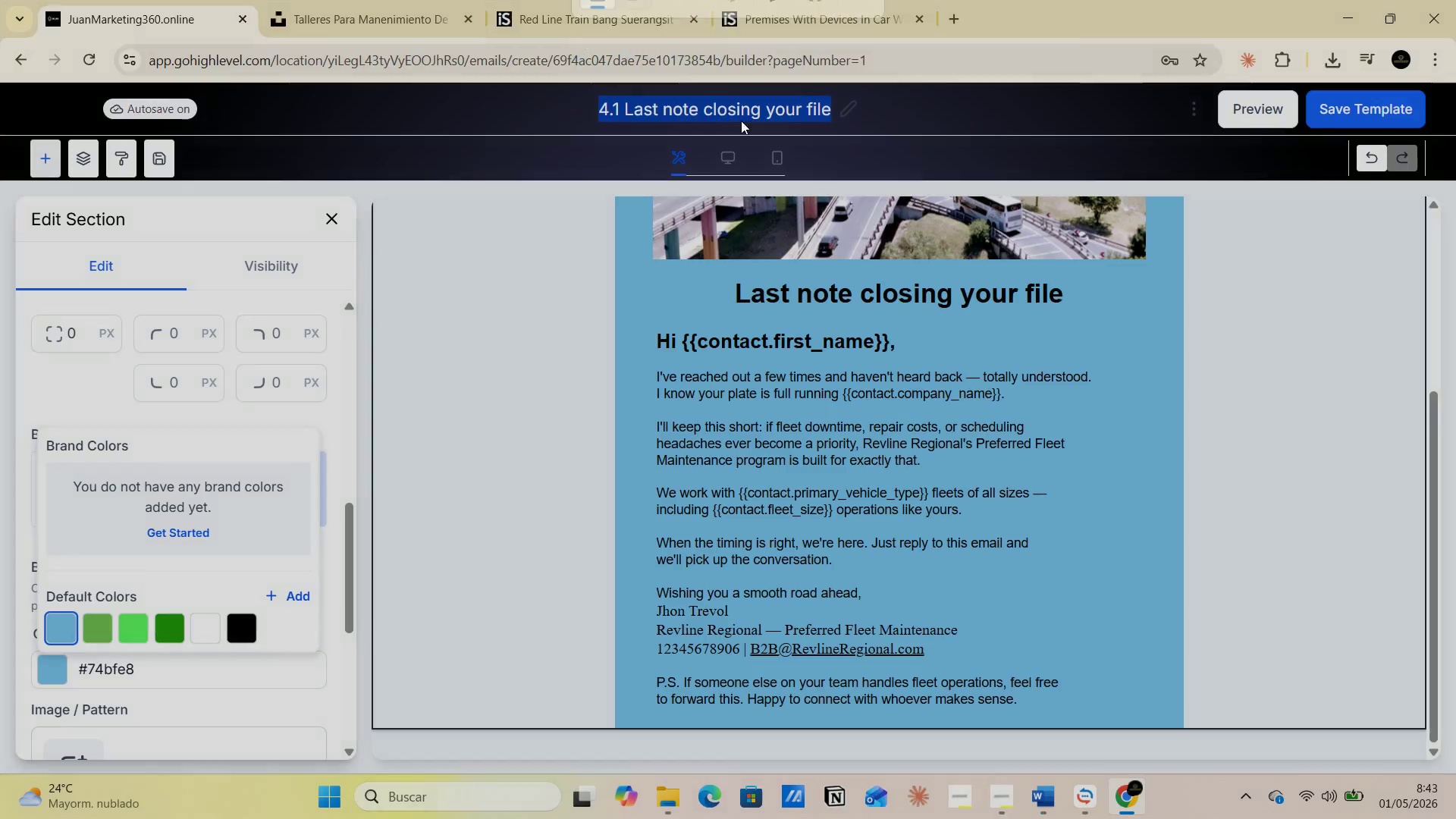 
key(Alt+AltLeft)
 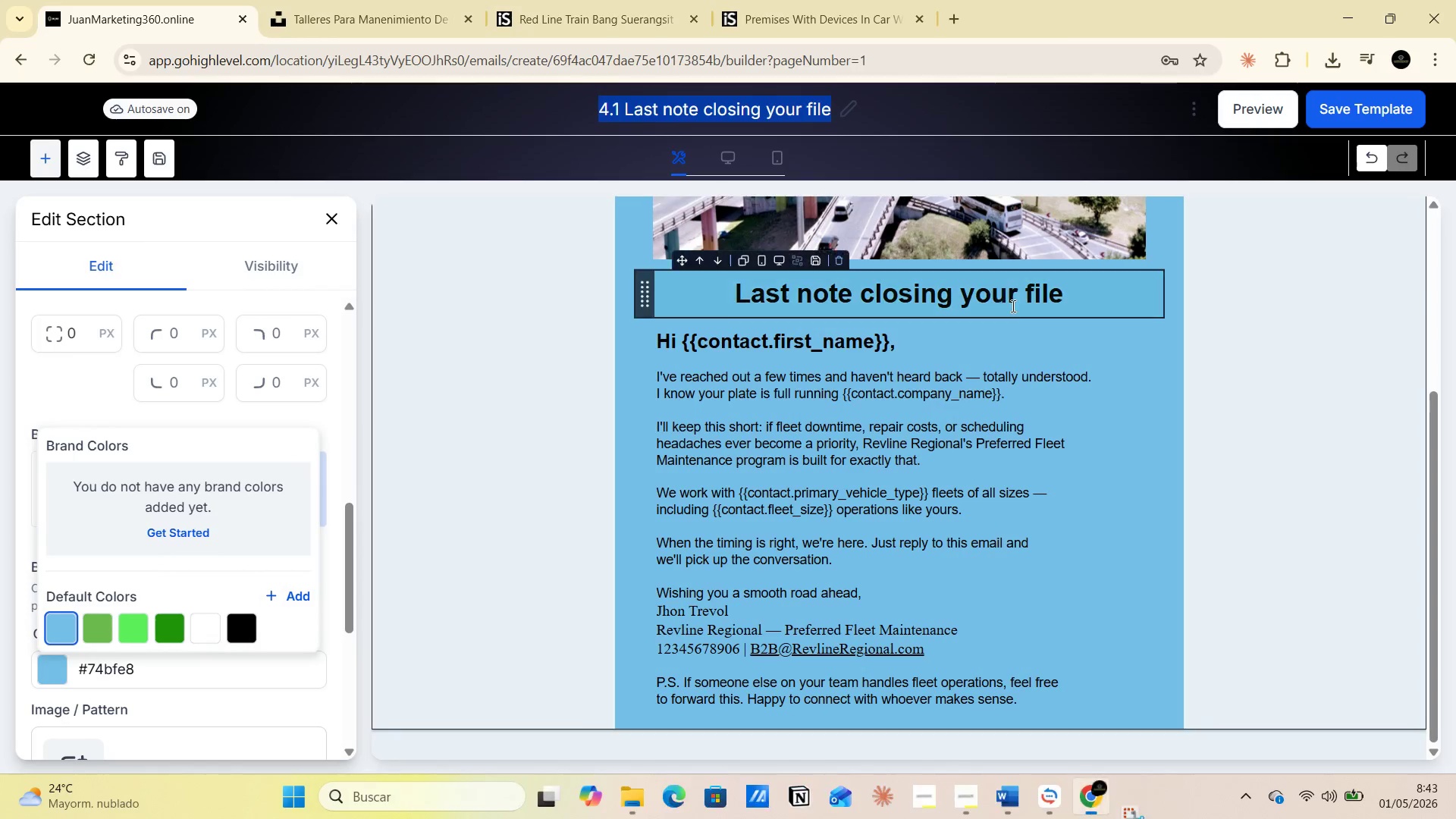 
key(Alt+Tab)
 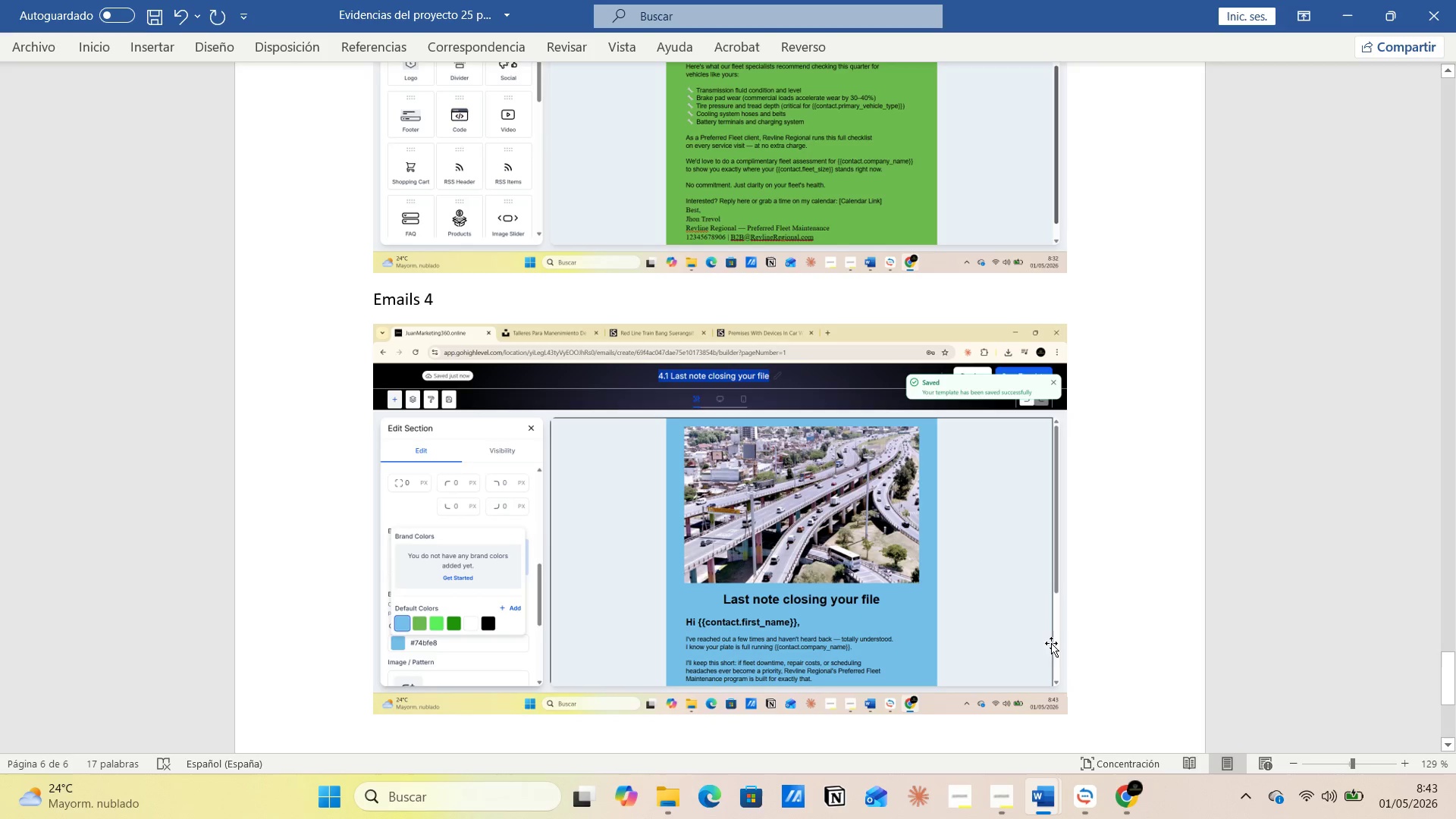 
left_click([1079, 649])
 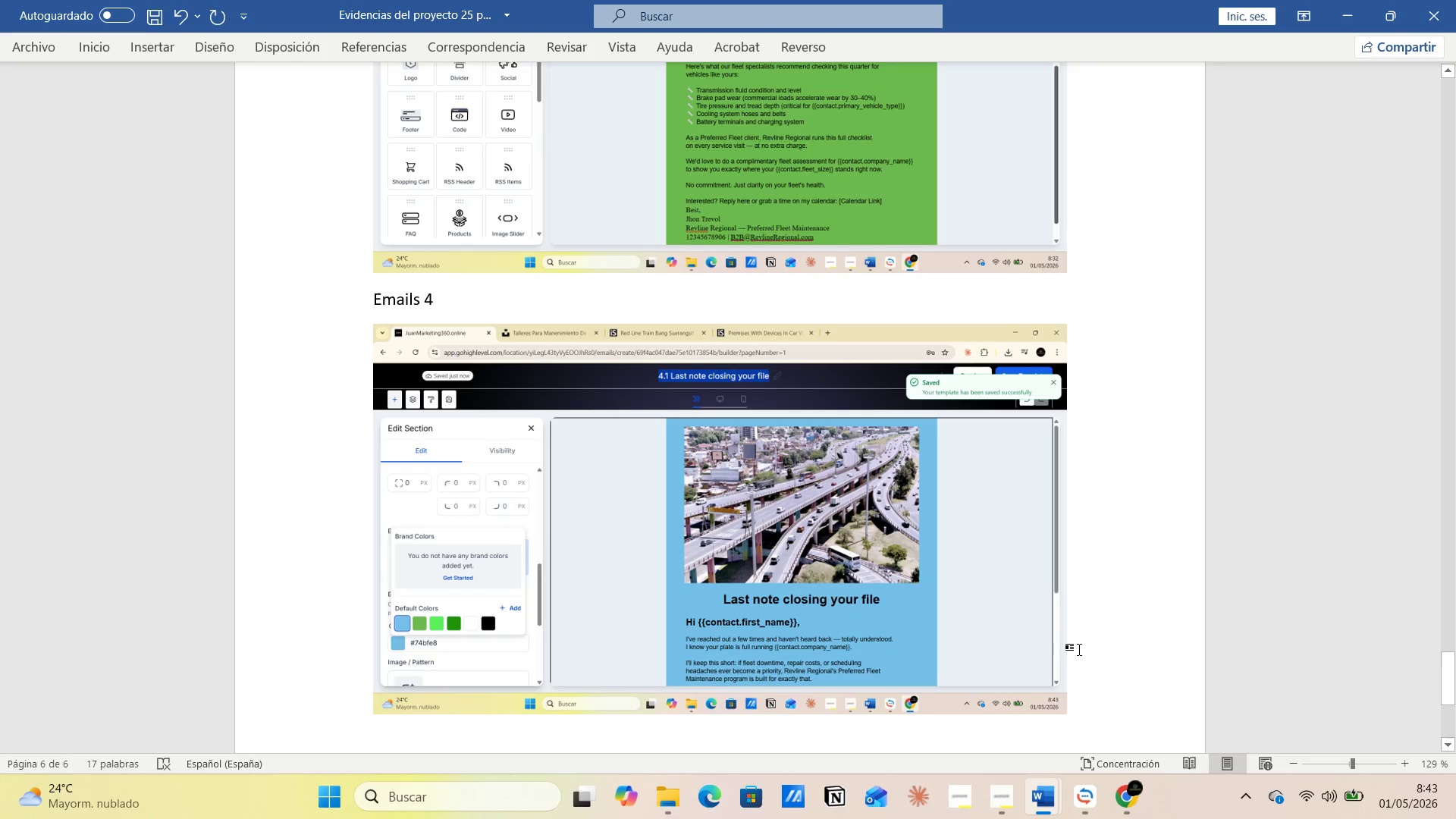 
key(Enter)
 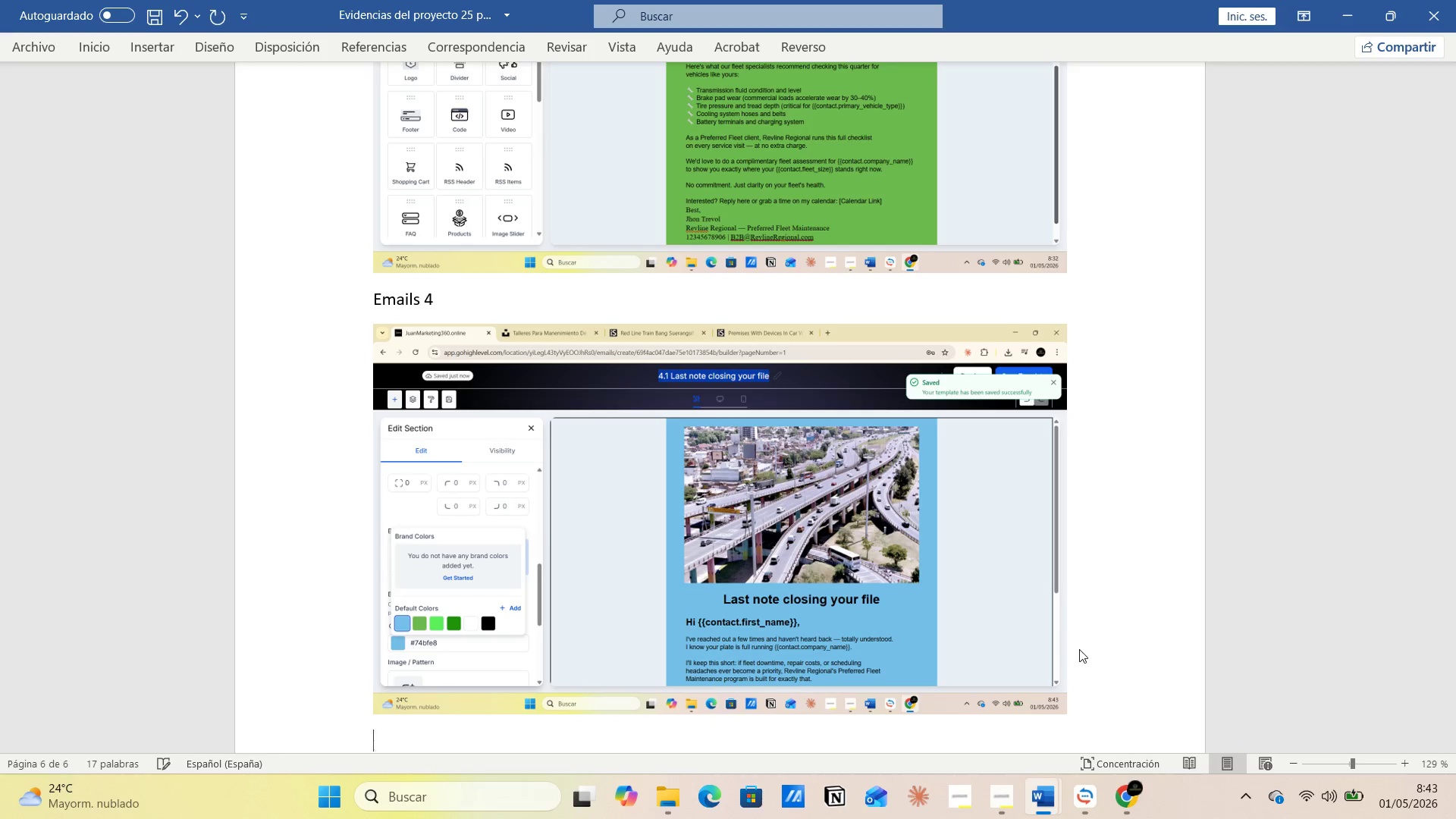 
key(Control+V)
 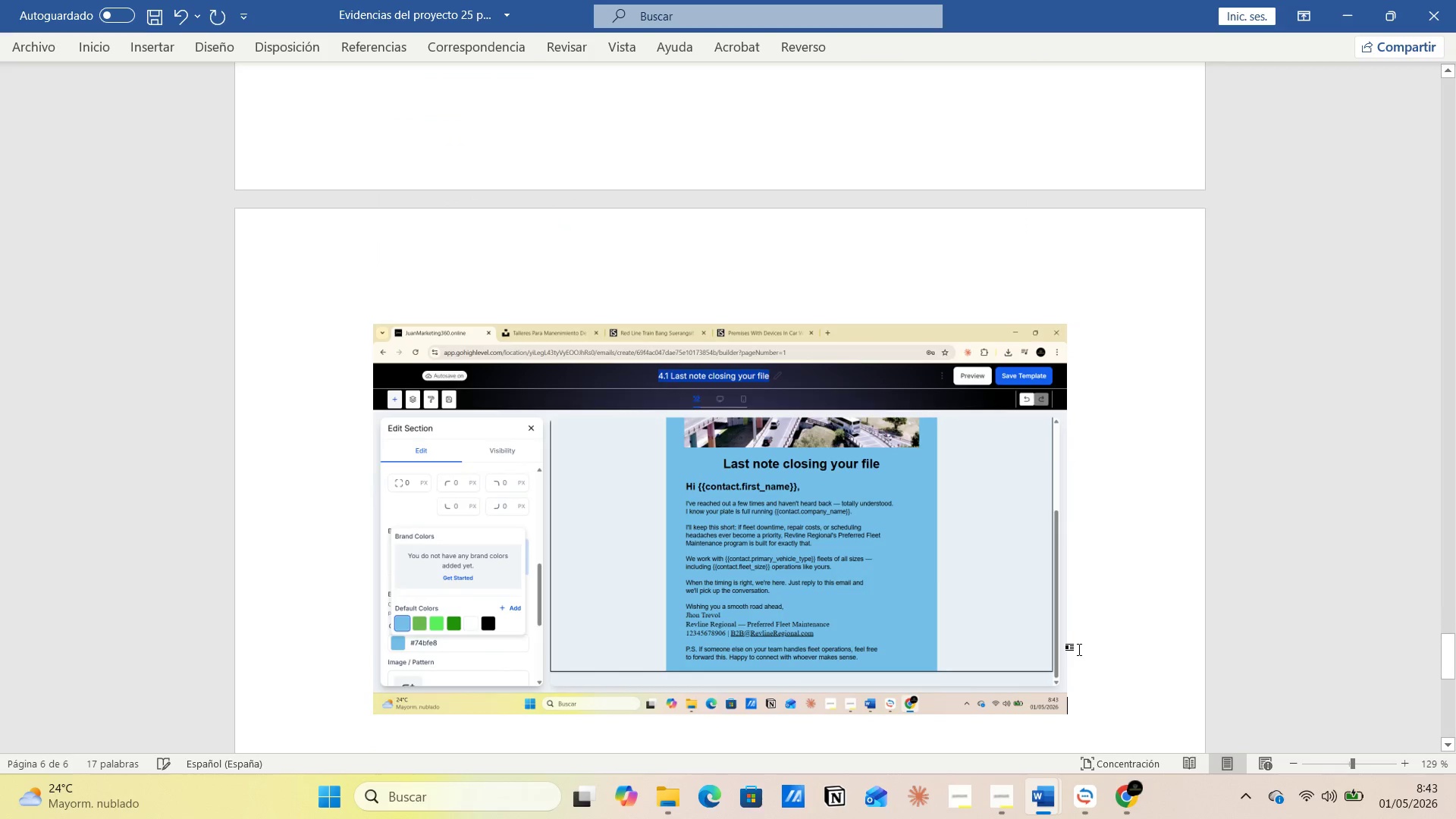 
key(Control+G)
 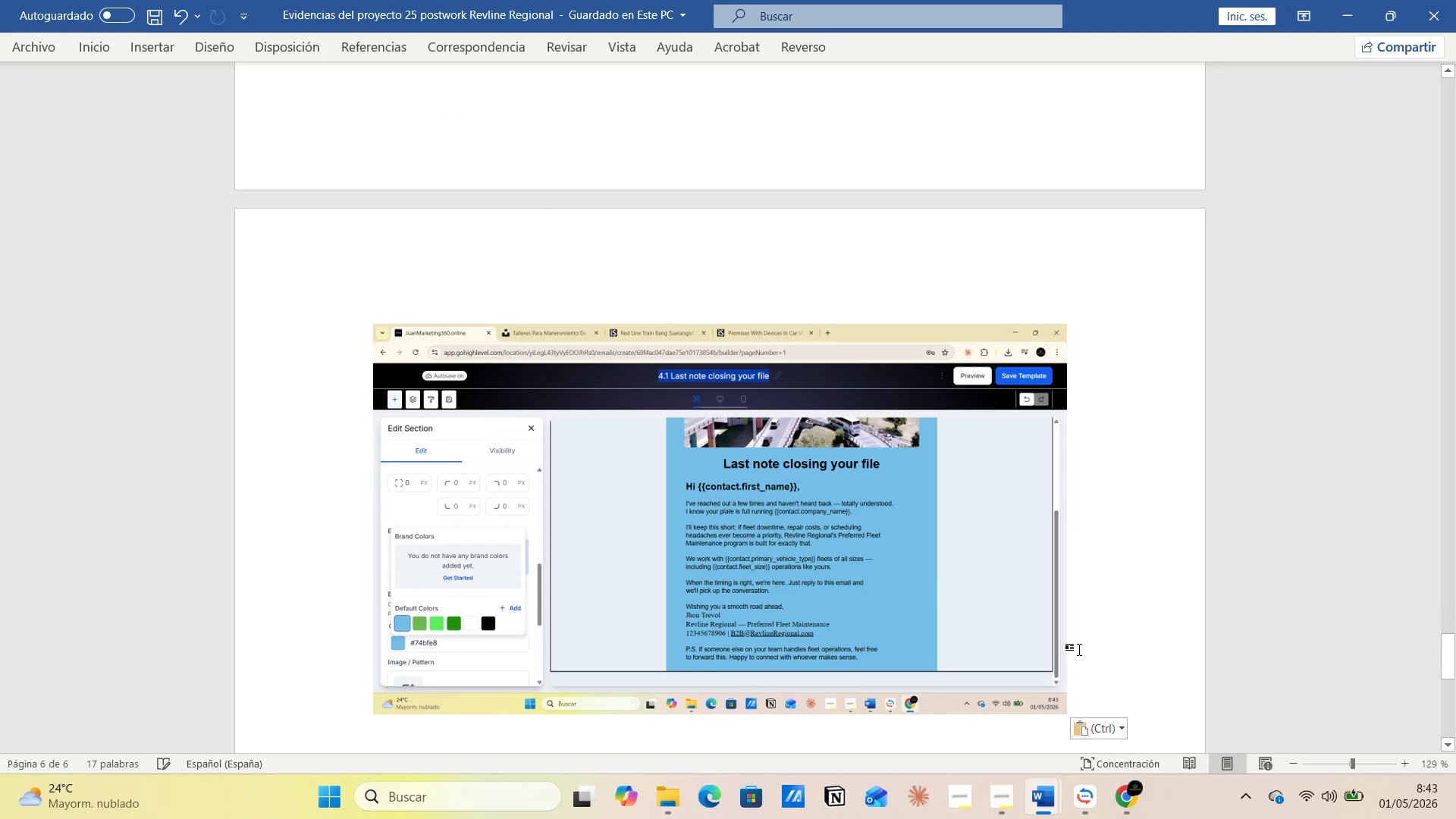 
key(Alt+AltLeft)
 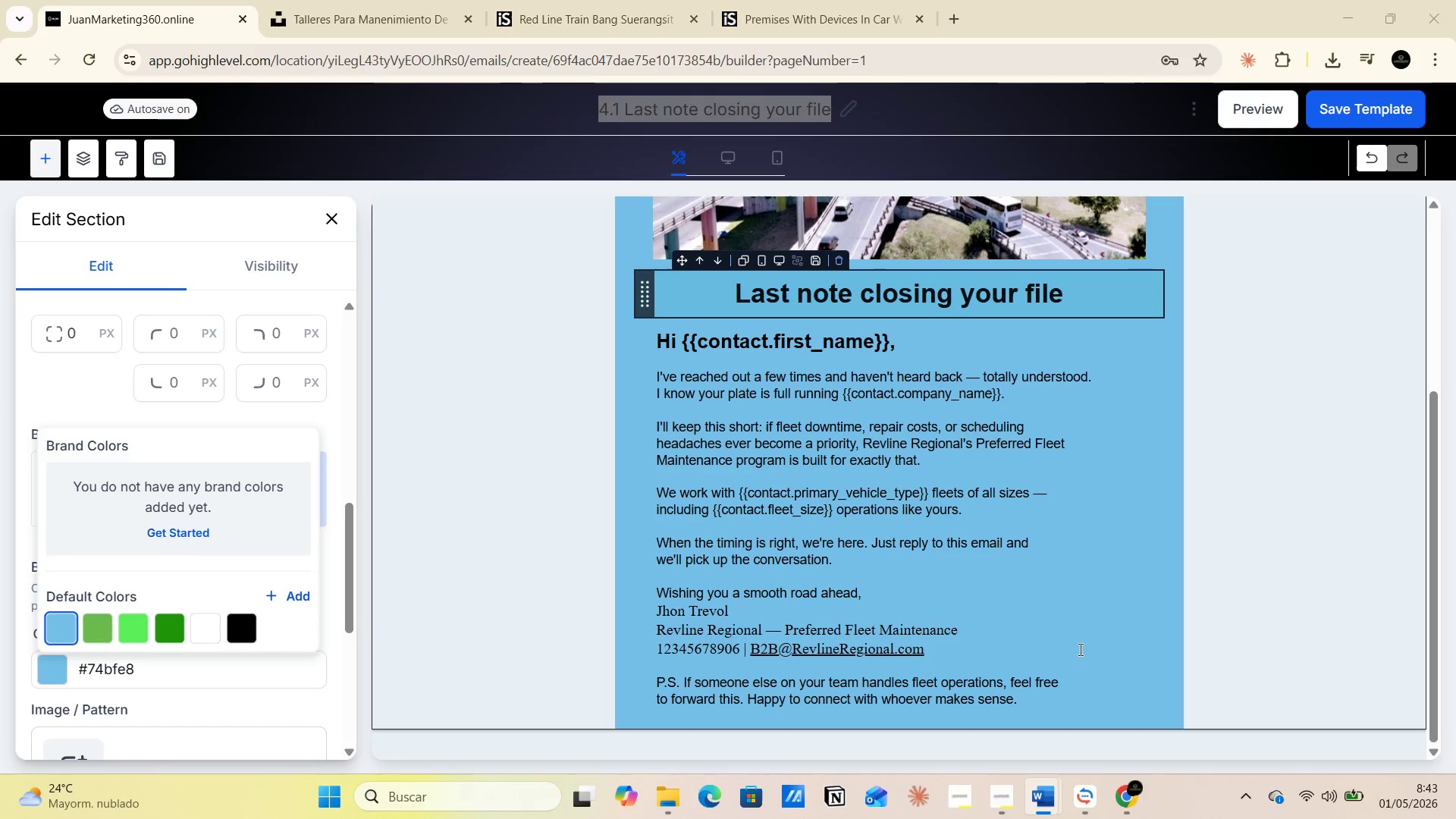 
key(Alt+Tab)
 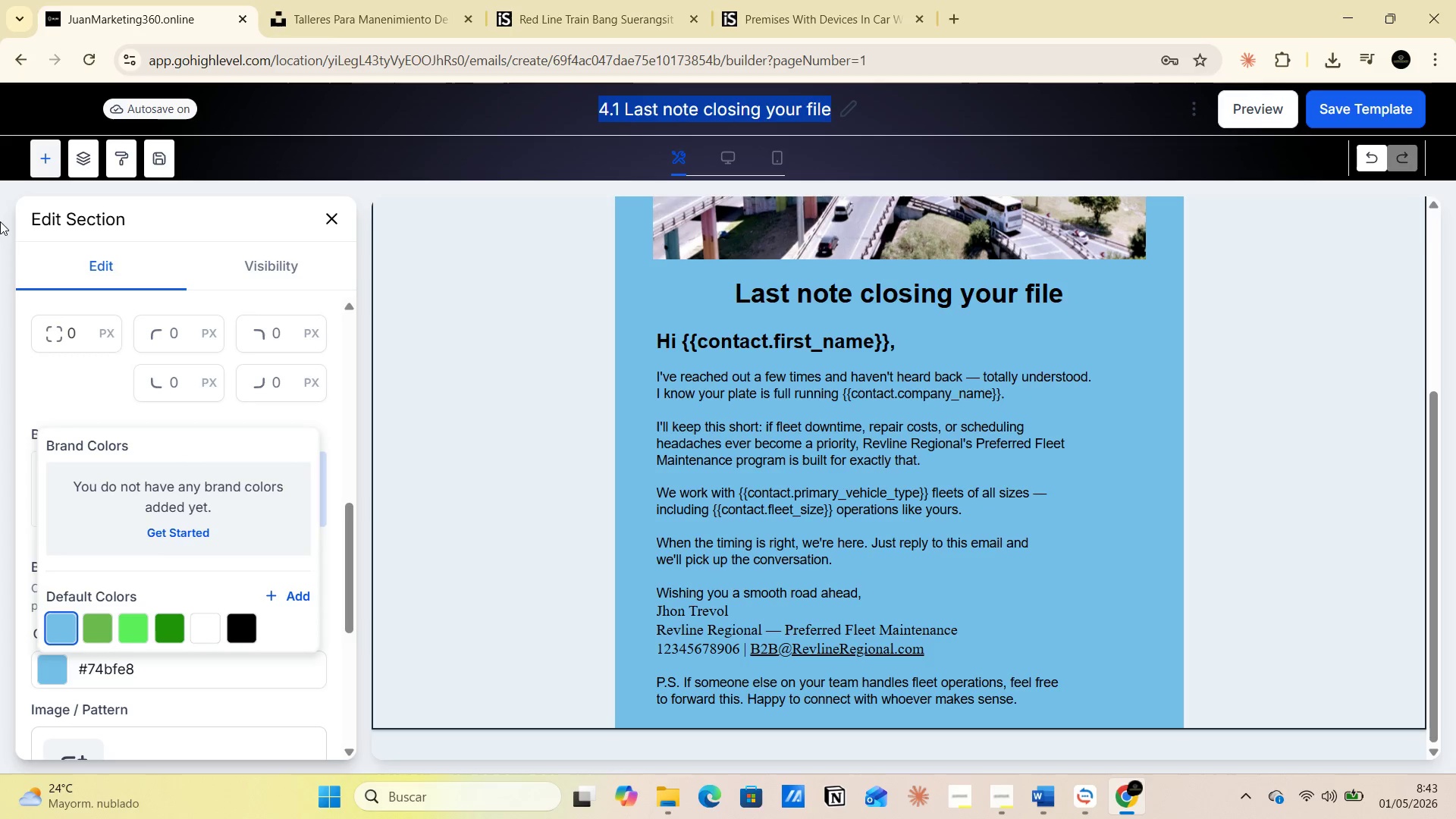 
wait(6.44)
 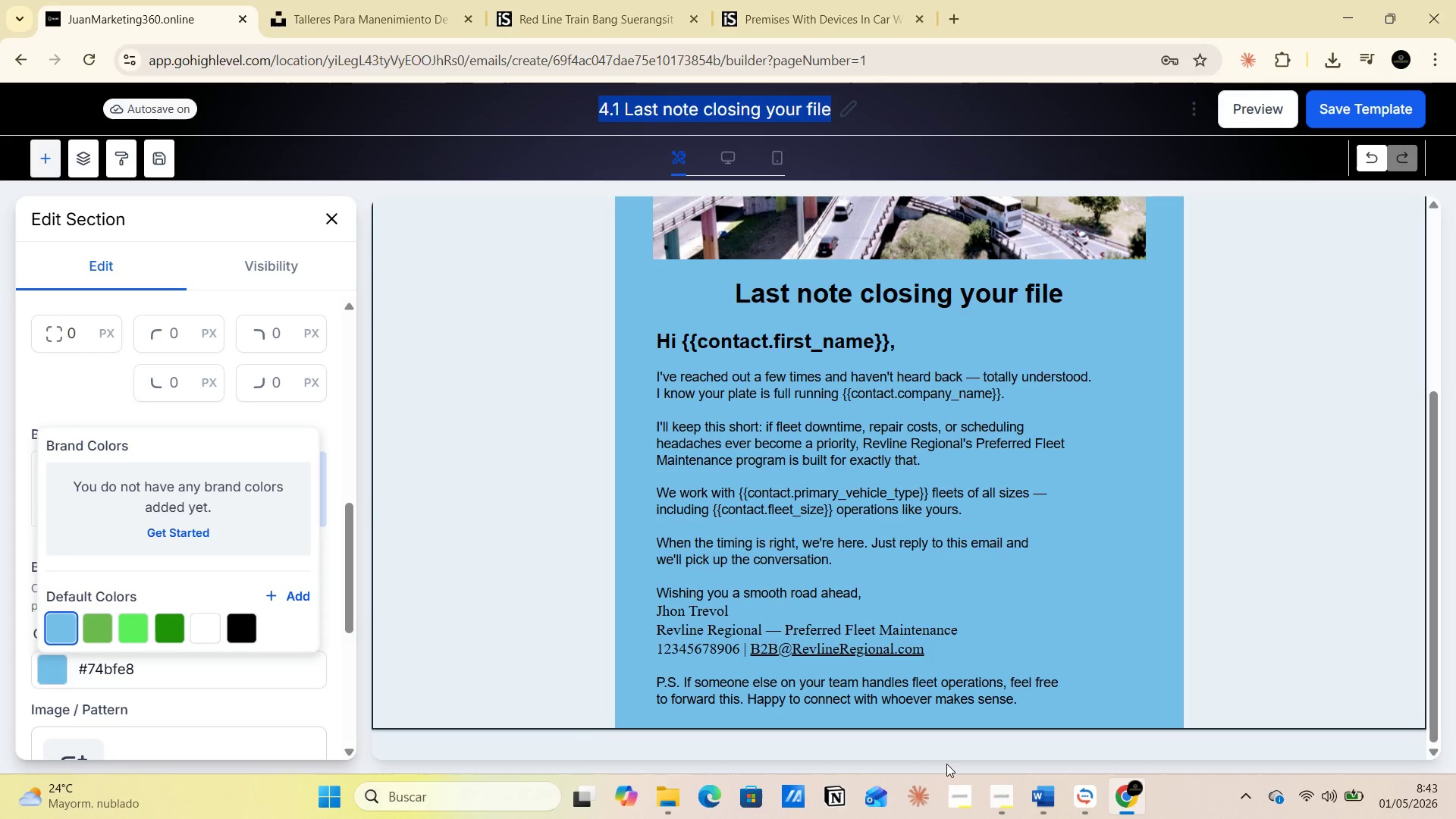 
left_click([11, 55])
 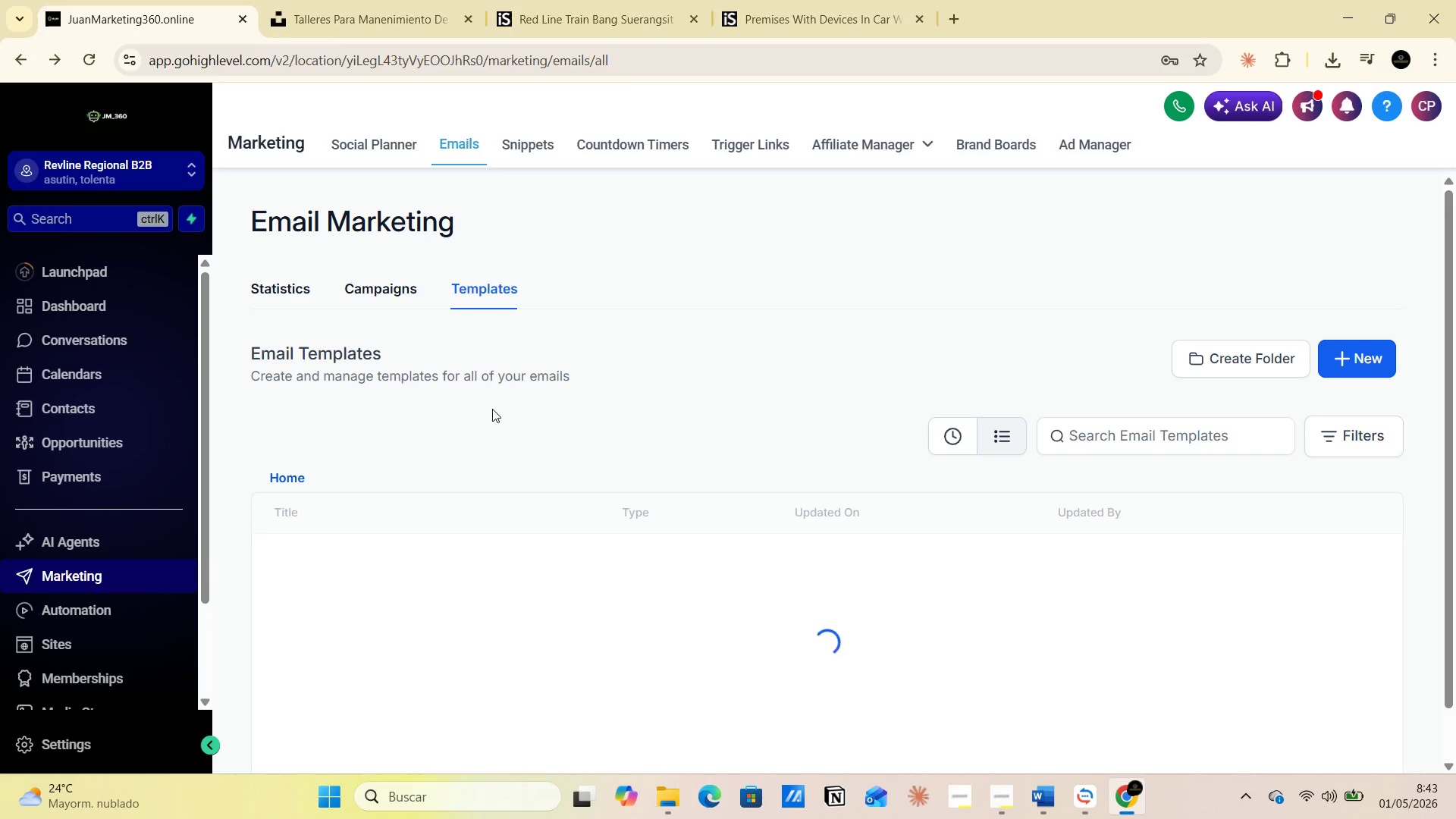 
scroll: coordinate [493, 412], scroll_direction: down, amount: 1.0
 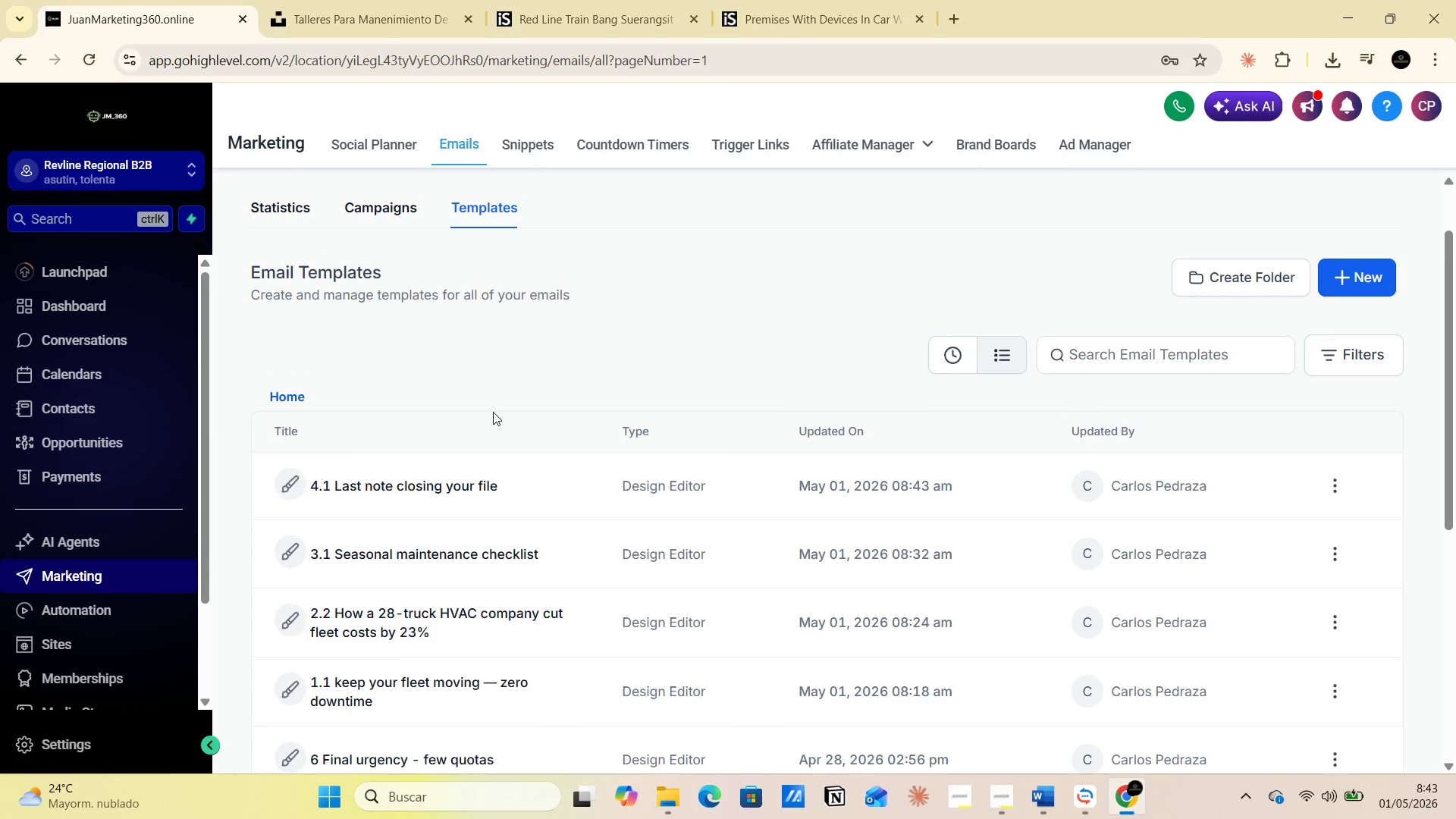 
scroll: coordinate [493, 412], scroll_direction: up, amount: 1.0
 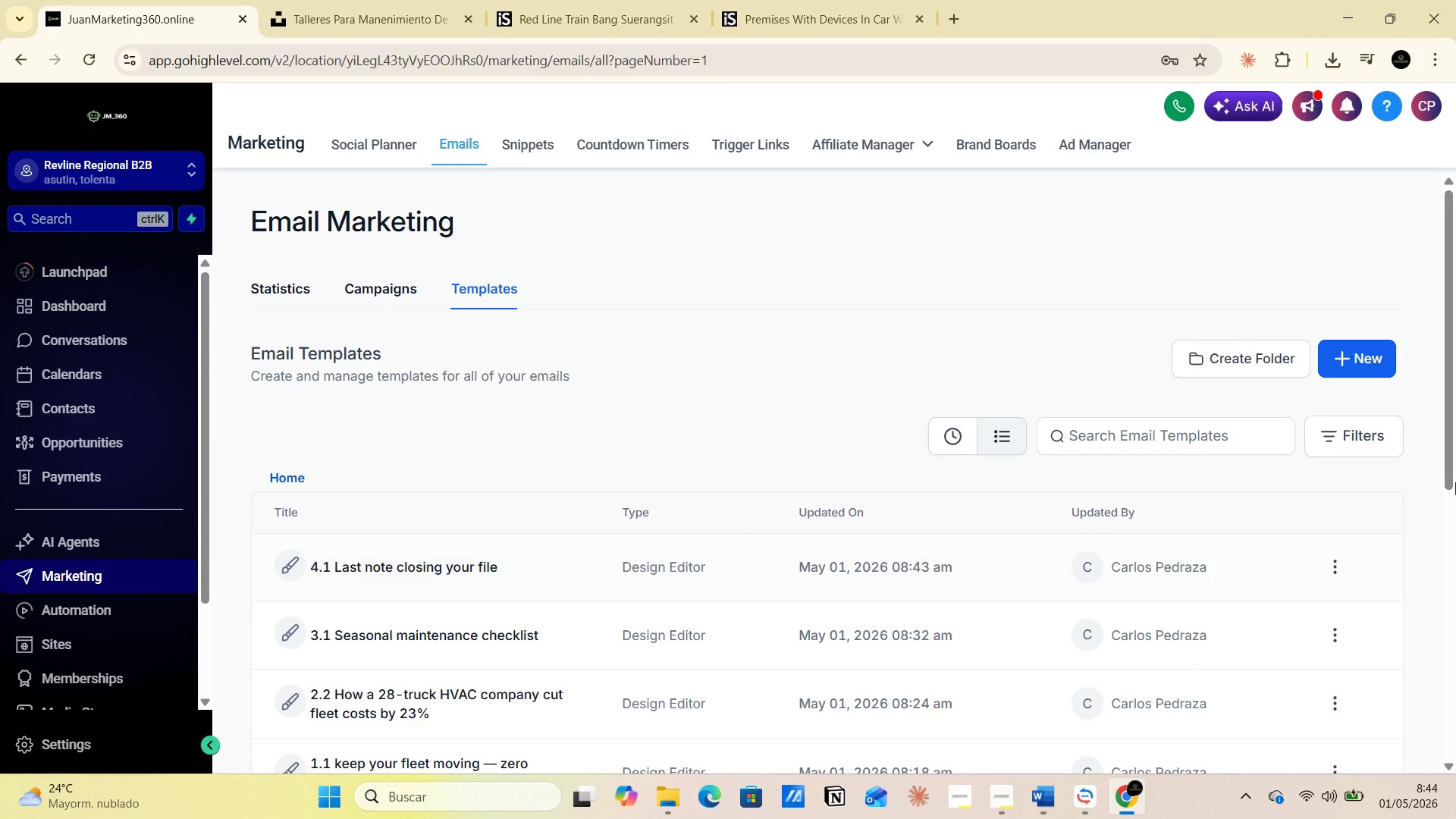 
left_click_drag(start_coordinate=[1448, 460], to_coordinate=[1454, 470])
 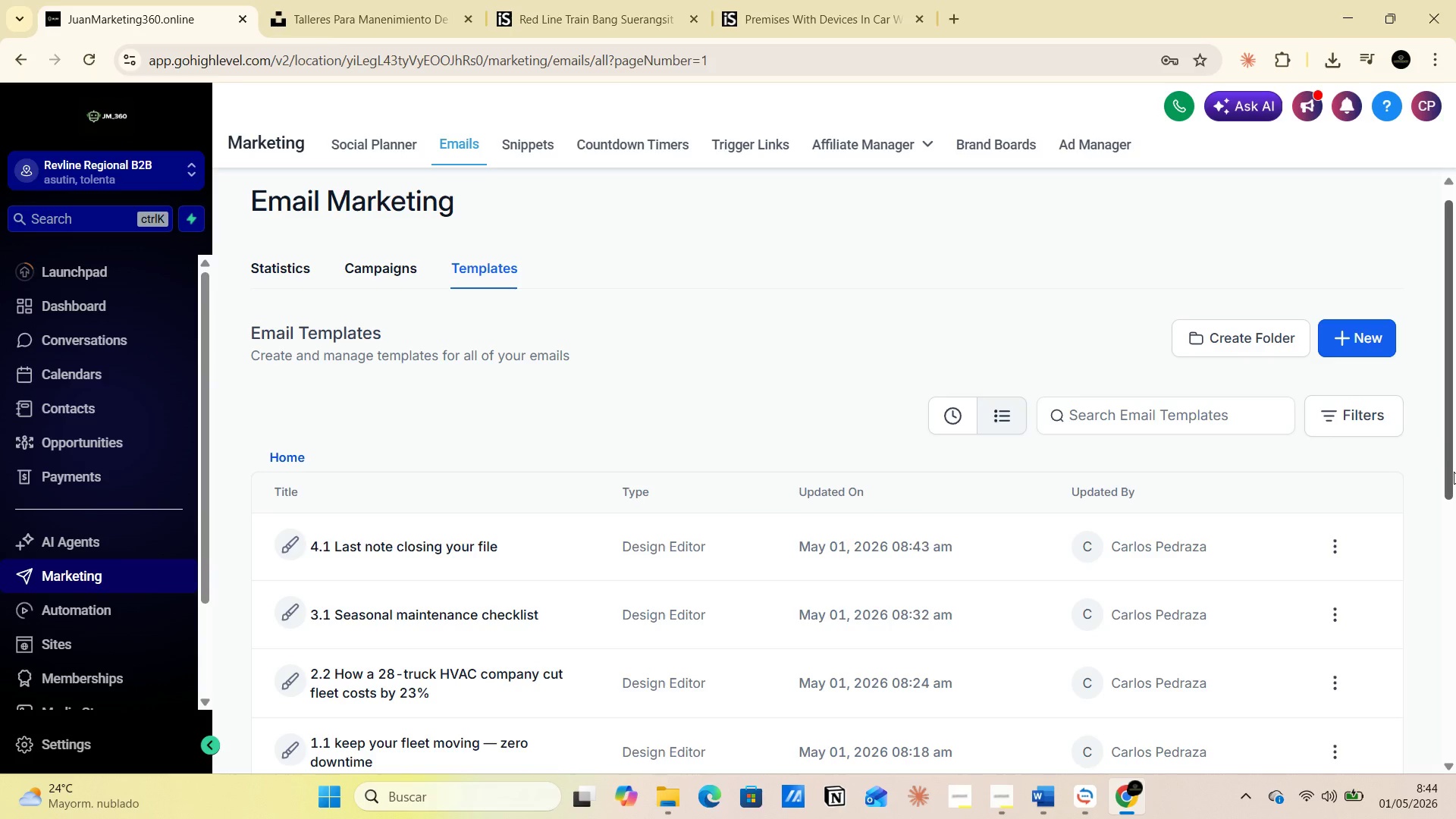 
key(PrintScreen)
 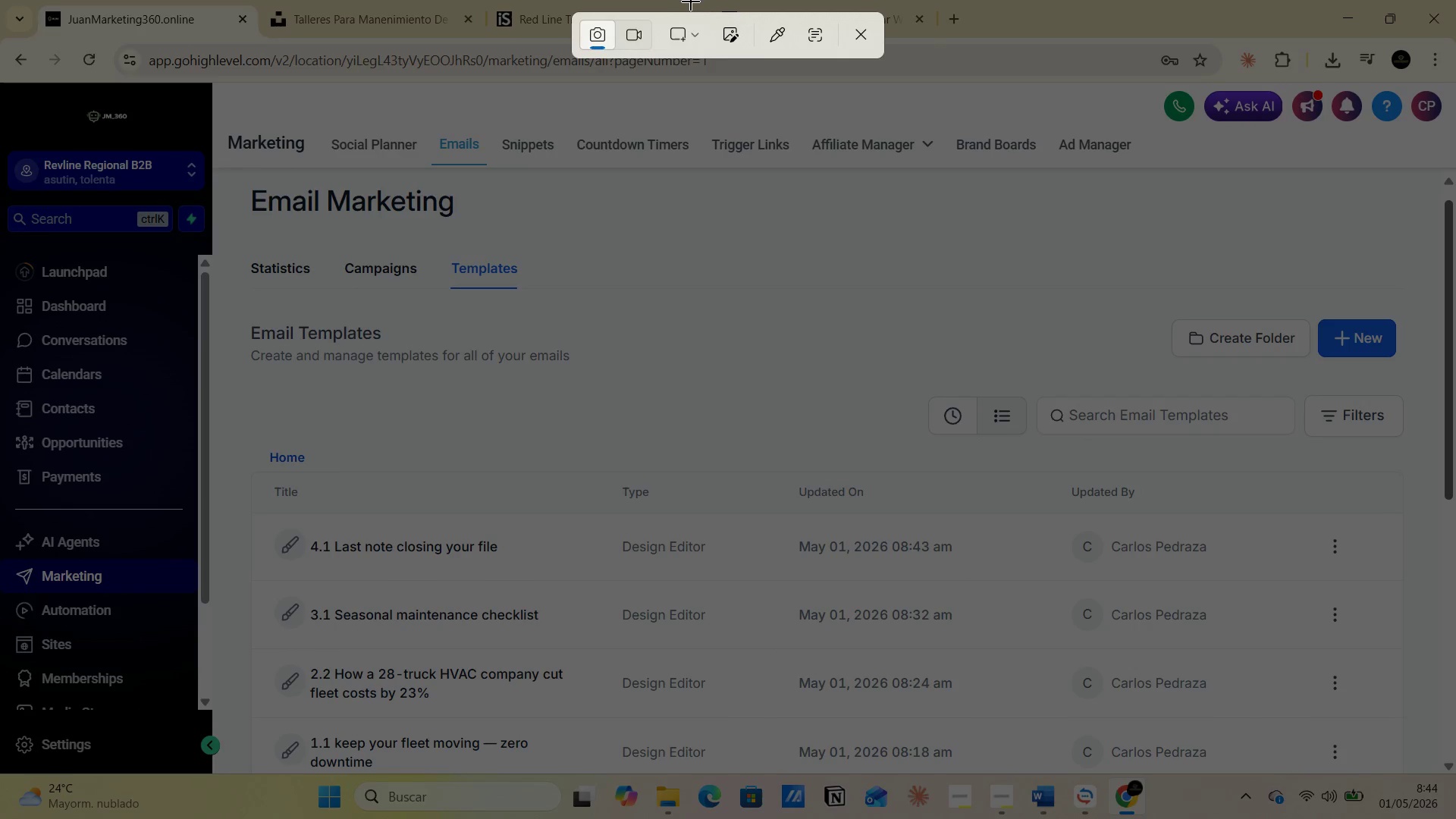 
left_click([696, 39])
 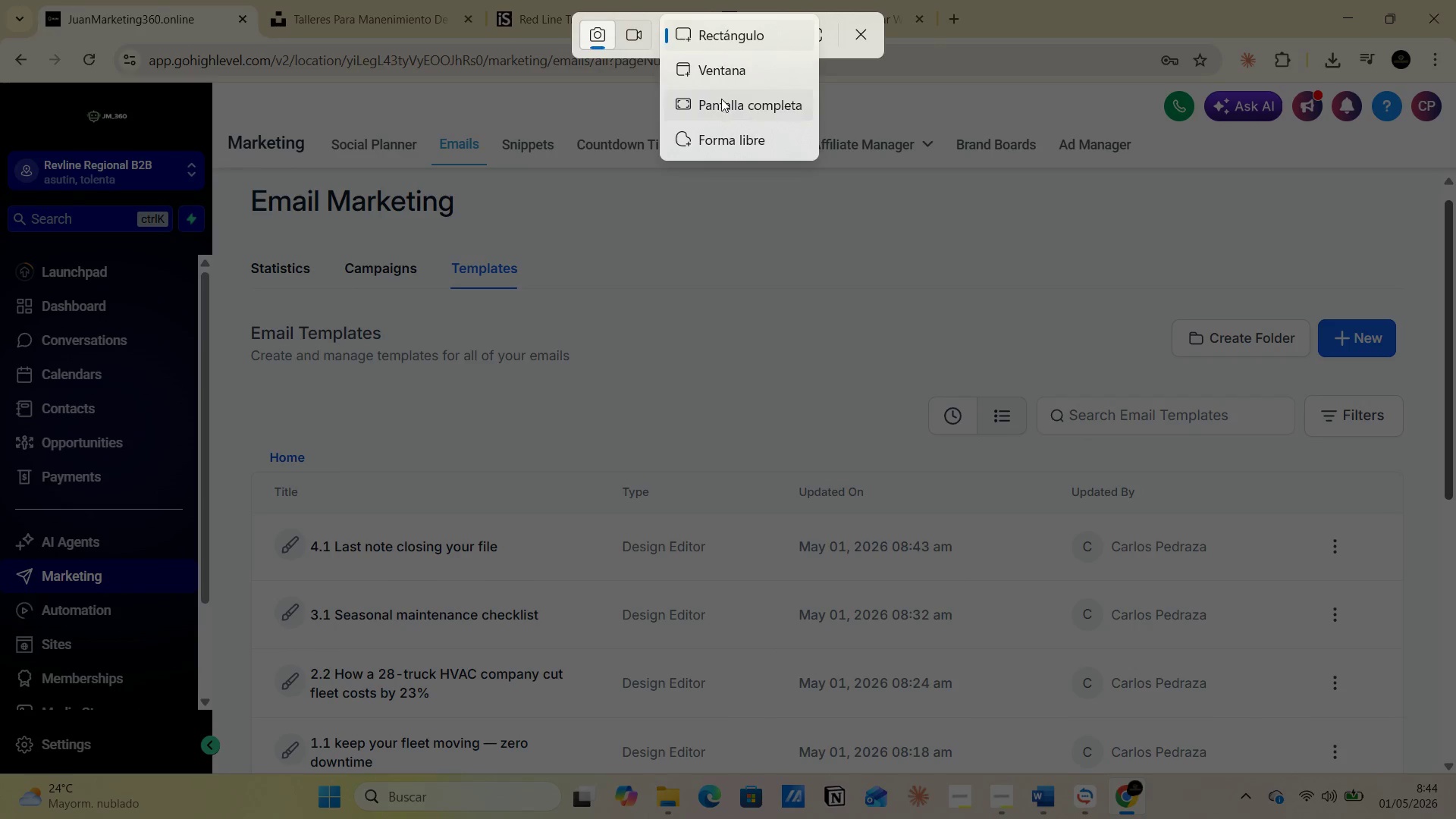 
left_click([721, 102])
 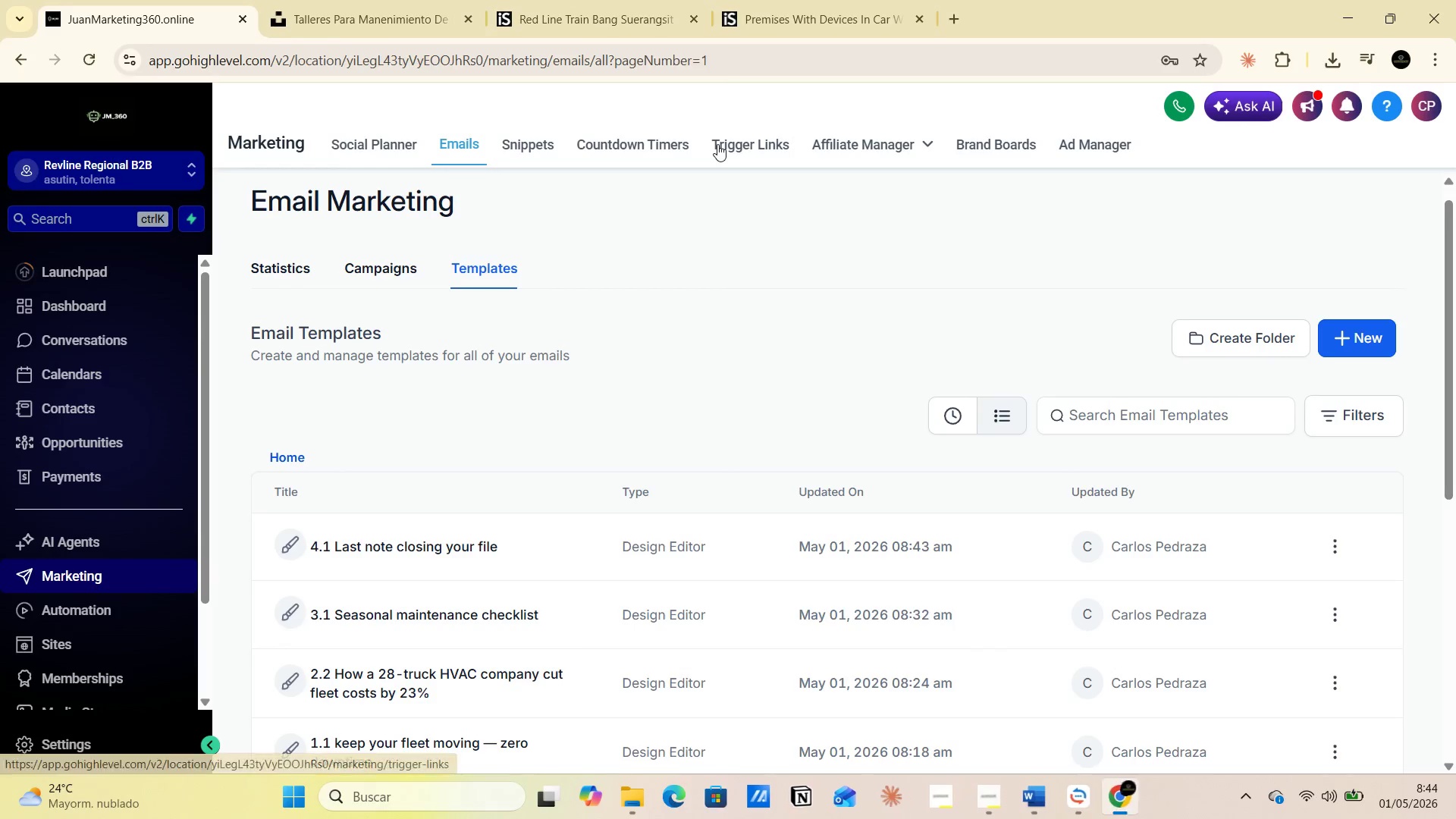 
key(Alt+AltLeft)
 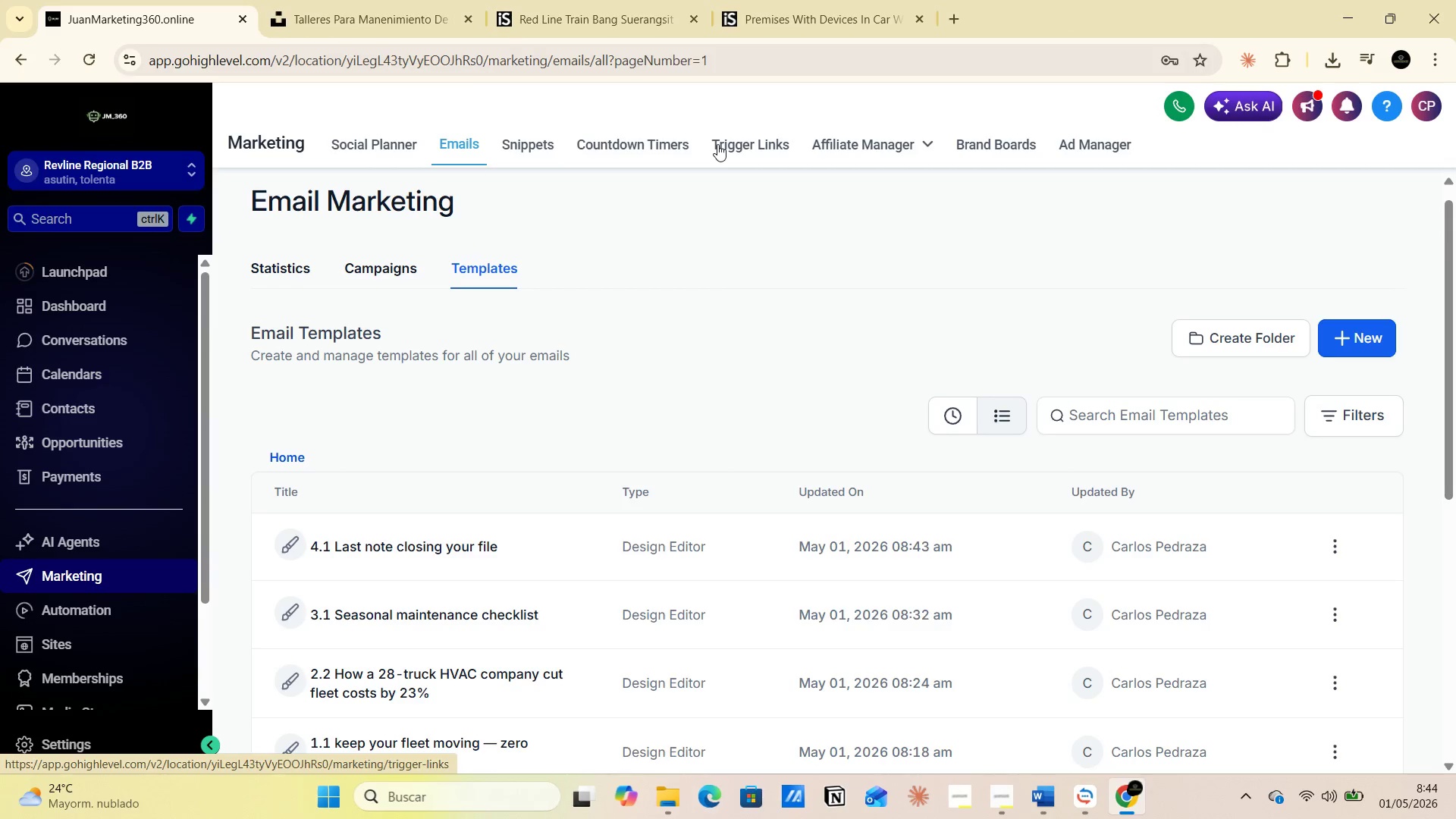 
key(Alt+Tab)
 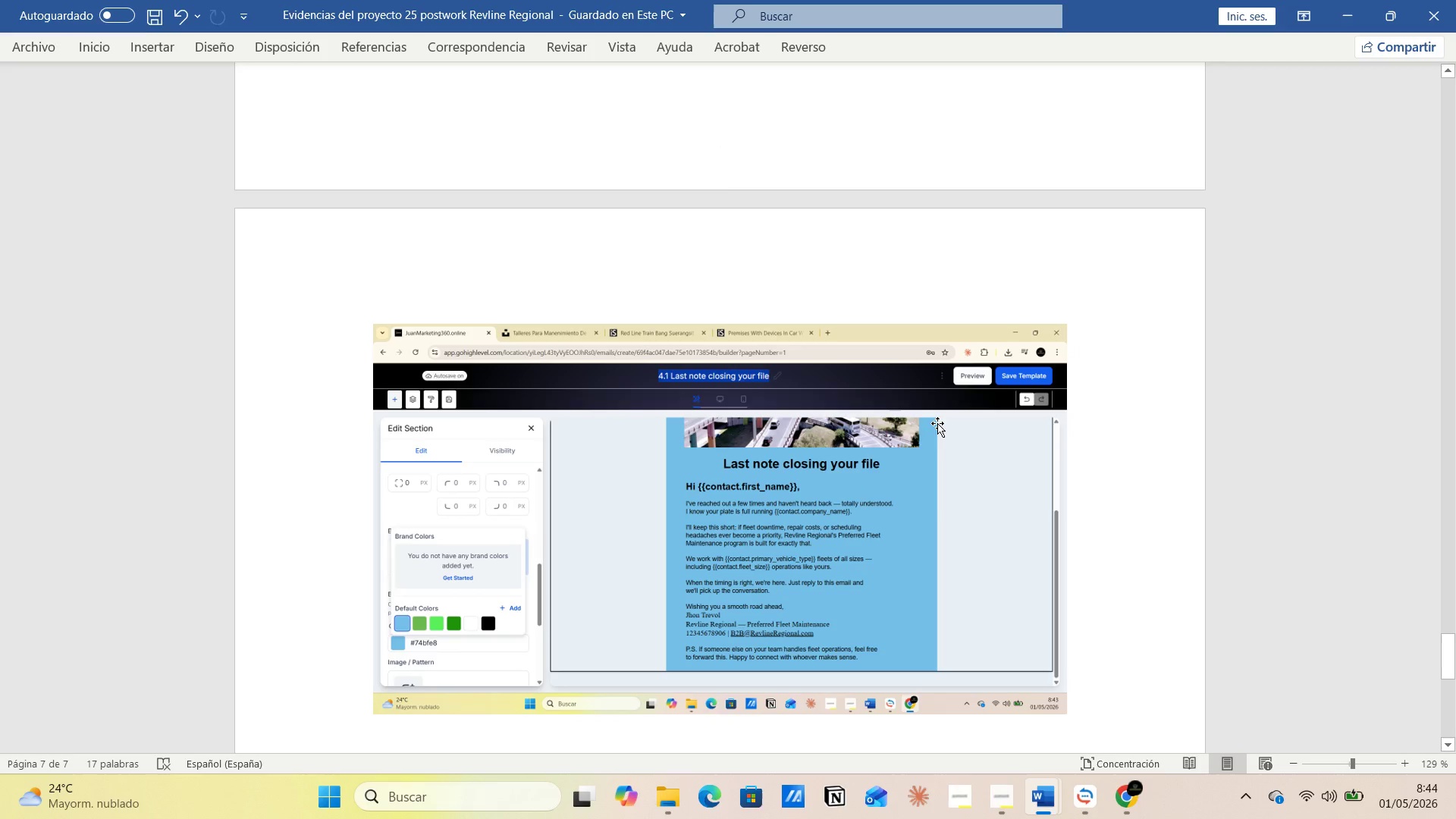 
key(Enter)
 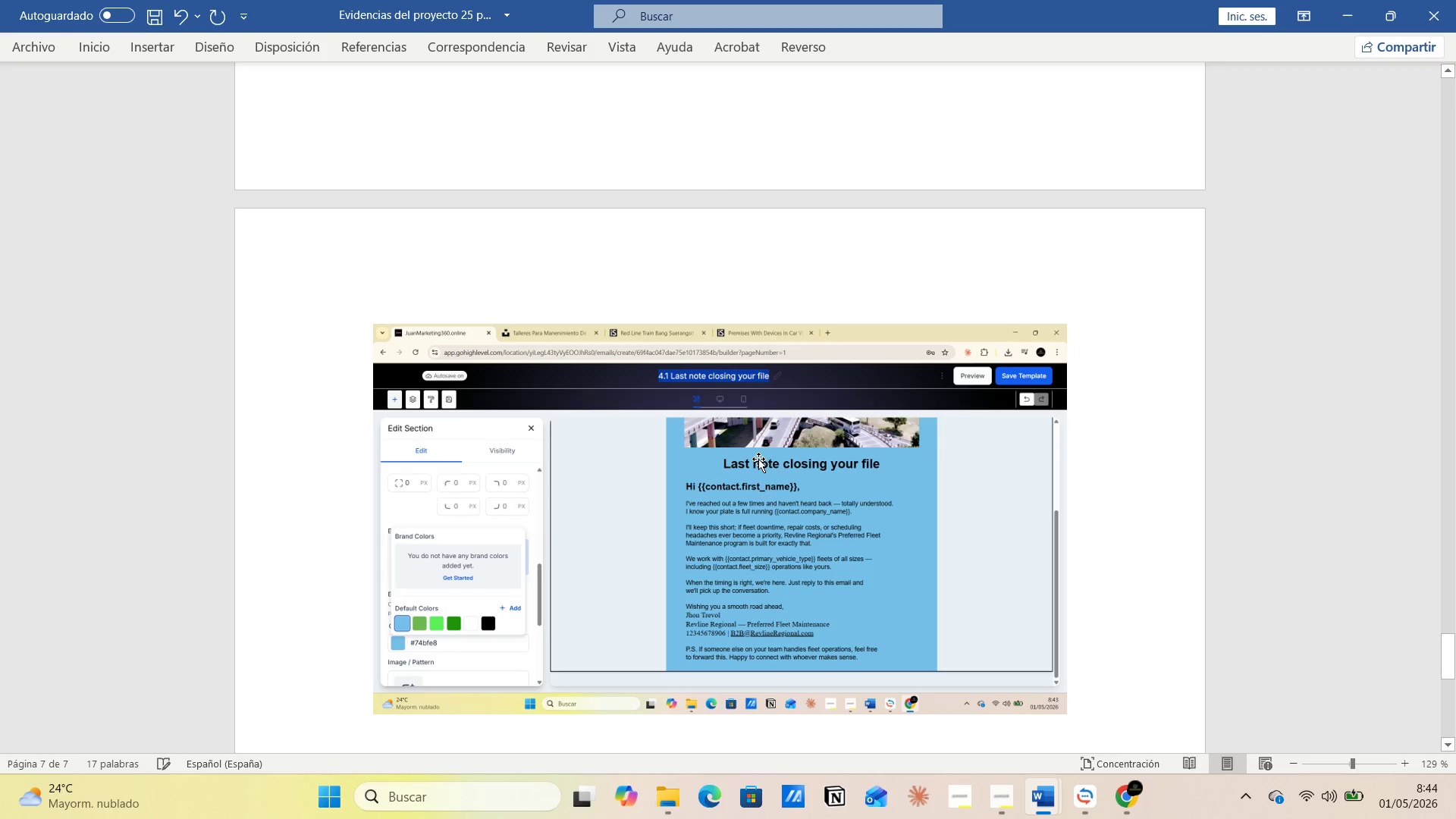 
key(Control+V)
 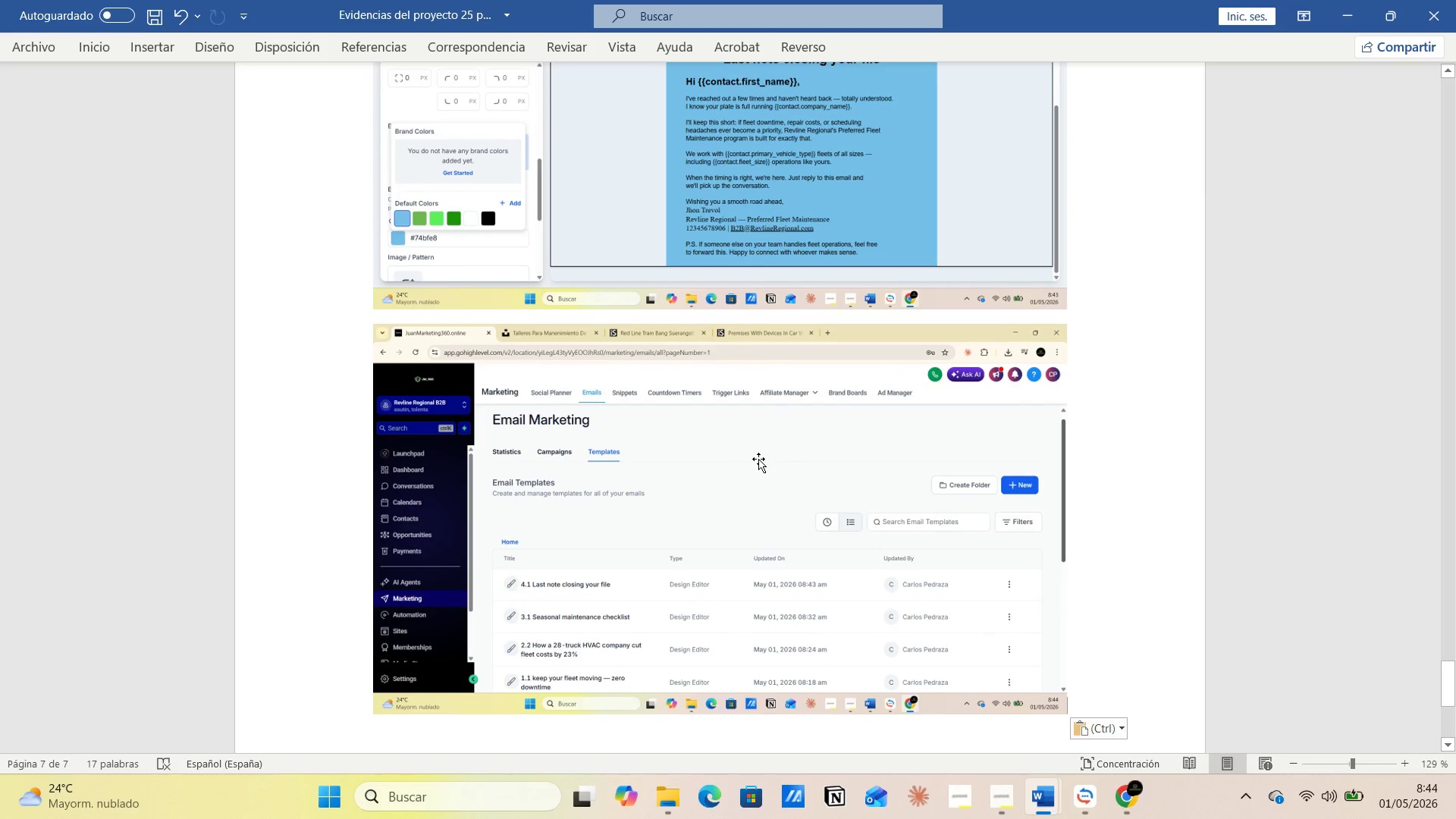 
wait(9.48)
 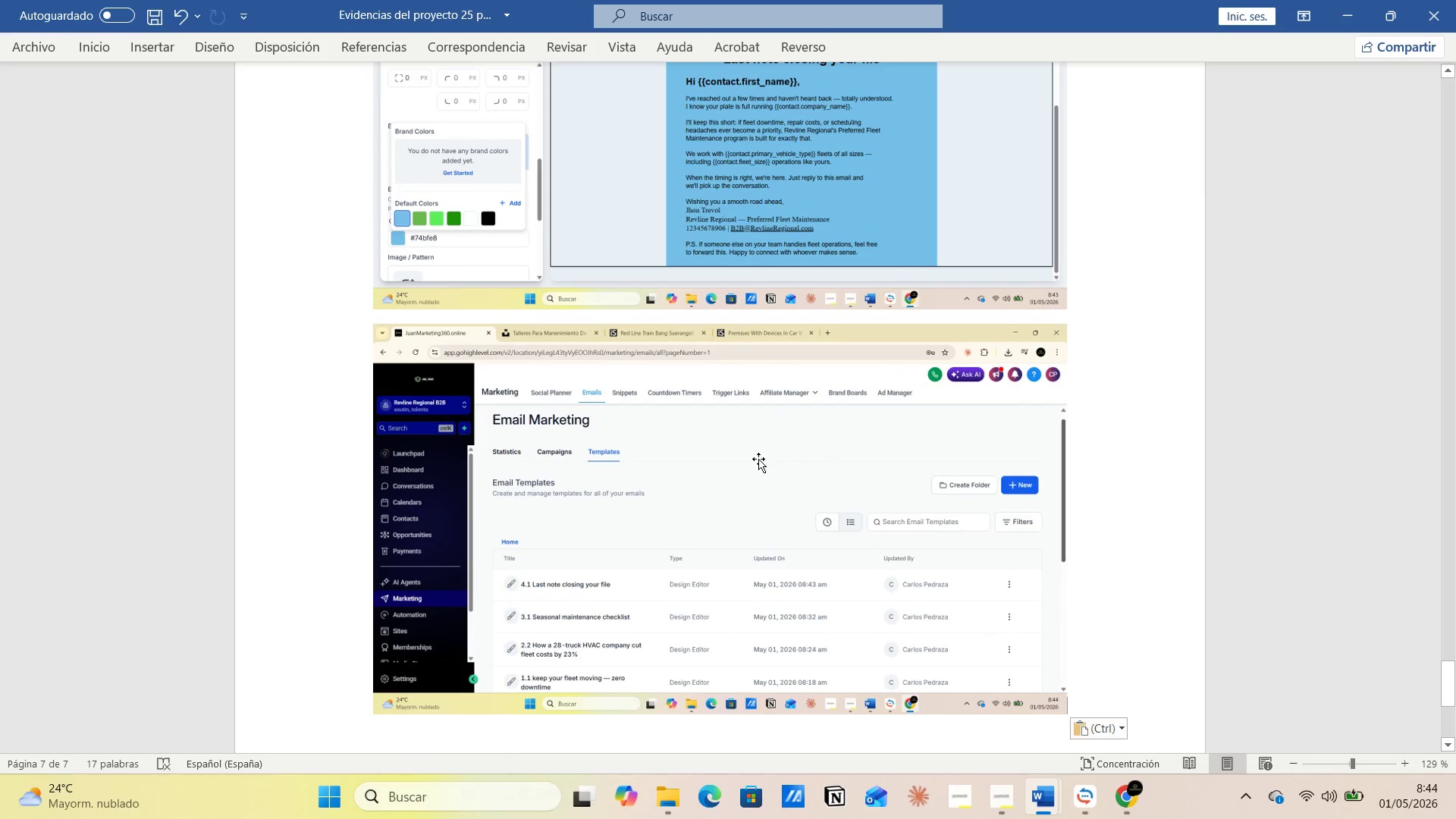 
scroll: coordinate [808, 410], scroll_direction: down, amount: 2.0
 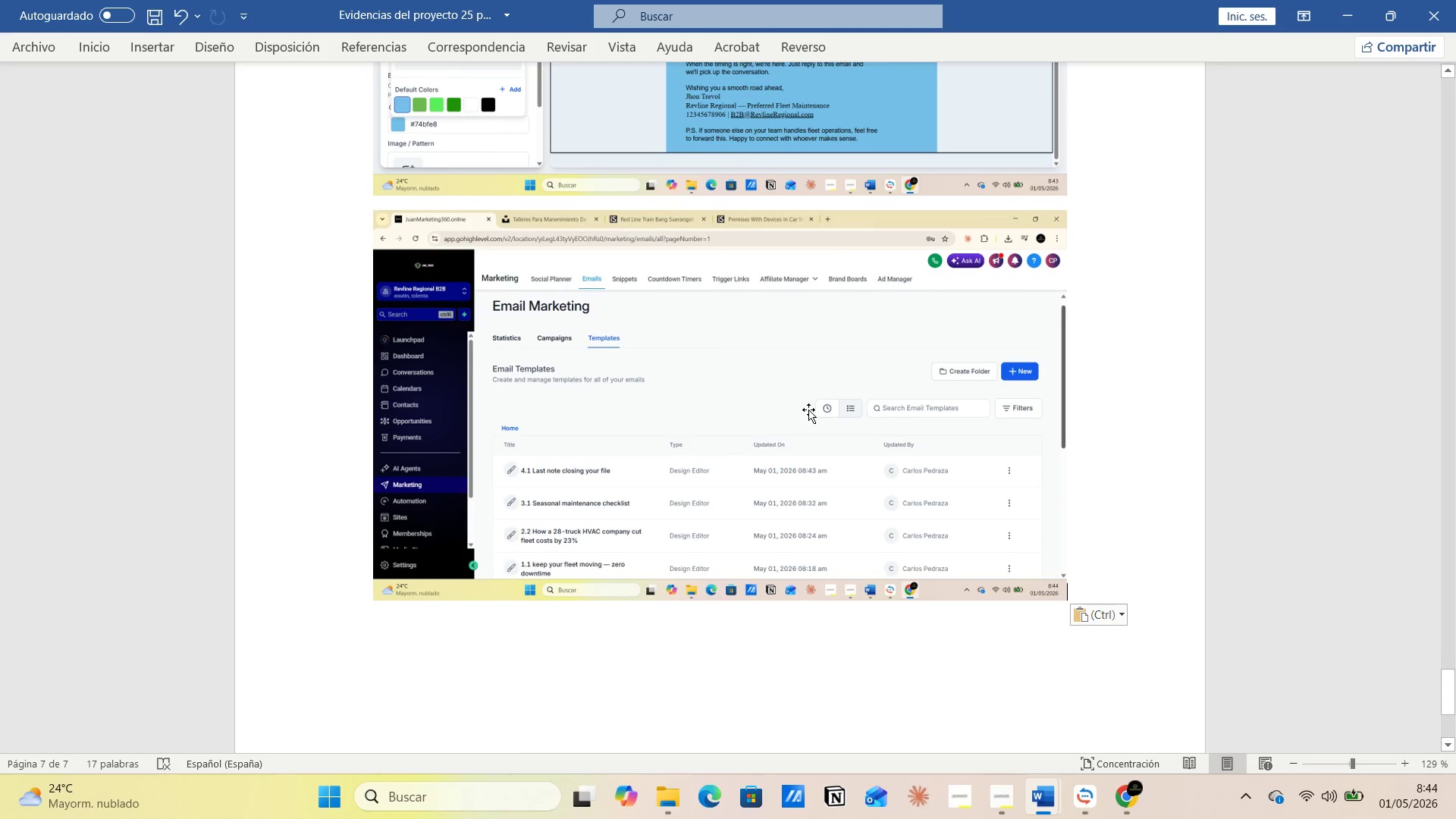 
key(ArrowRight)
 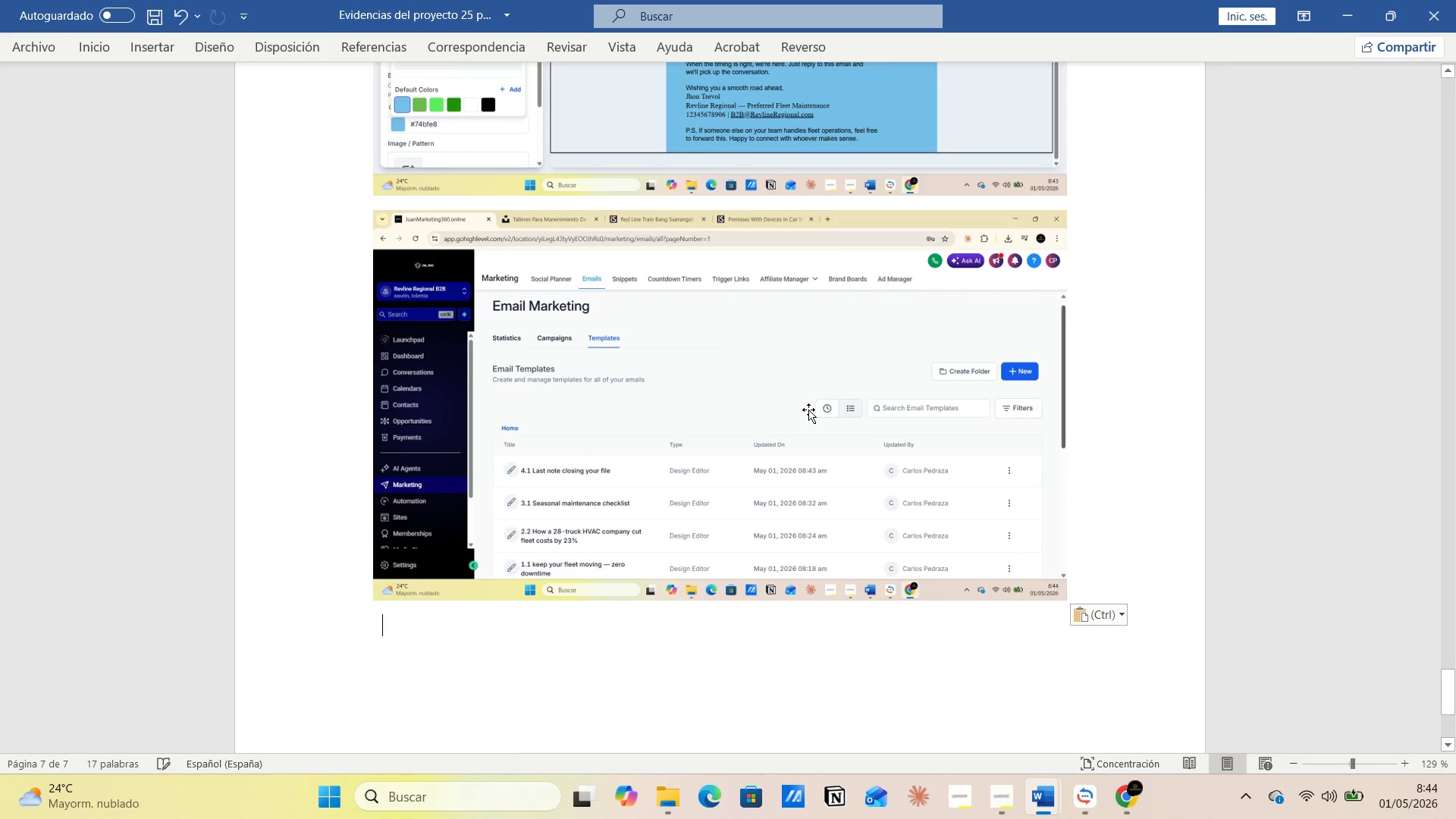 
key(Shift+ShiftRight)
 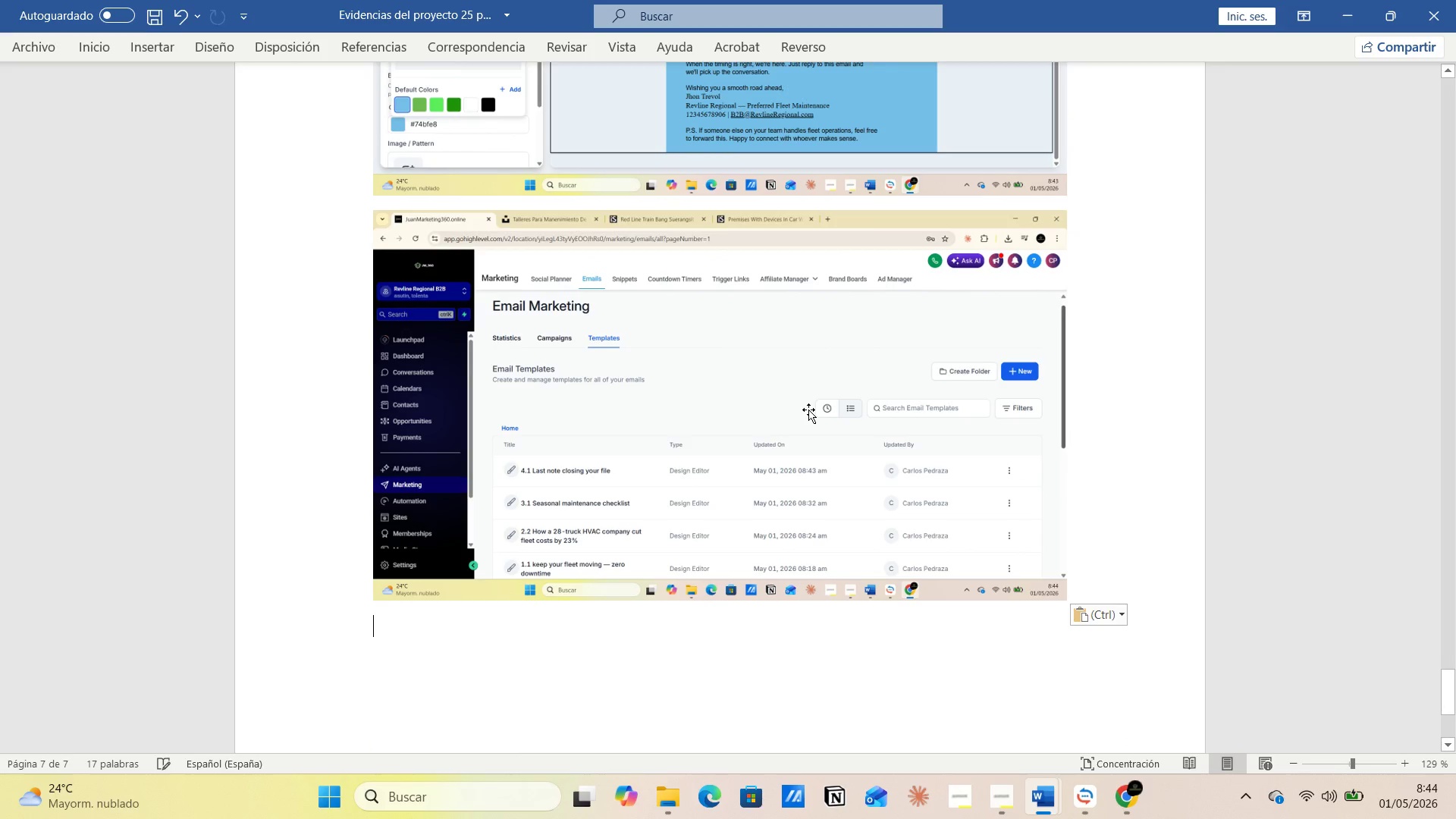 
key(Enter)
 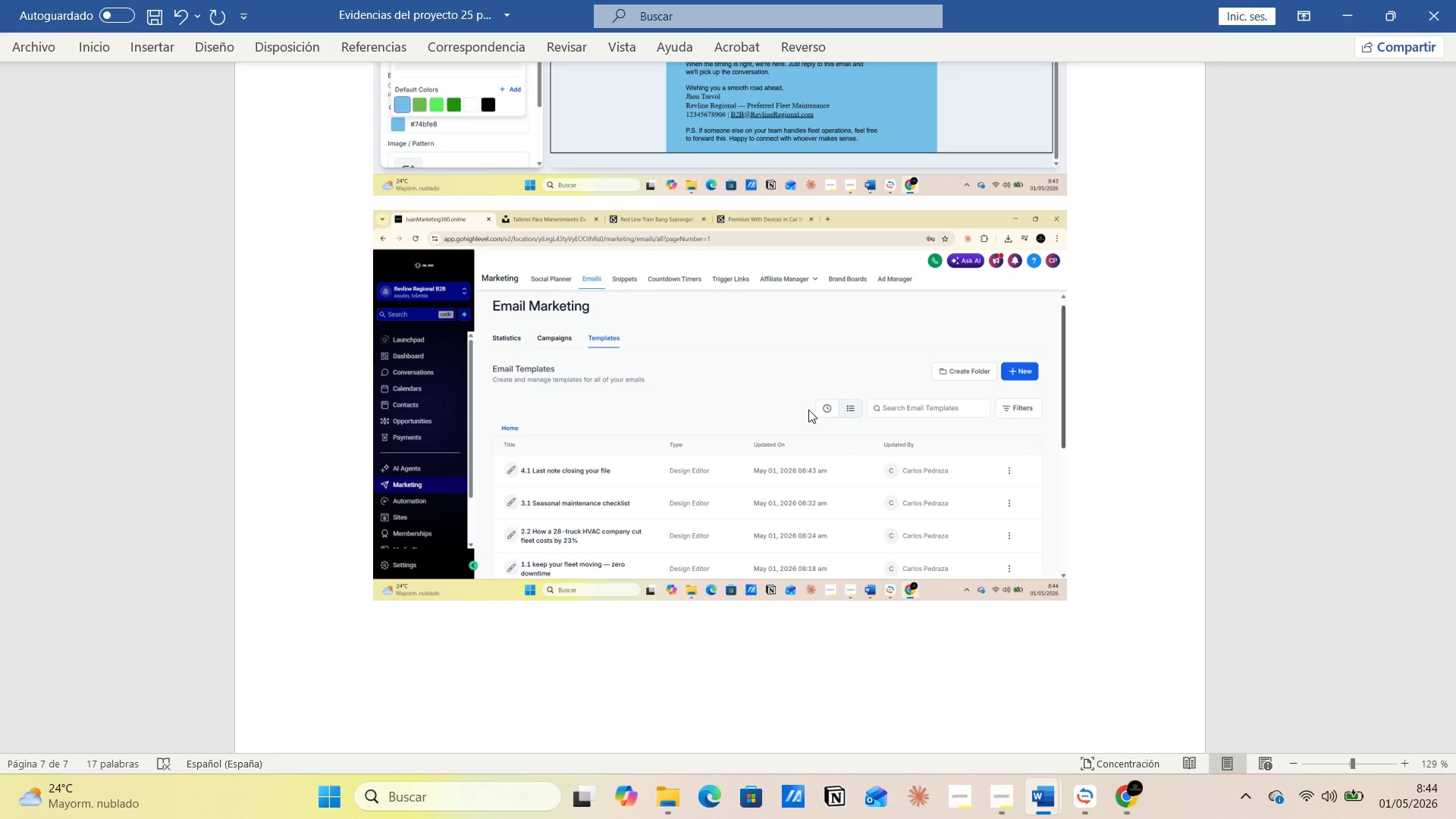 
key(ArrowUp)
 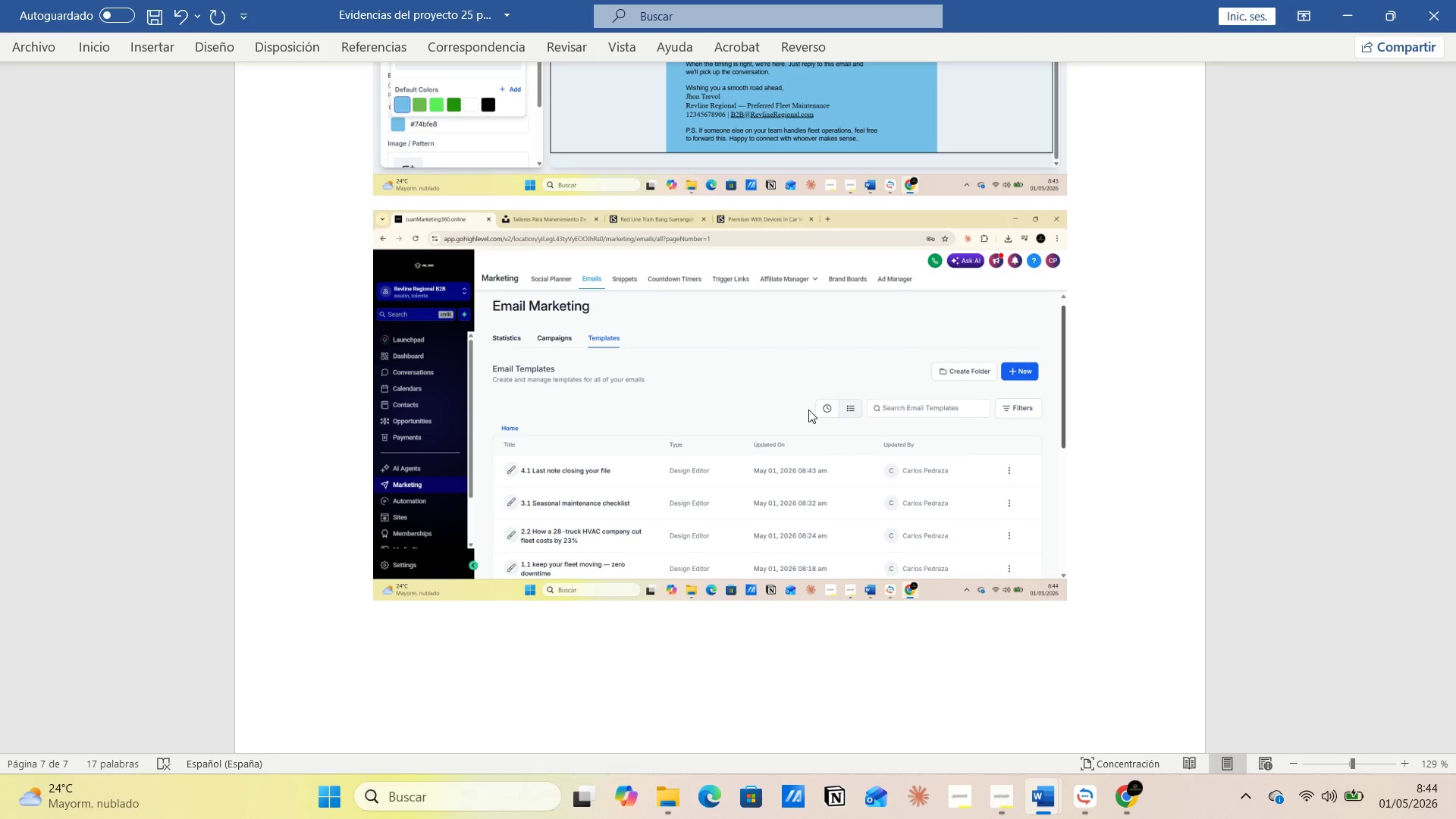 
wait(25.7)
 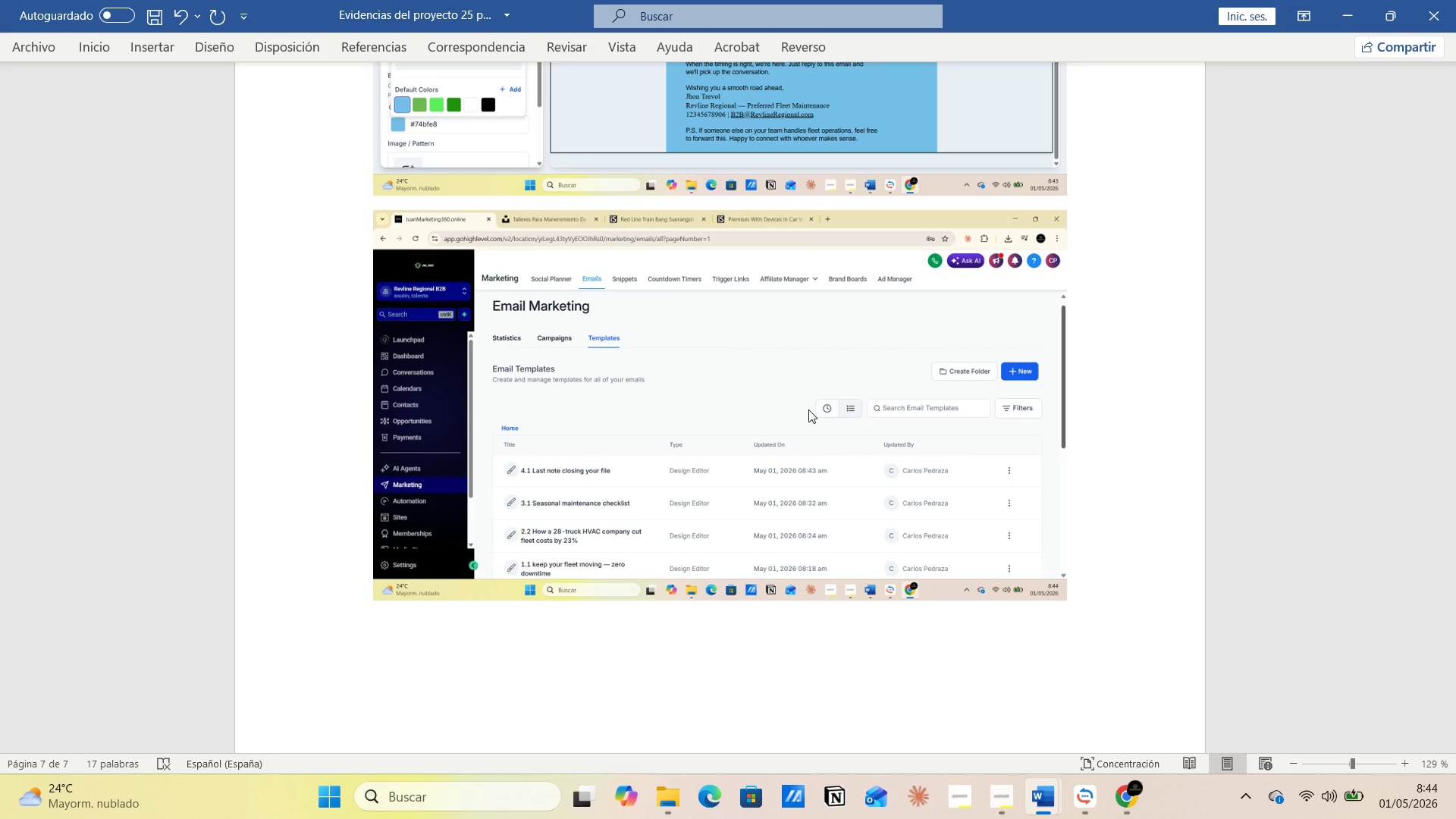 
type(Creacion del primer worflow )
 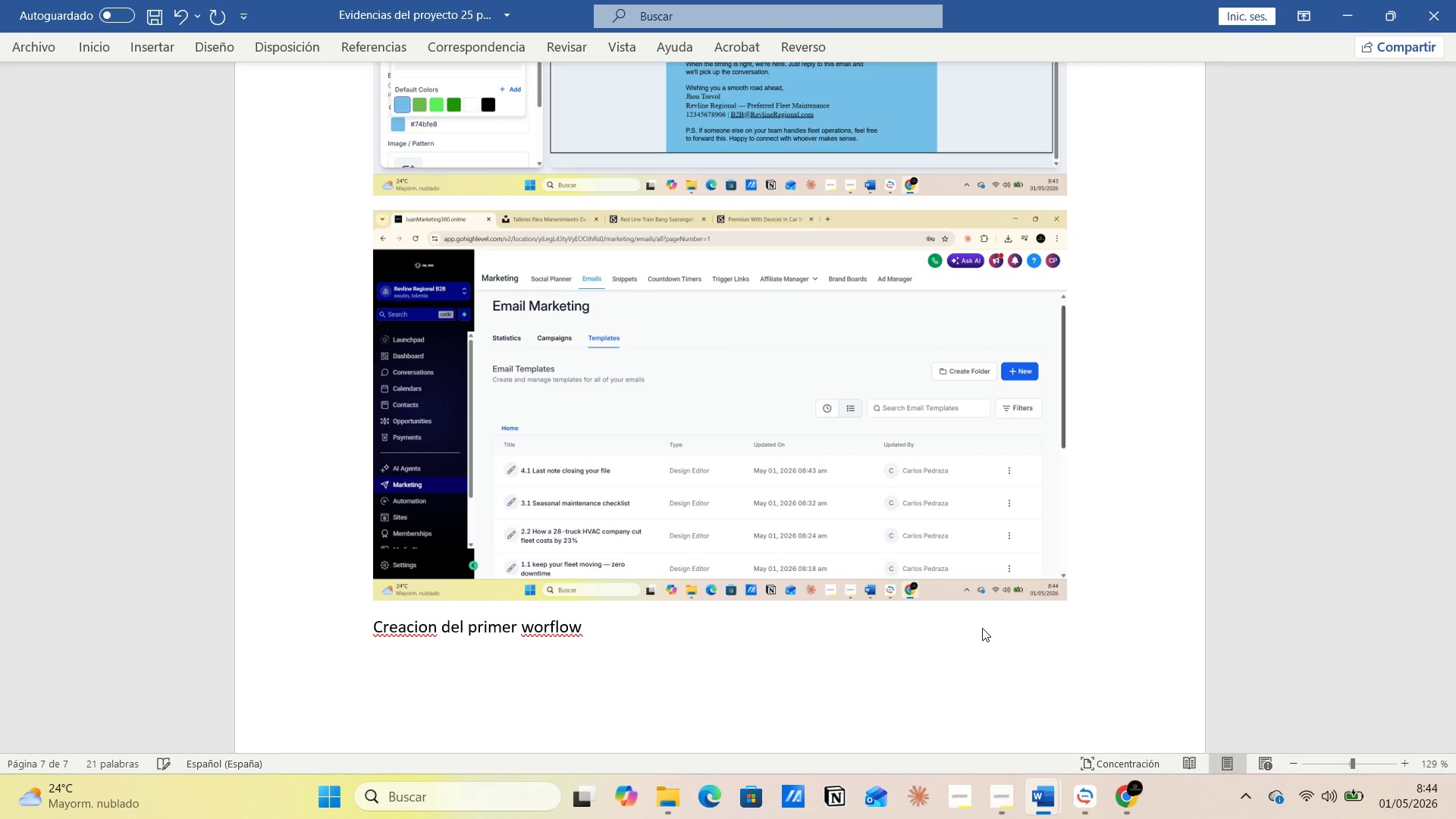 
key(Enter)
 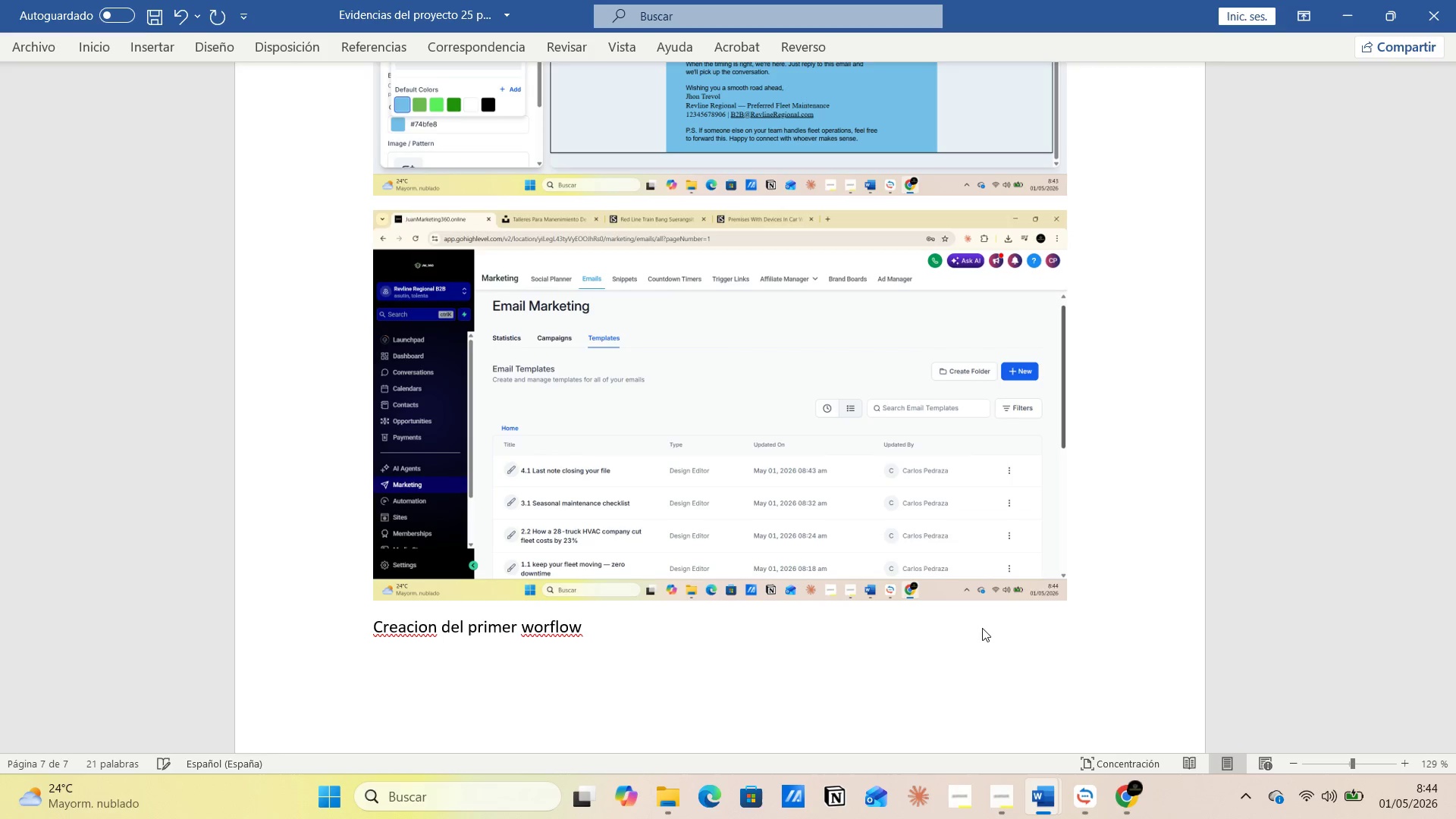 
key(Alt+AltLeft)
 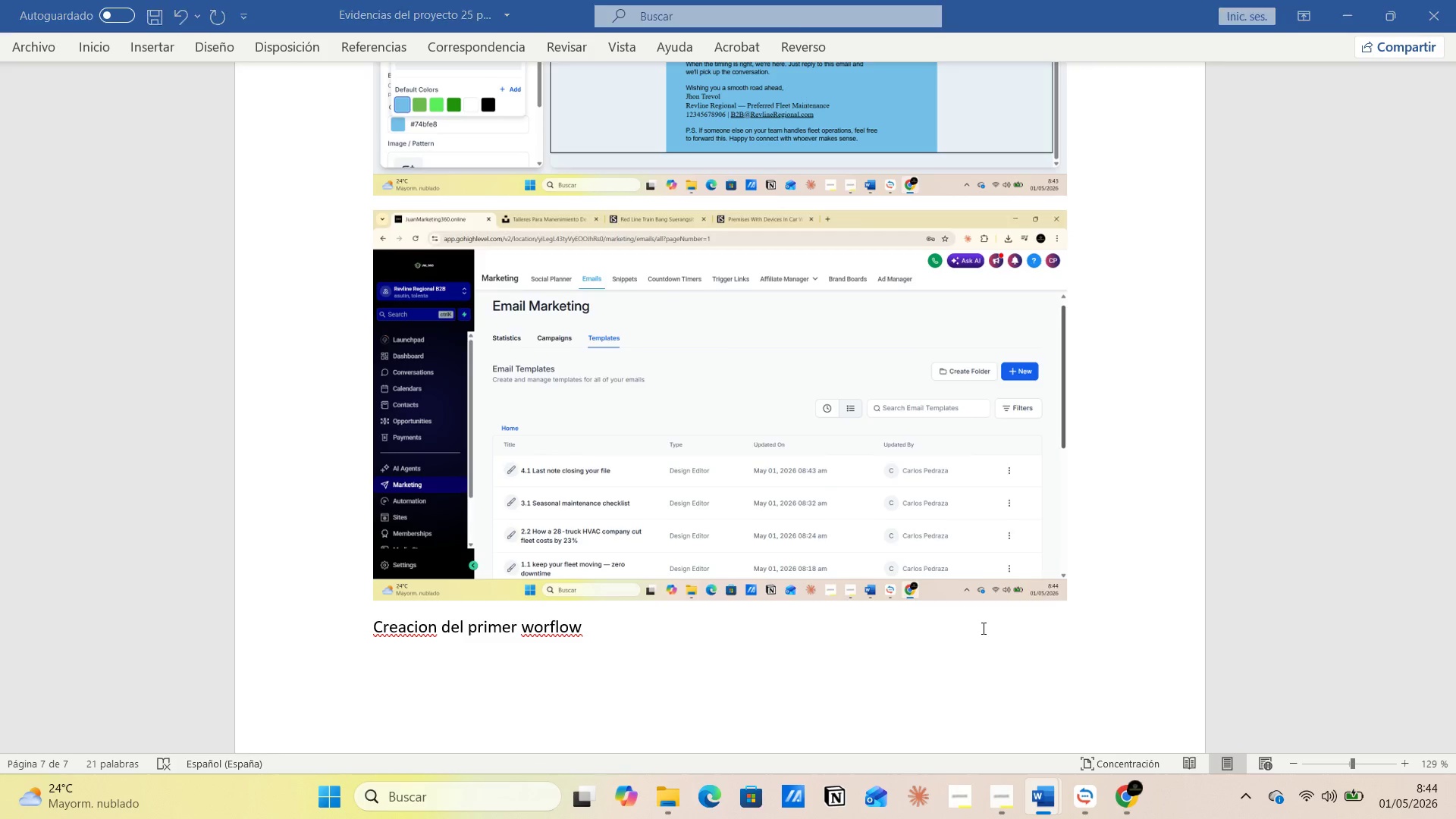 
key(Alt+Tab)
 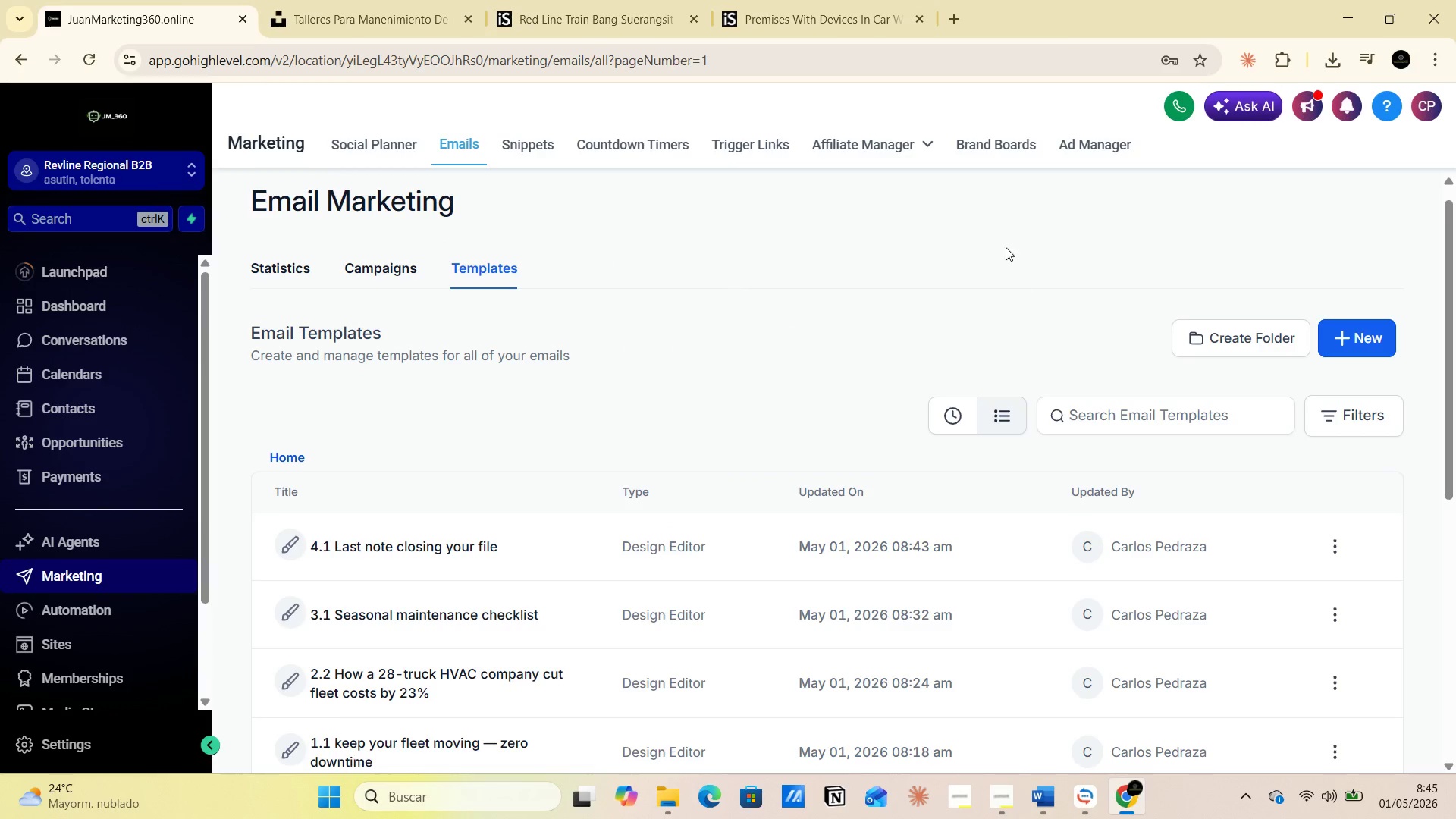 
left_click([463, 18])
 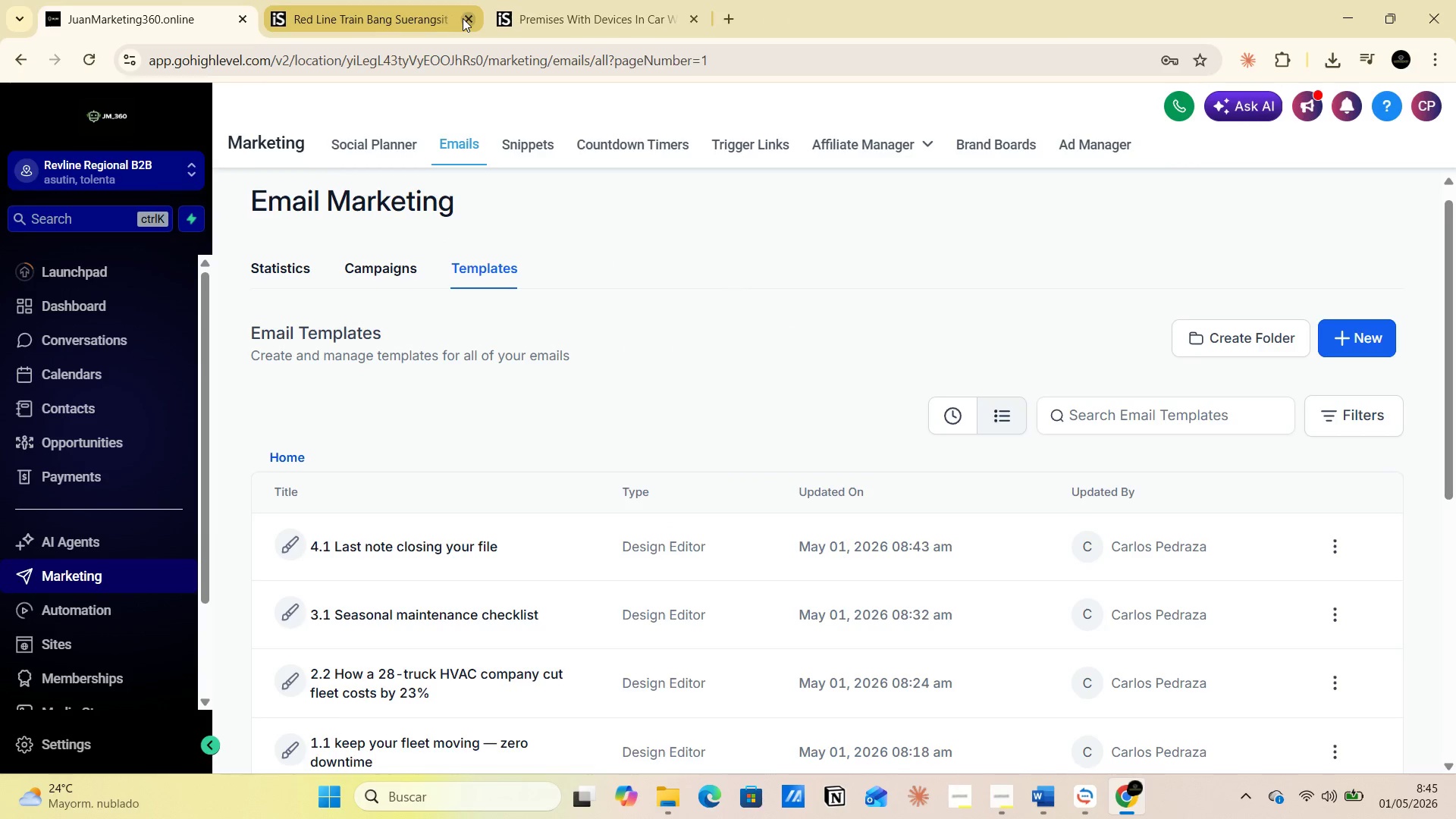 
left_click([464, 18])
 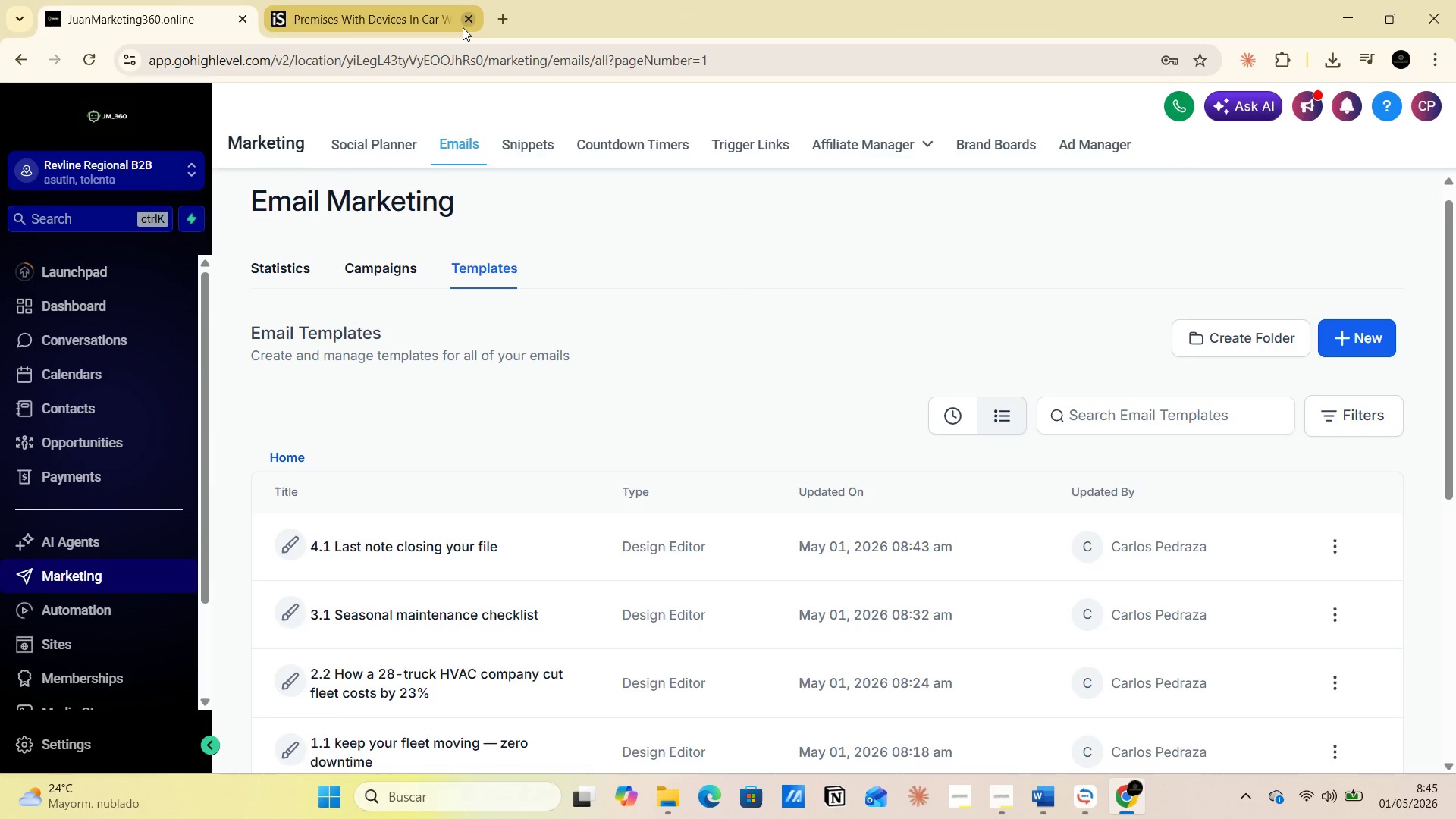 
left_click([463, 27])
 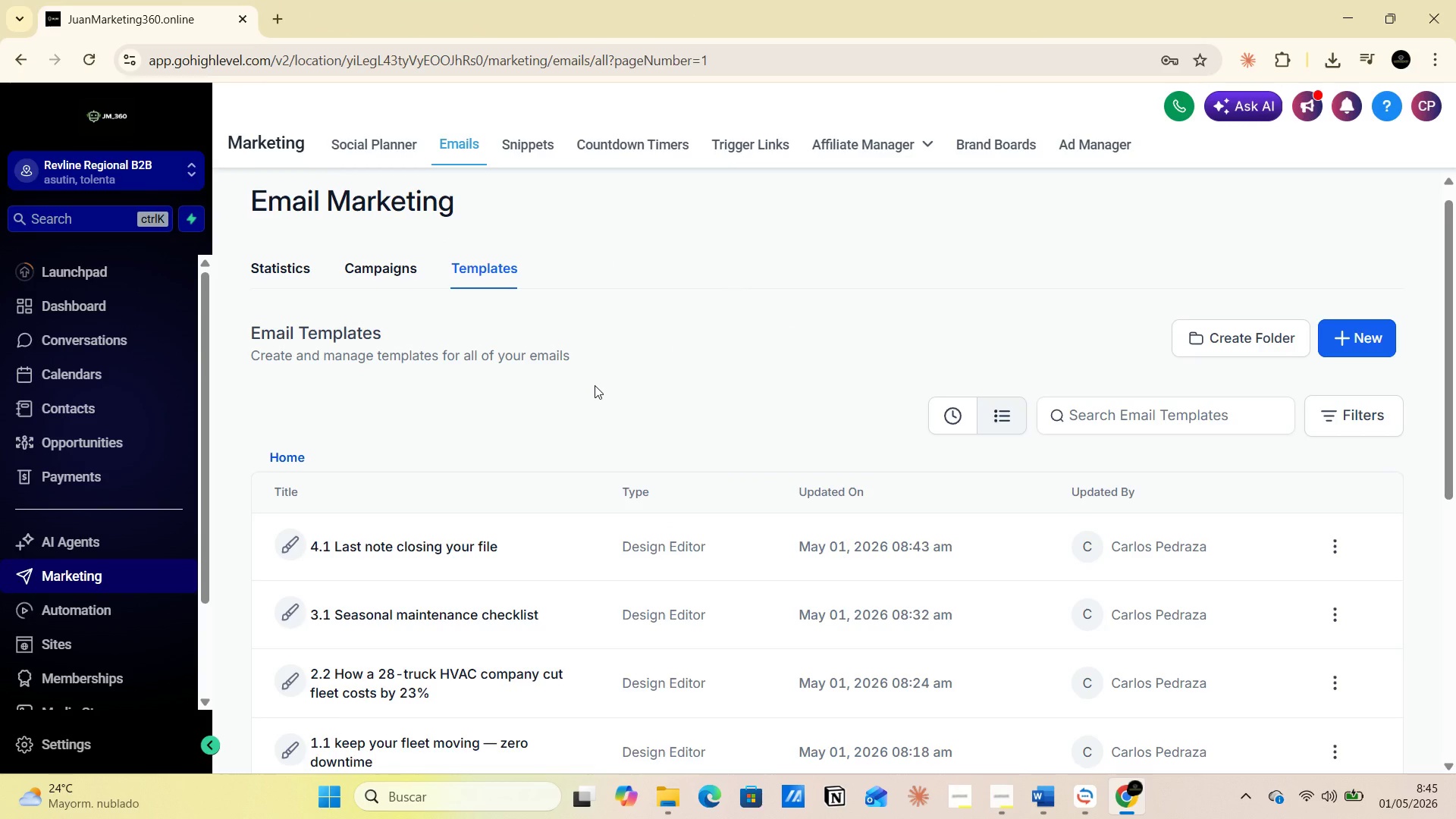 
wait(7.25)
 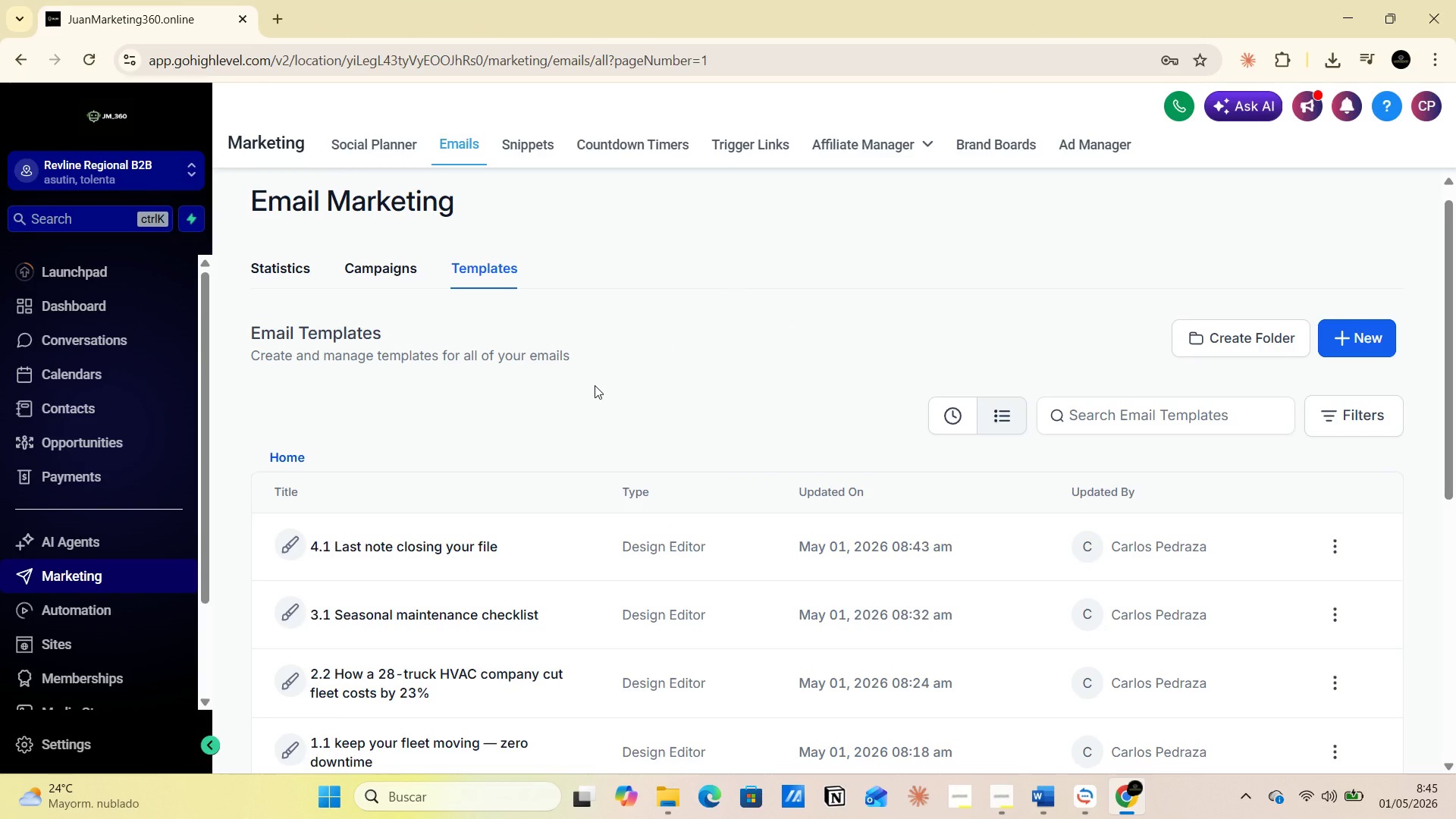 
mouse_move([284, 13])
 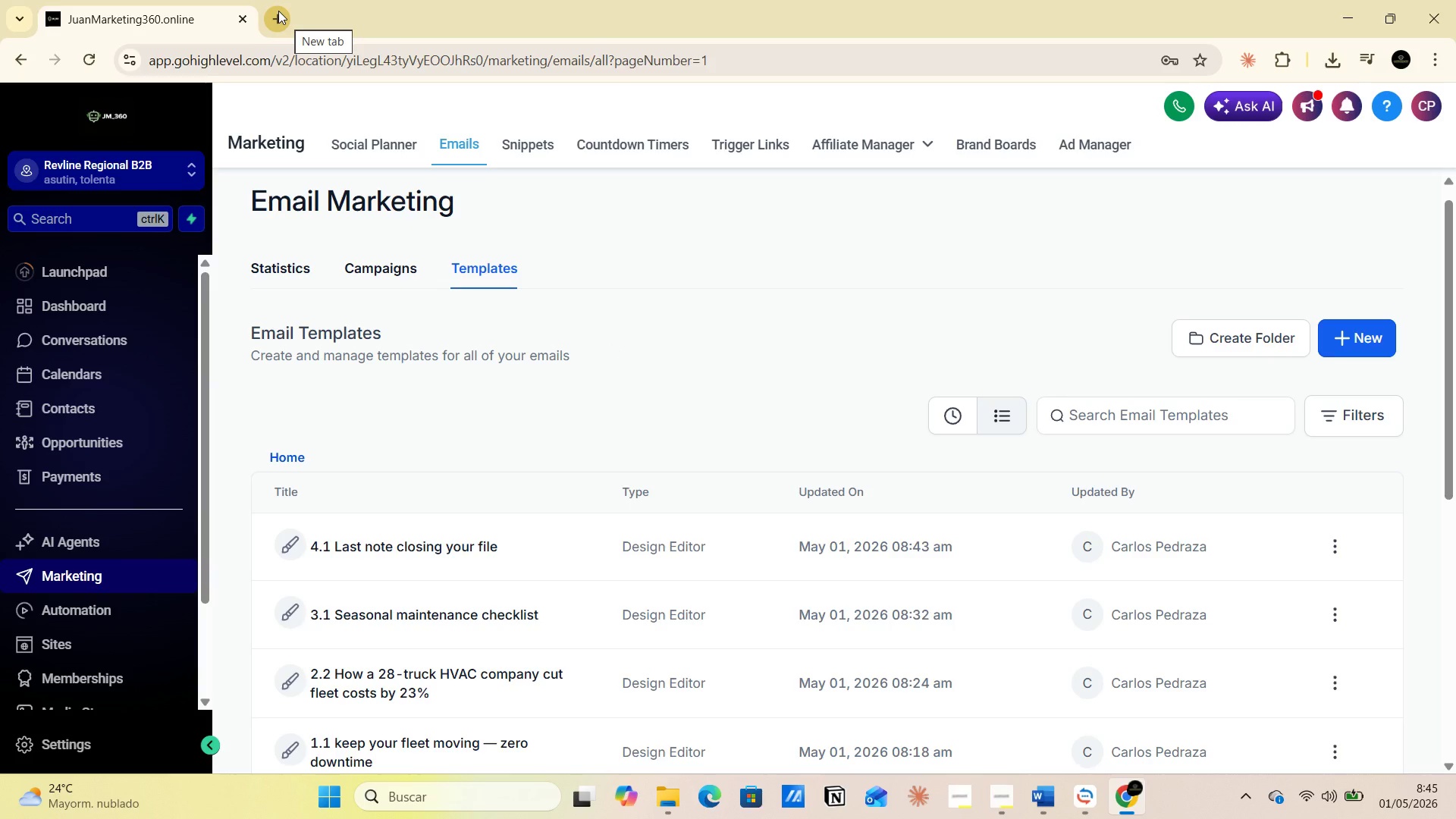 
left_click([278, 11])
 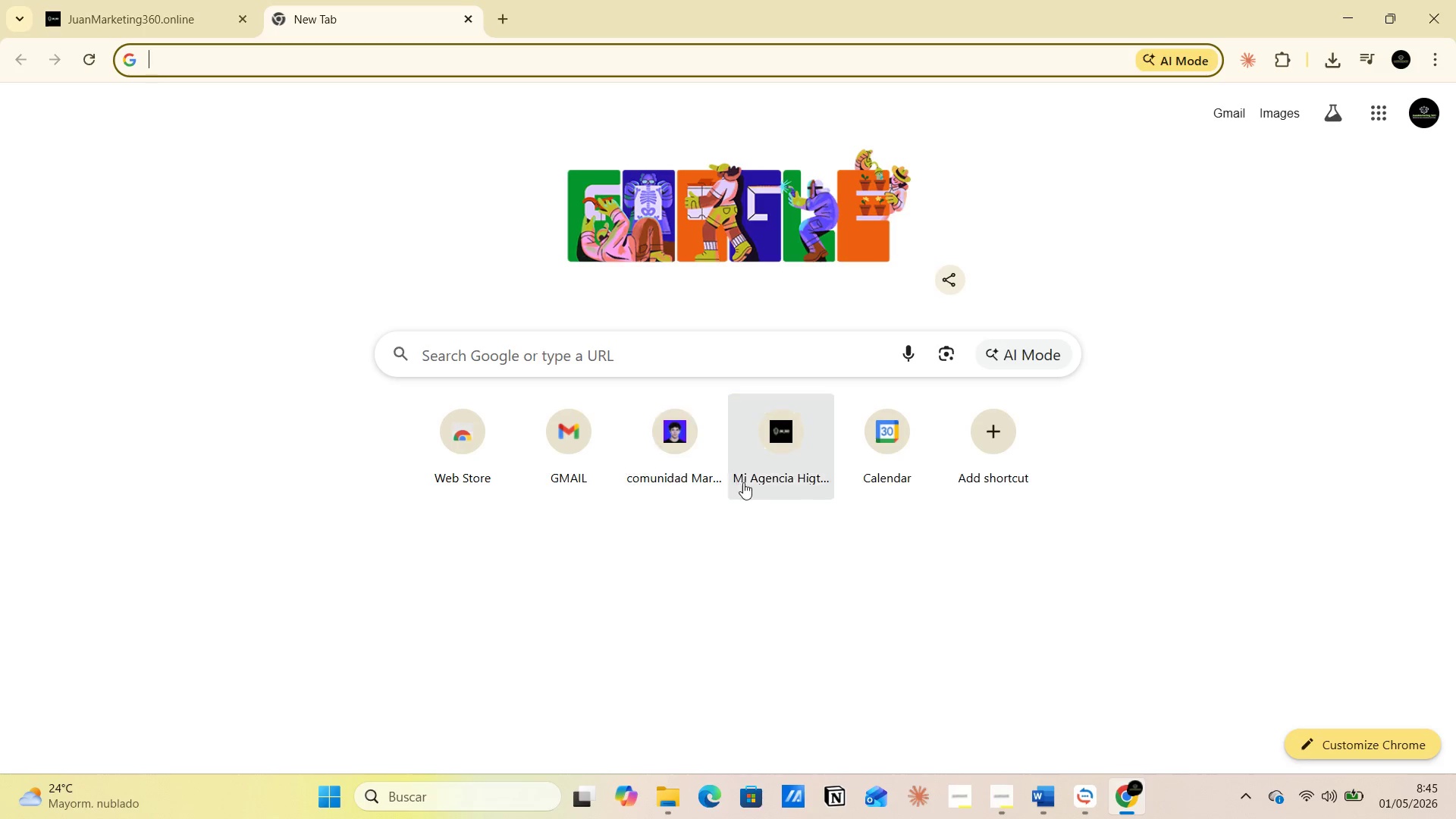 
left_click([786, 429])
 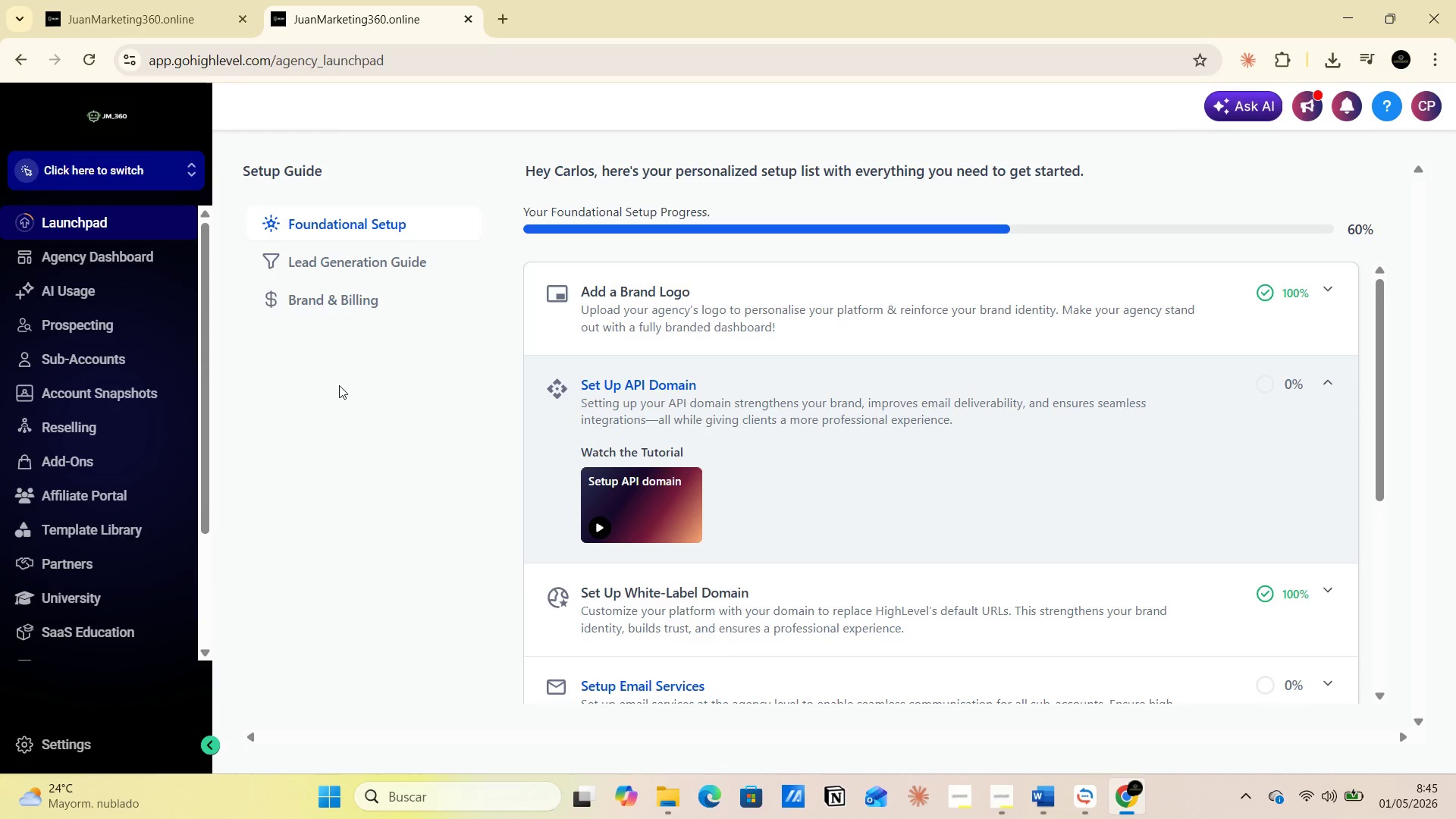 
wait(15.99)
 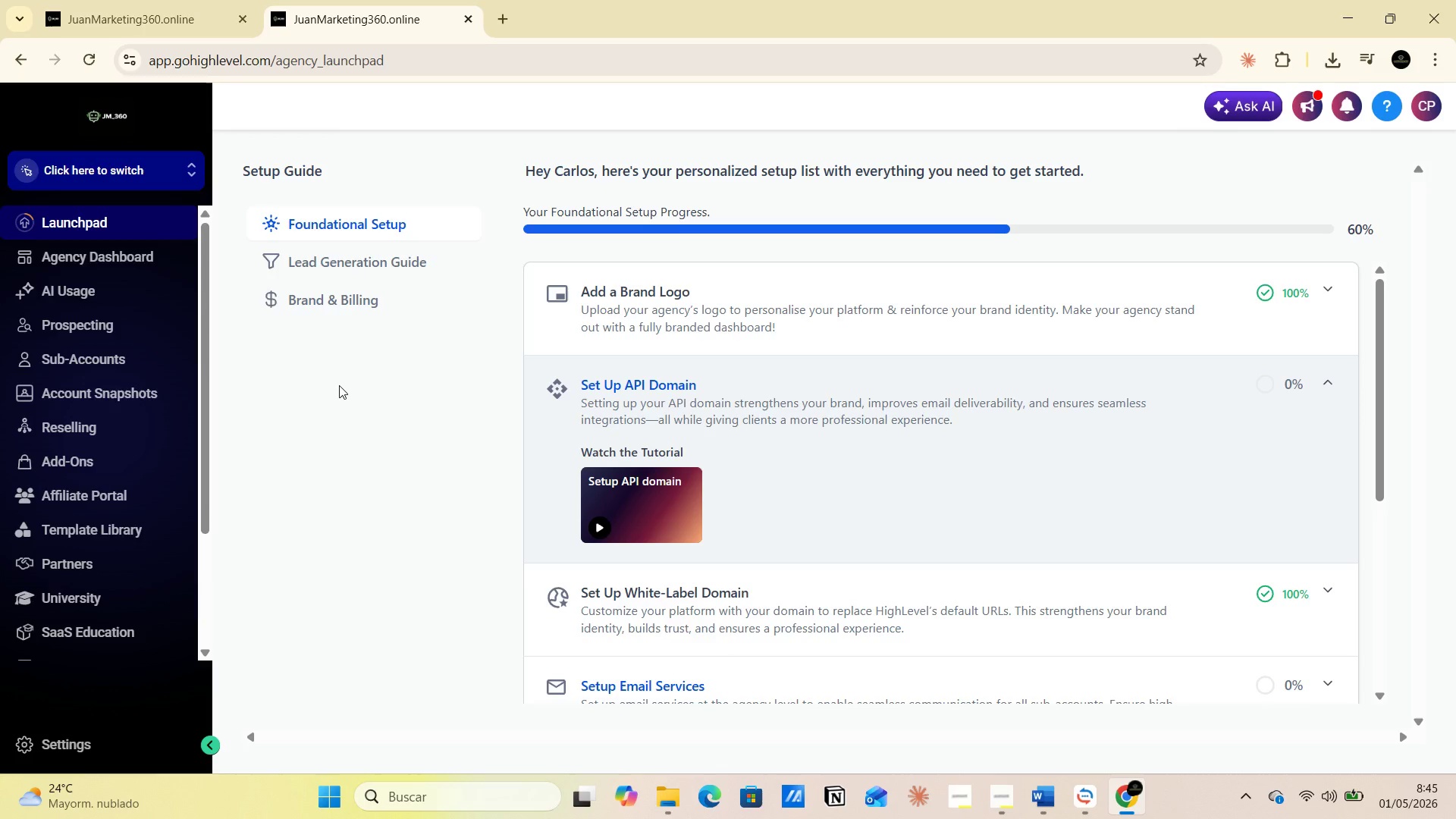 
left_click([178, 175])
 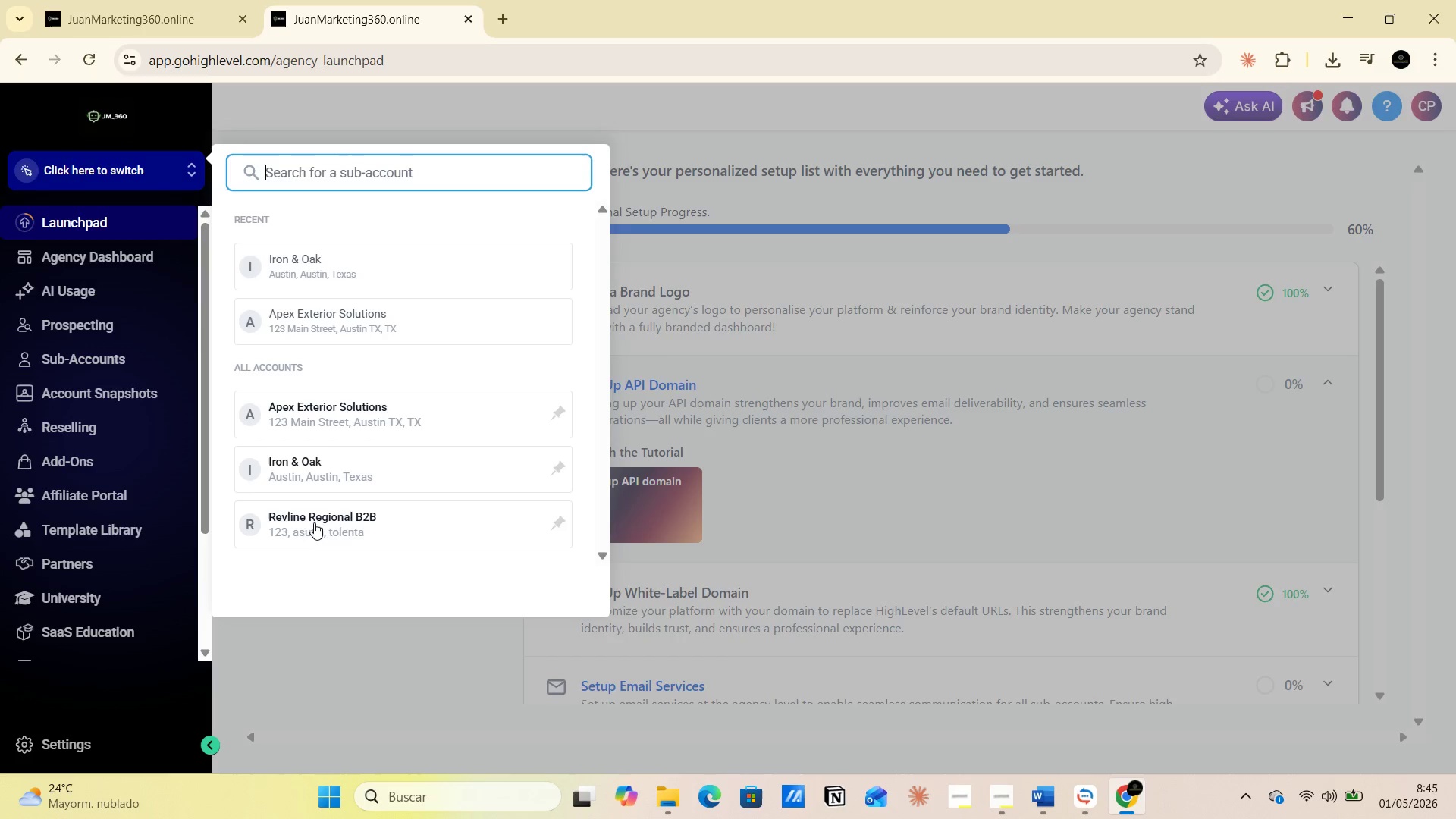 
left_click([325, 516])
 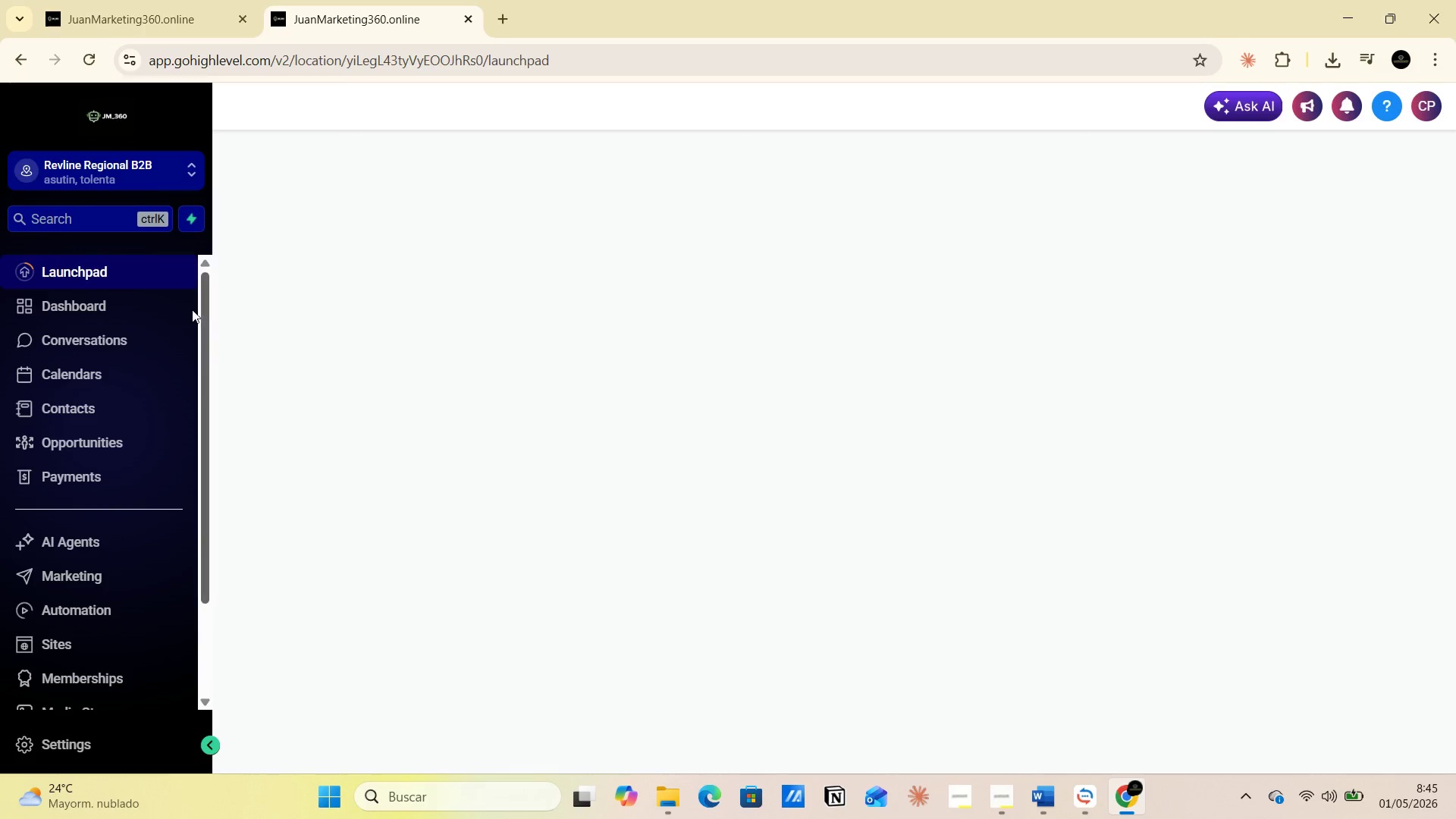 
left_click_drag(start_coordinate=[209, 344], to_coordinate=[231, 504])
 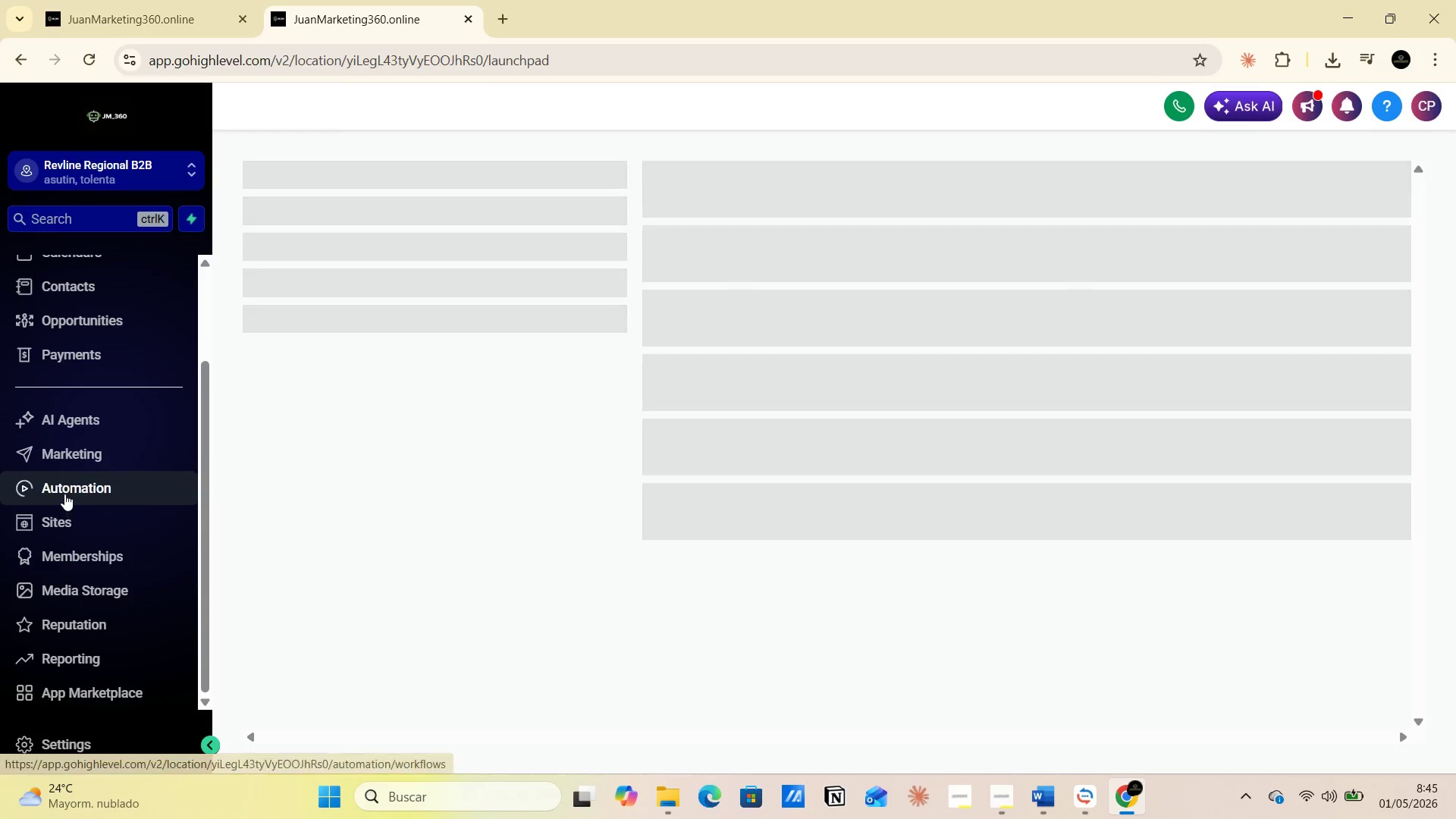 
left_click([64, 491])
 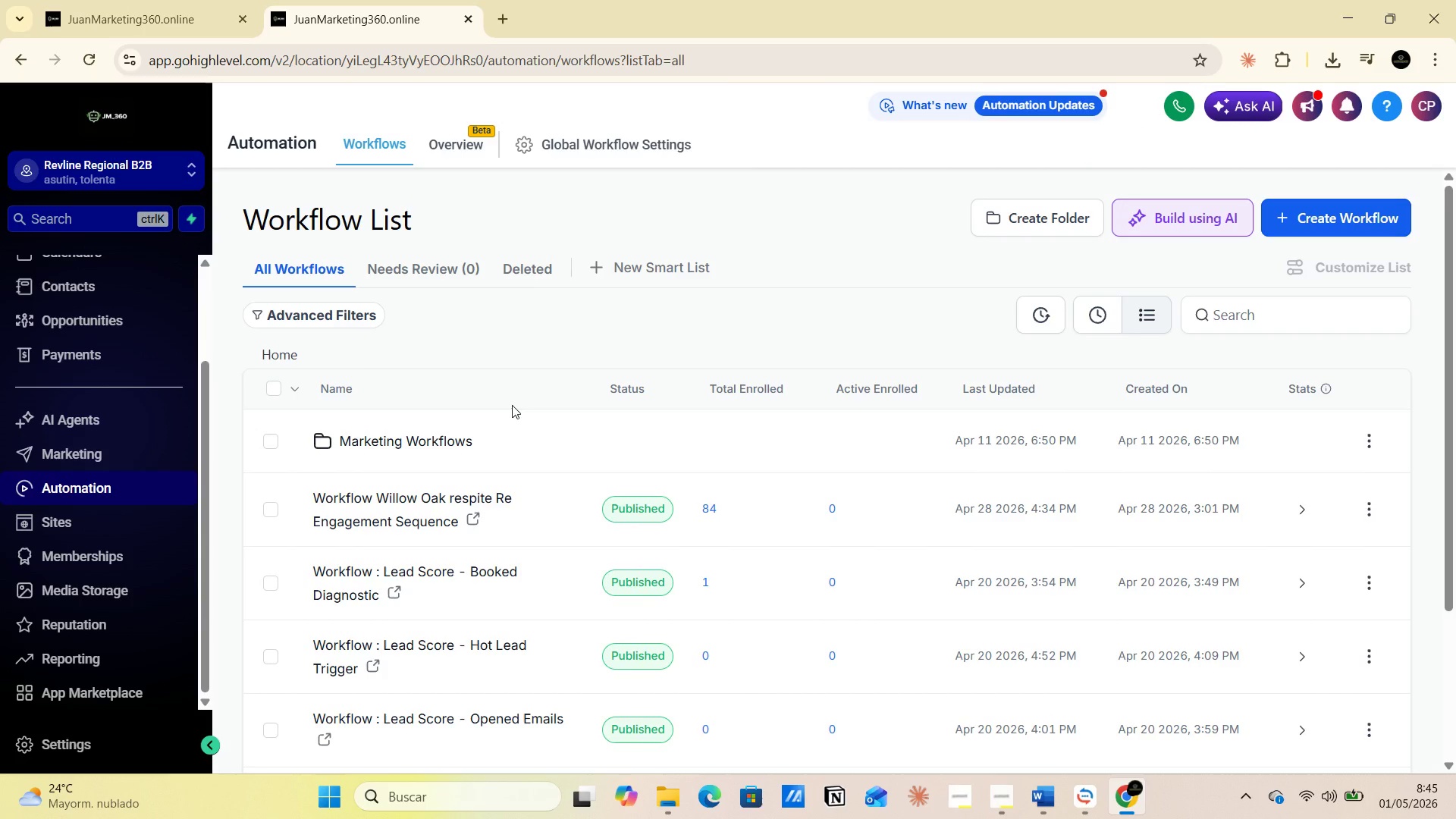 
wait(13.51)
 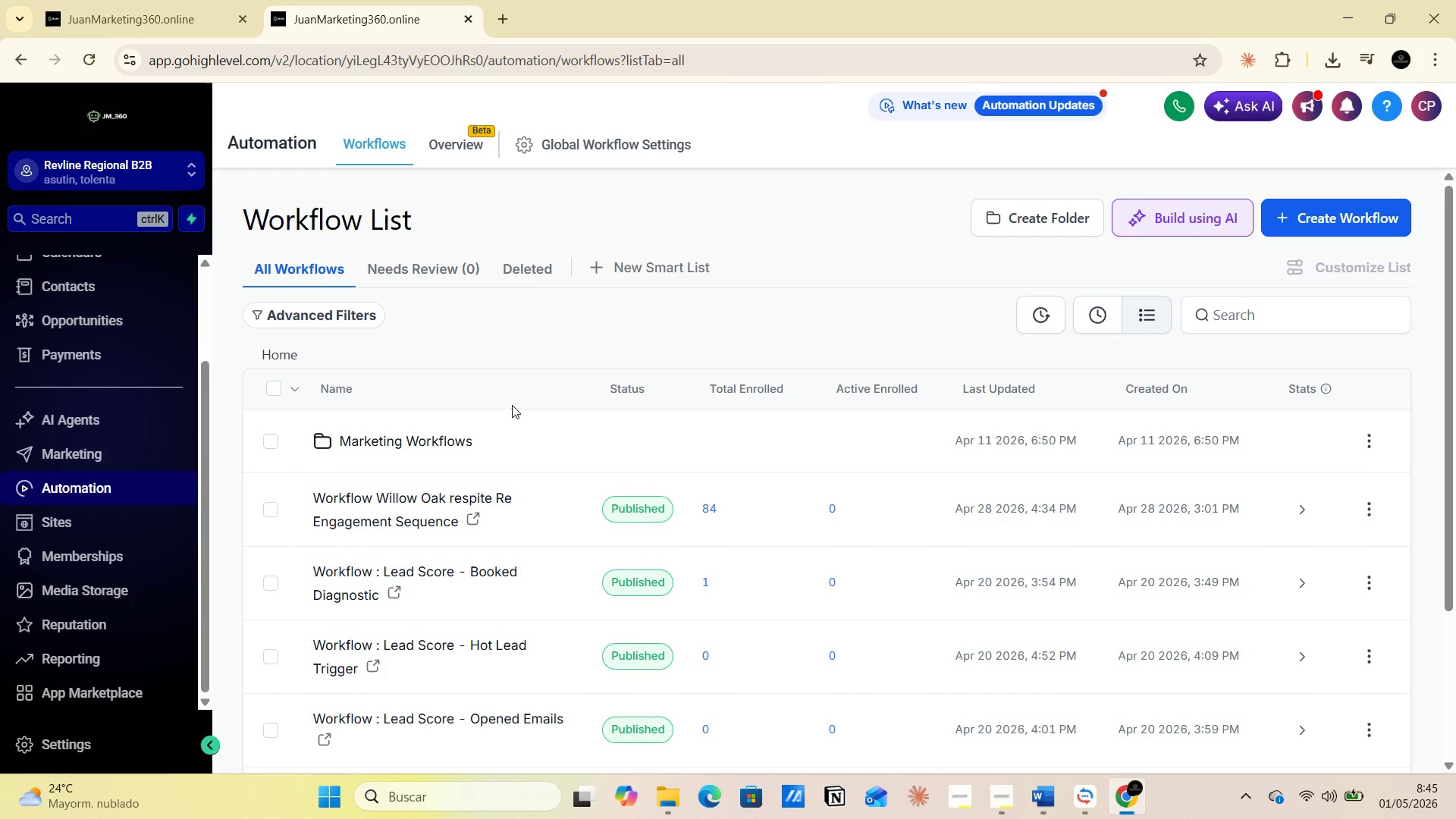 
left_click([185, 20])
 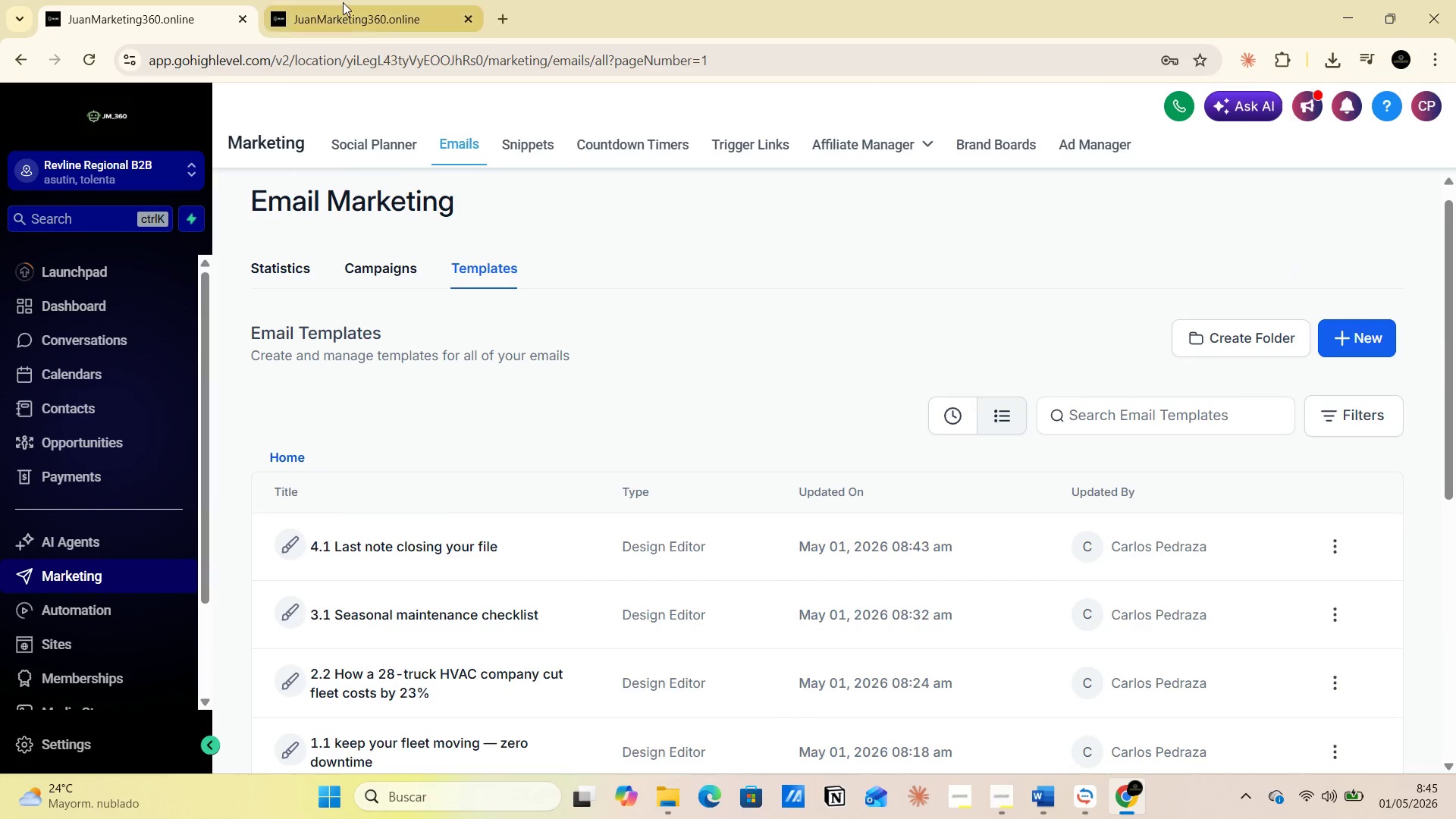 
left_click([343, 2])
 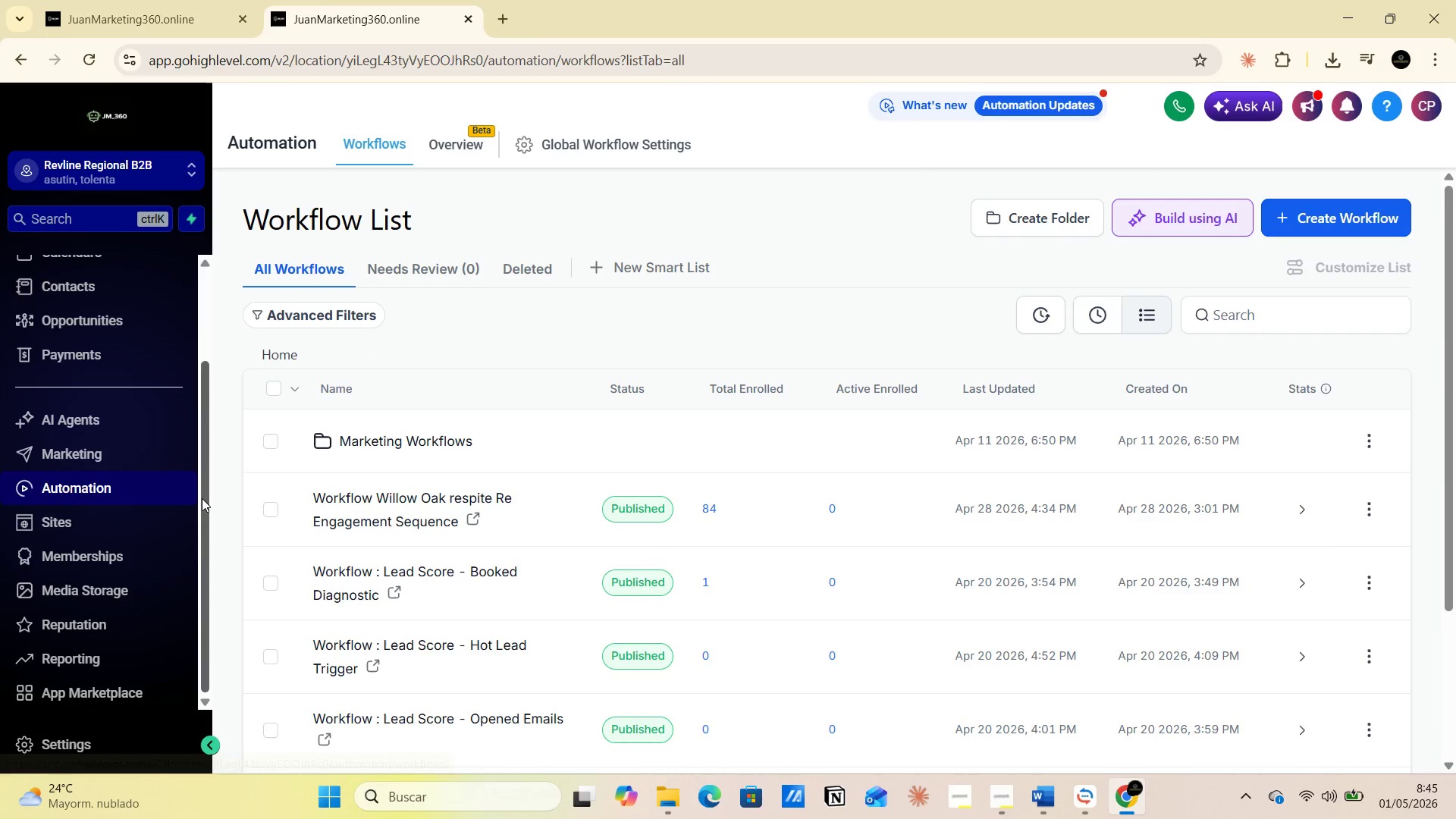 
left_click([115, 449])
 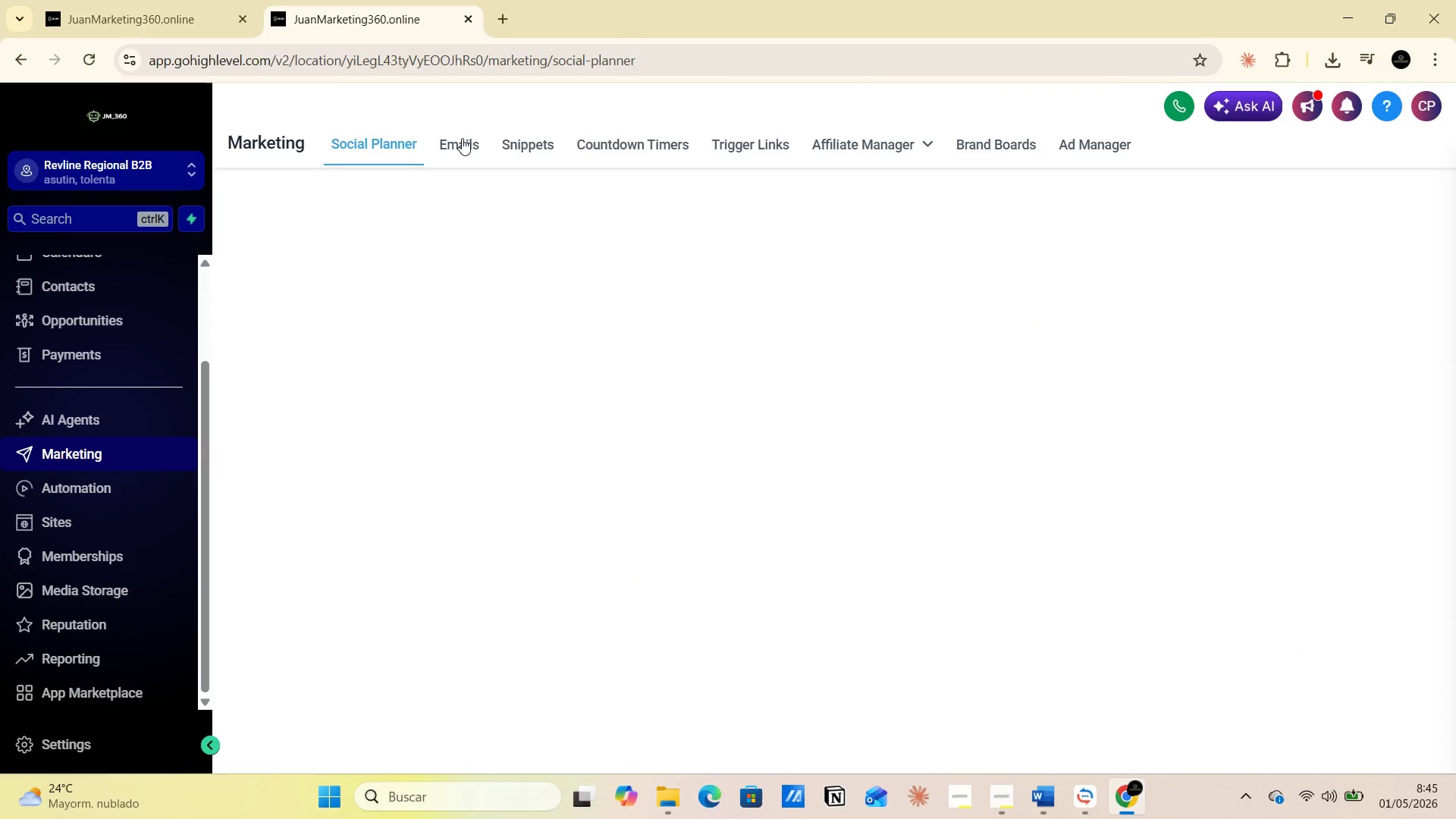 
left_click([458, 141])
 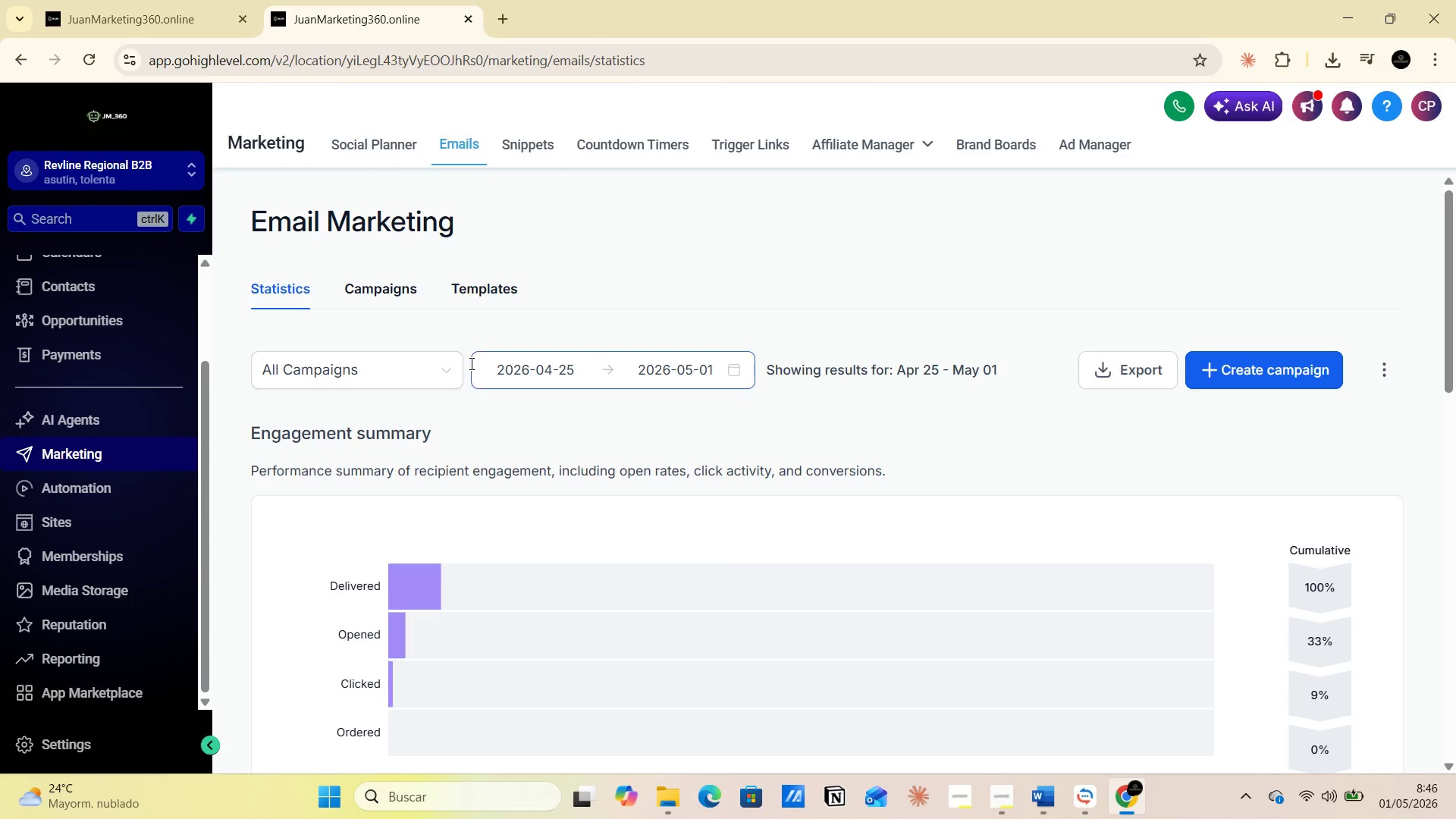 
left_click([490, 294])
 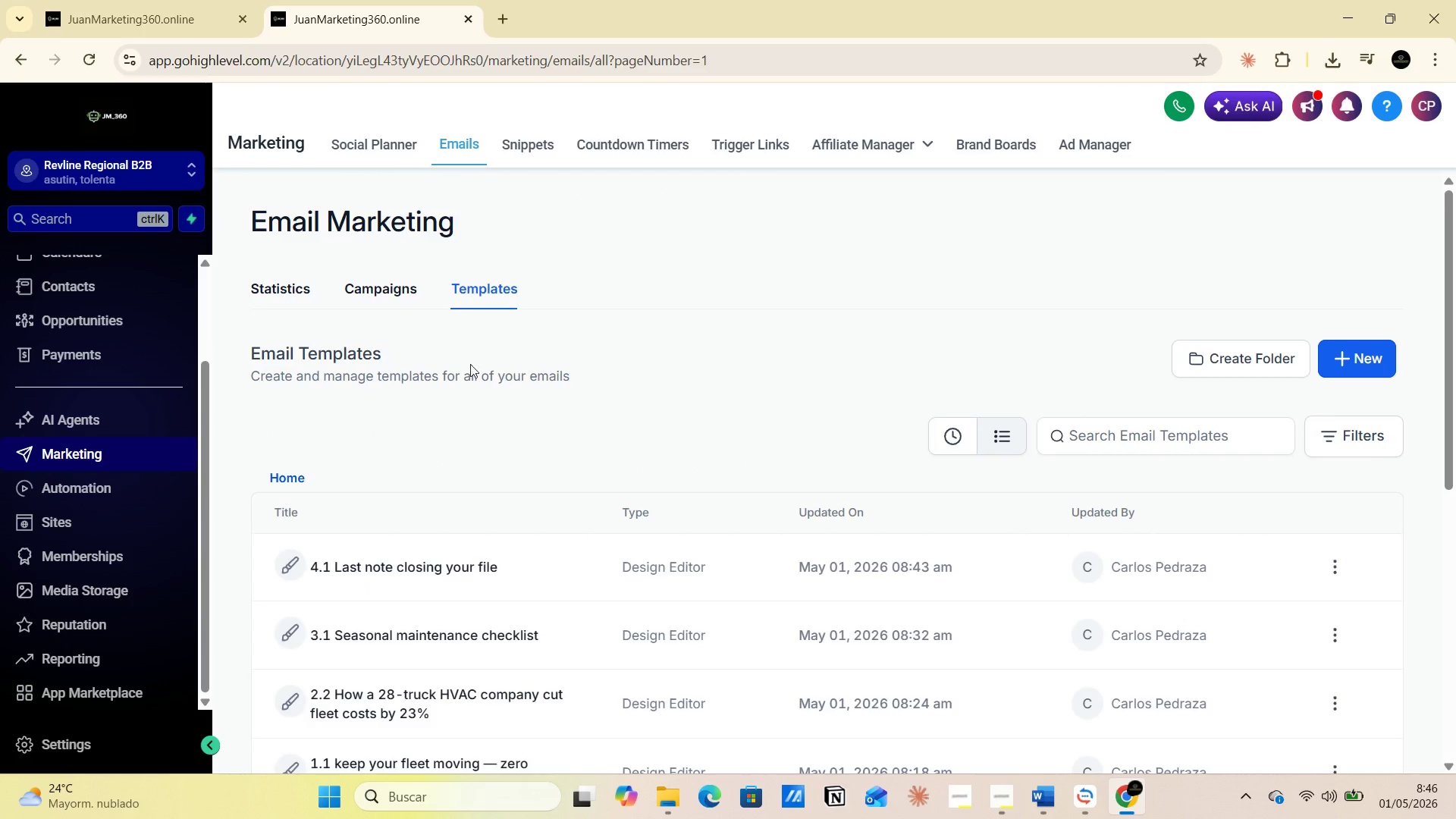 
scroll: coordinate [472, 510], scroll_direction: down, amount: 2.0
 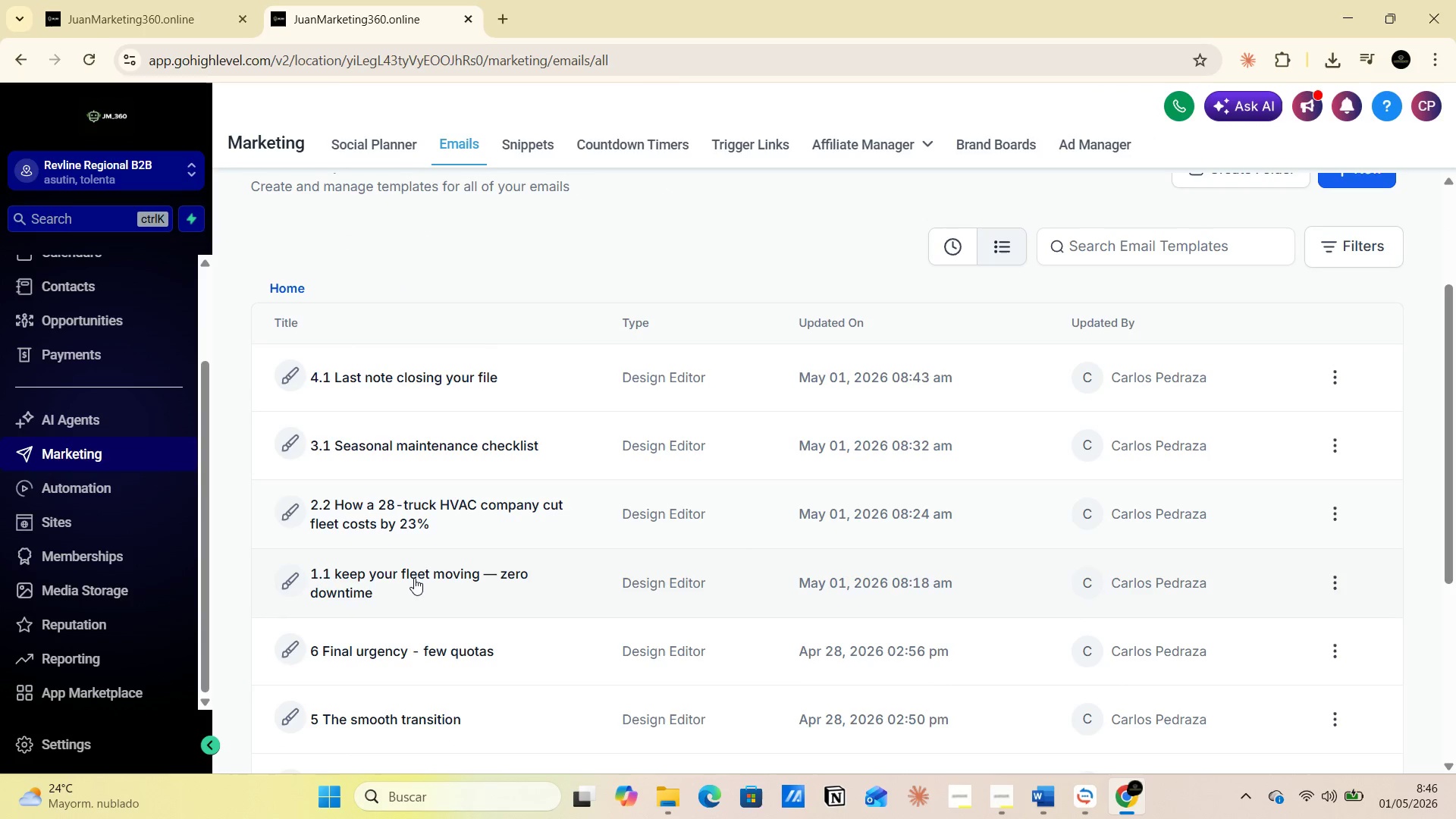 
left_click([414, 578])
 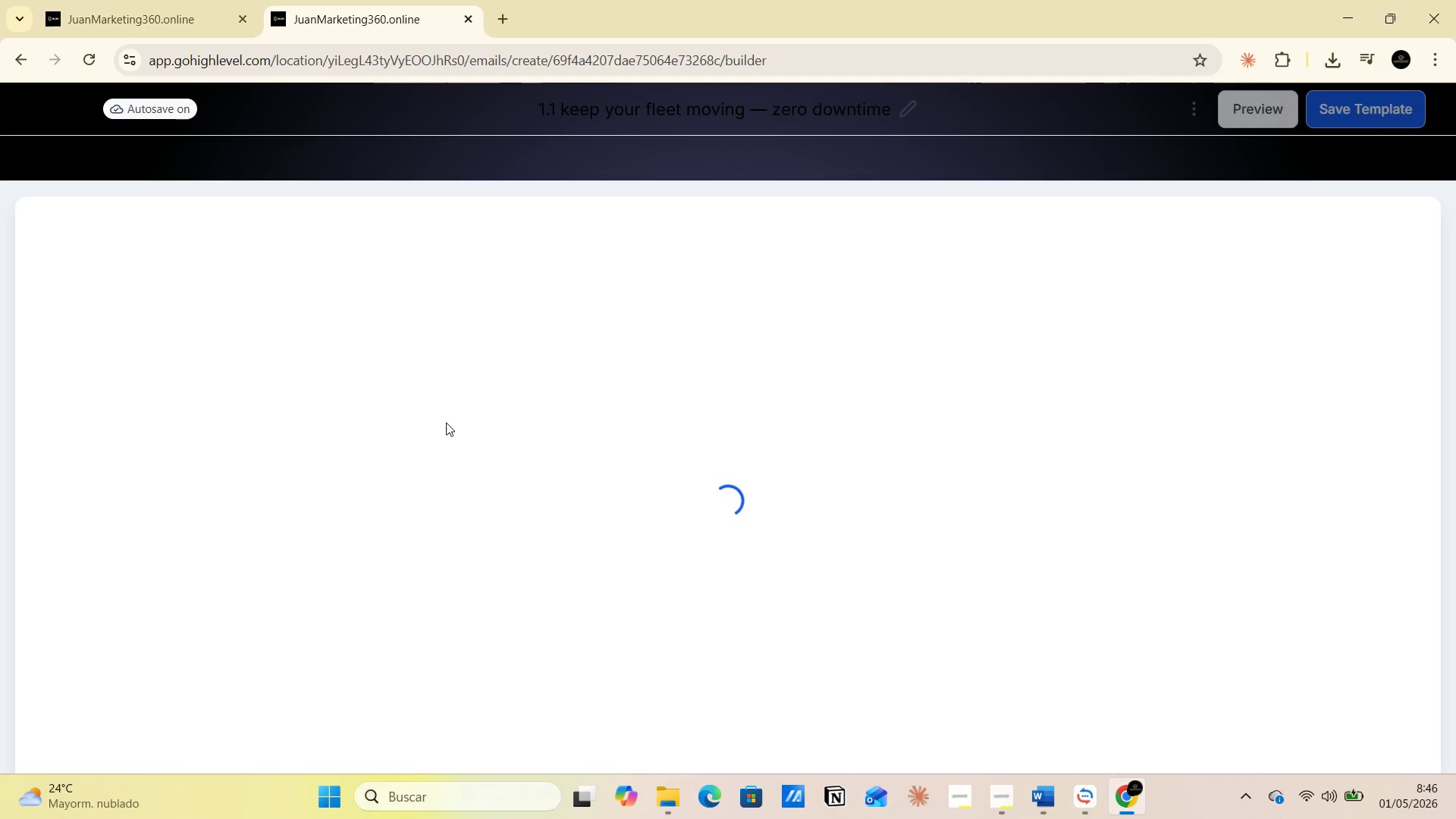 
wait(7.61)
 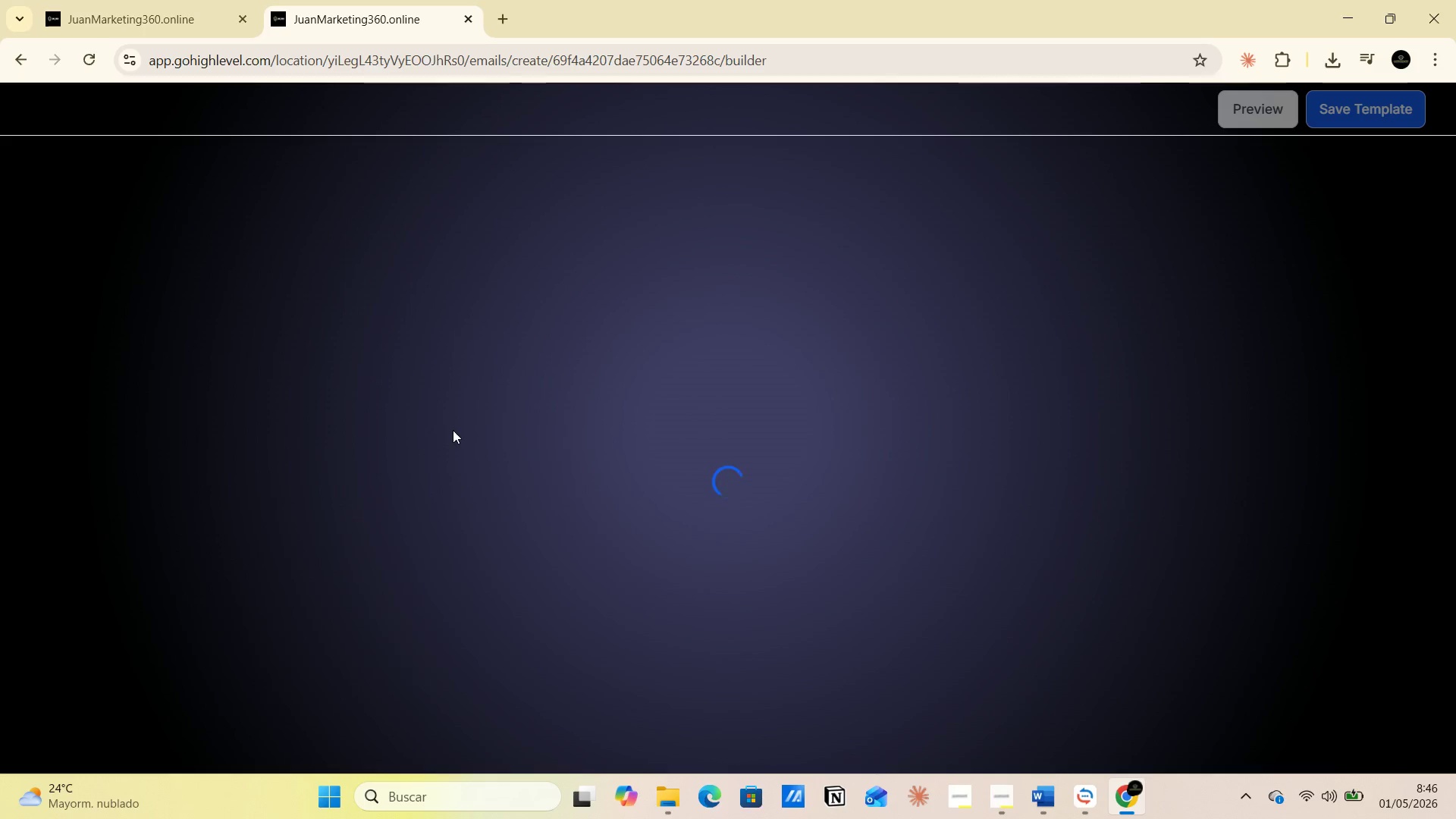 
scroll: coordinate [814, 510], scroll_direction: down, amount: 2.0
 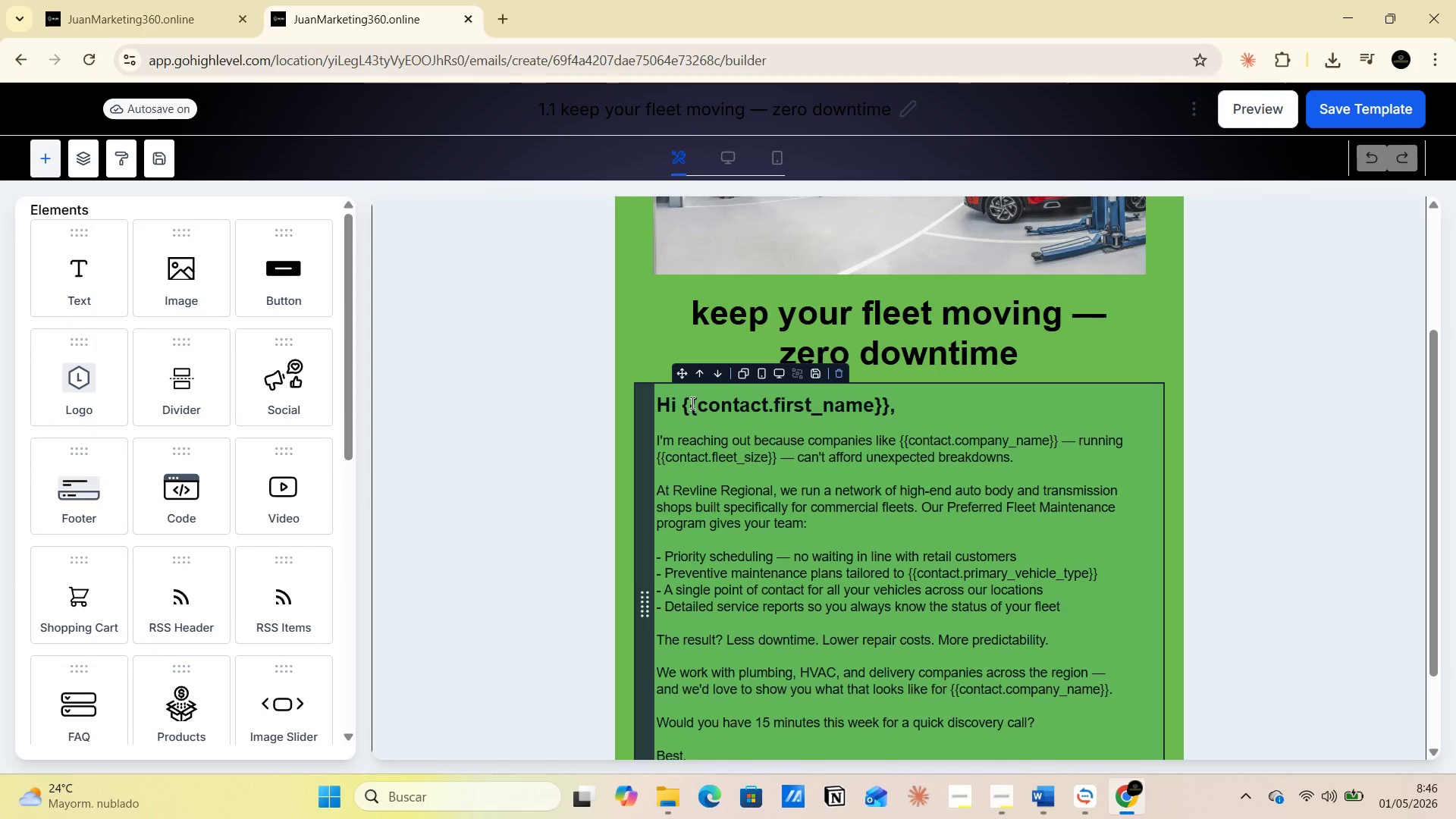 
left_click_drag(start_coordinate=[683, 402], to_coordinate=[908, 401])
 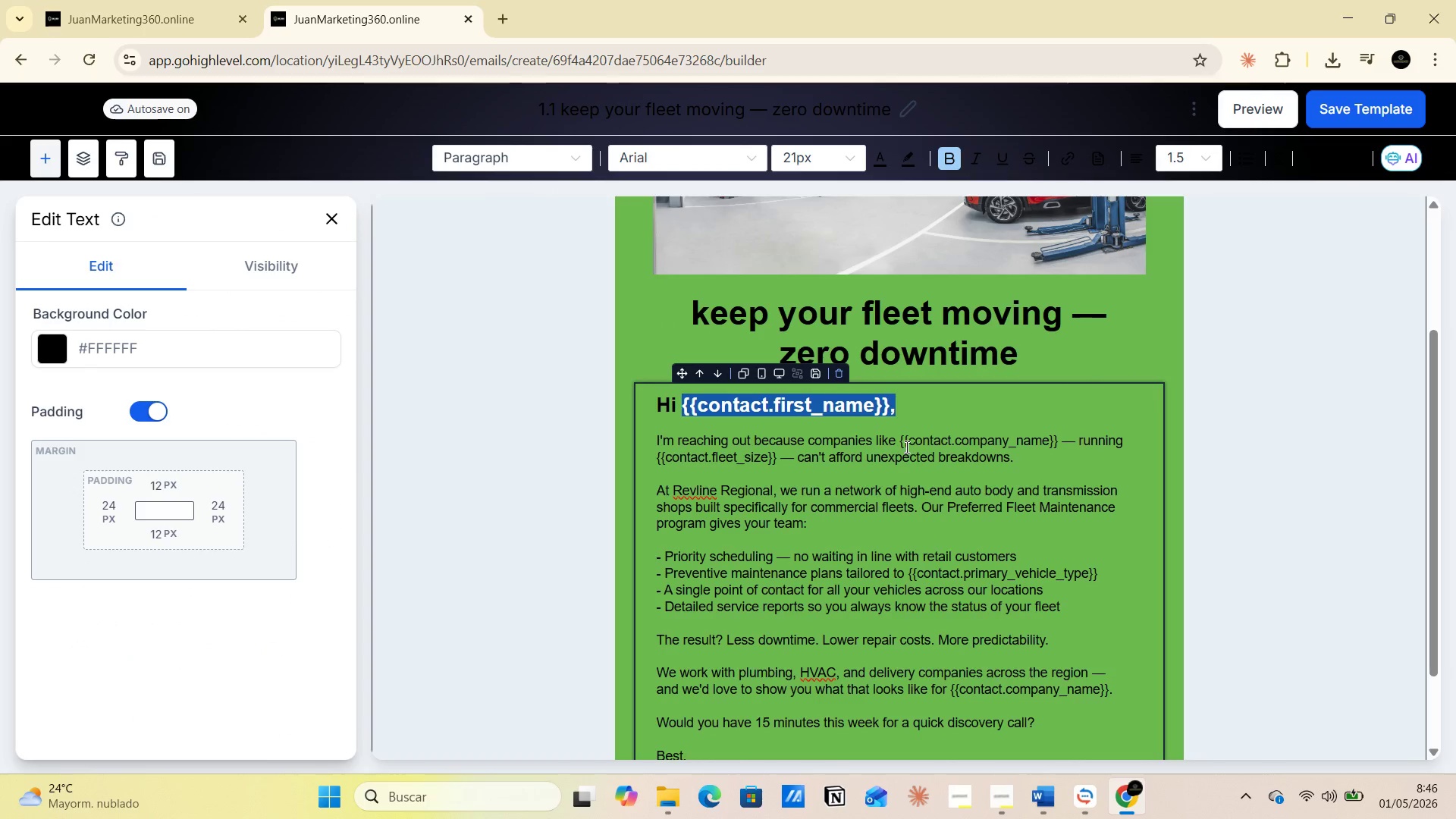 
left_click_drag(start_coordinate=[902, 444], to_coordinate=[1068, 444])
 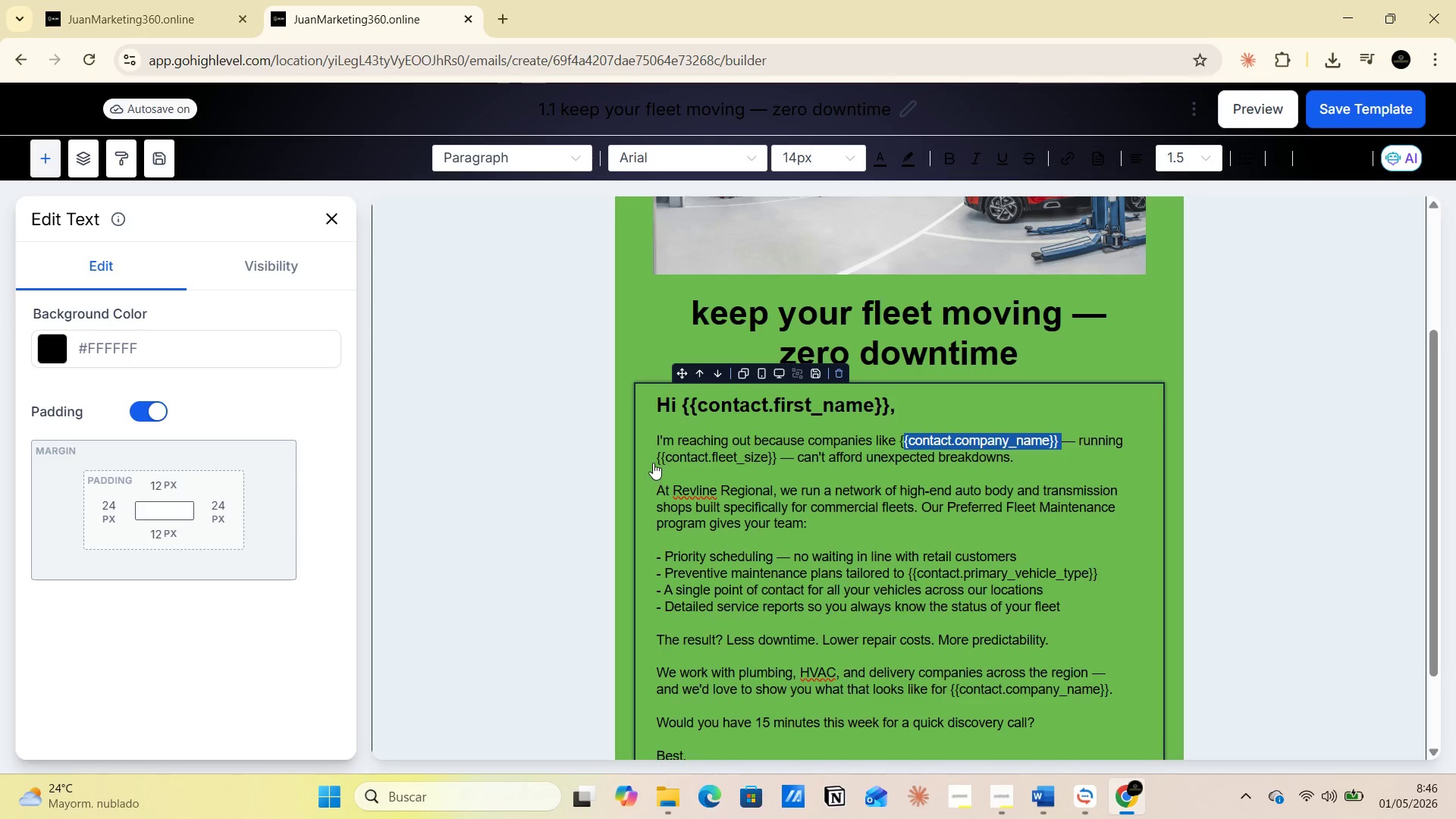 
left_click_drag(start_coordinate=[660, 455], to_coordinate=[776, 454])
 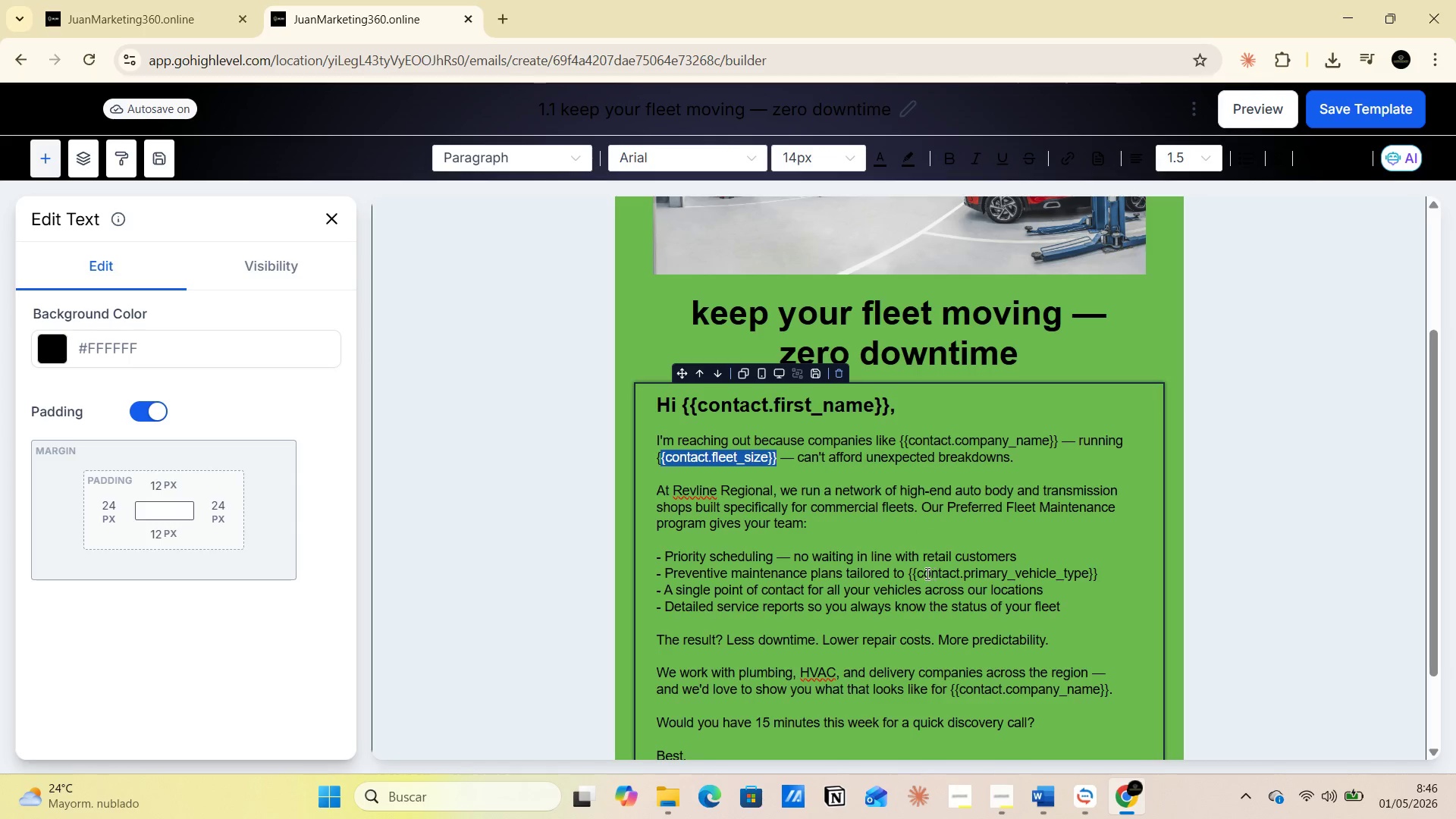 
left_click_drag(start_coordinate=[907, 573], to_coordinate=[1096, 573])
 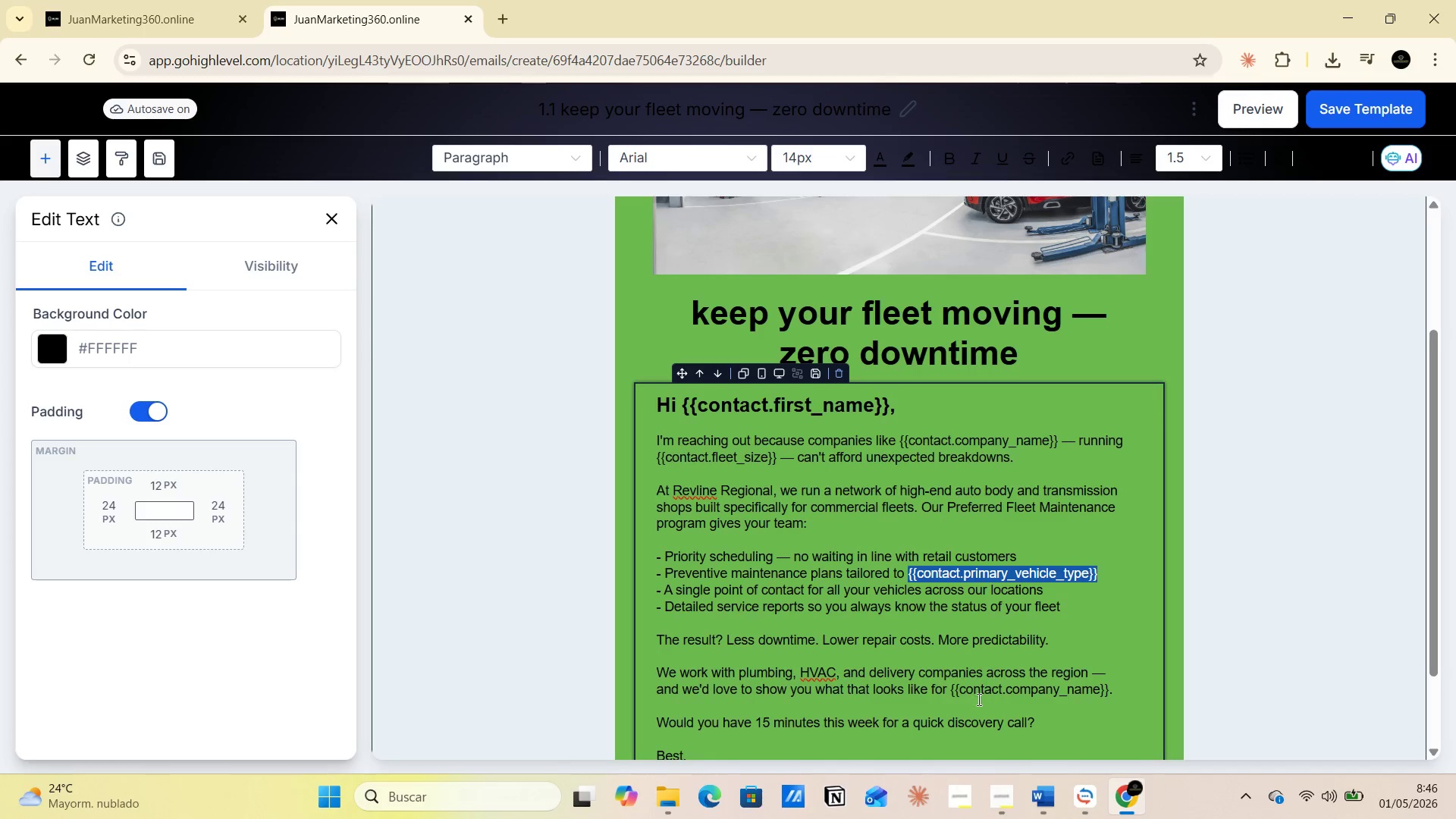 
left_click_drag(start_coordinate=[952, 685], to_coordinate=[1129, 685])
 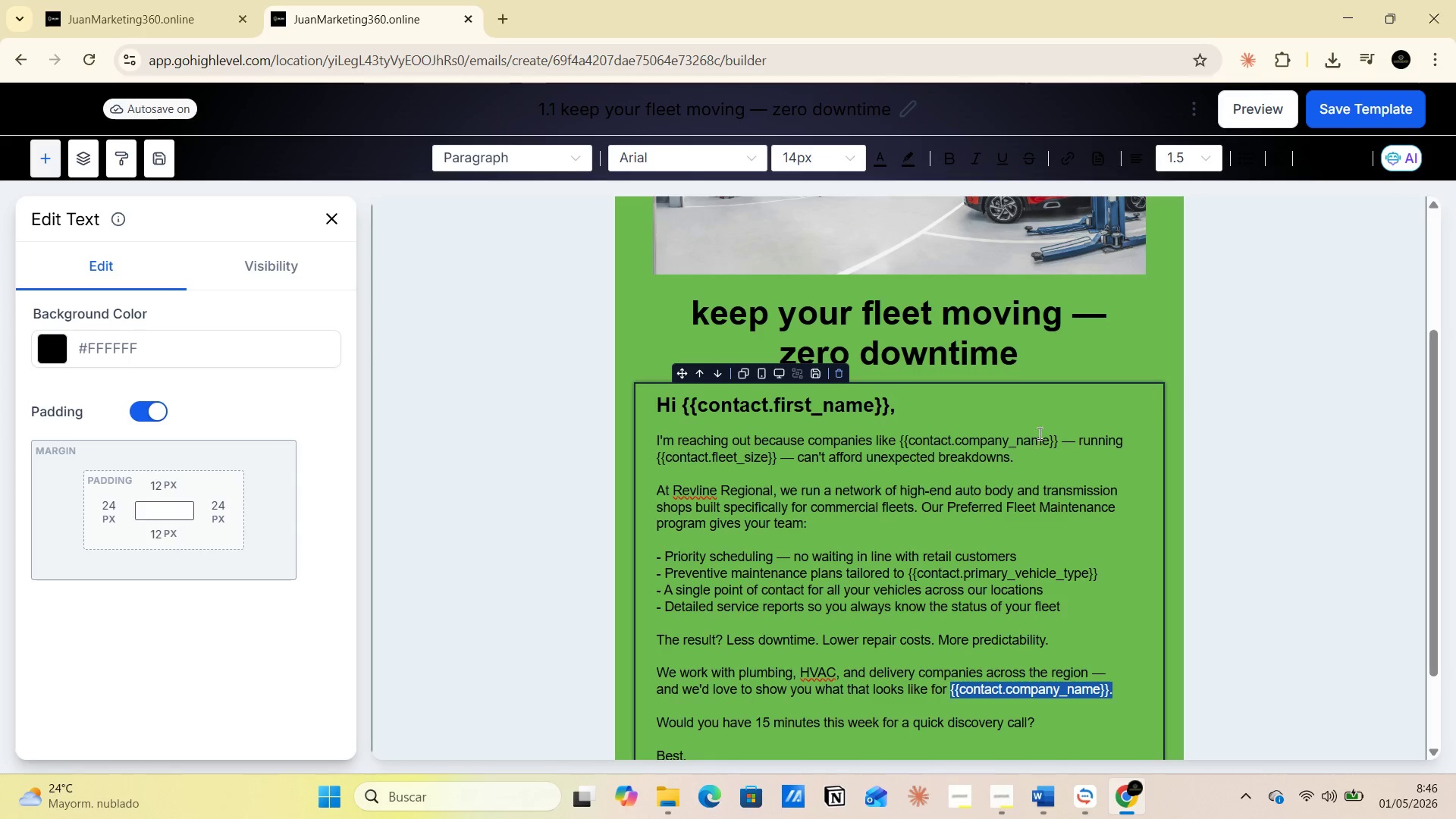 
left_click([1024, 407])
 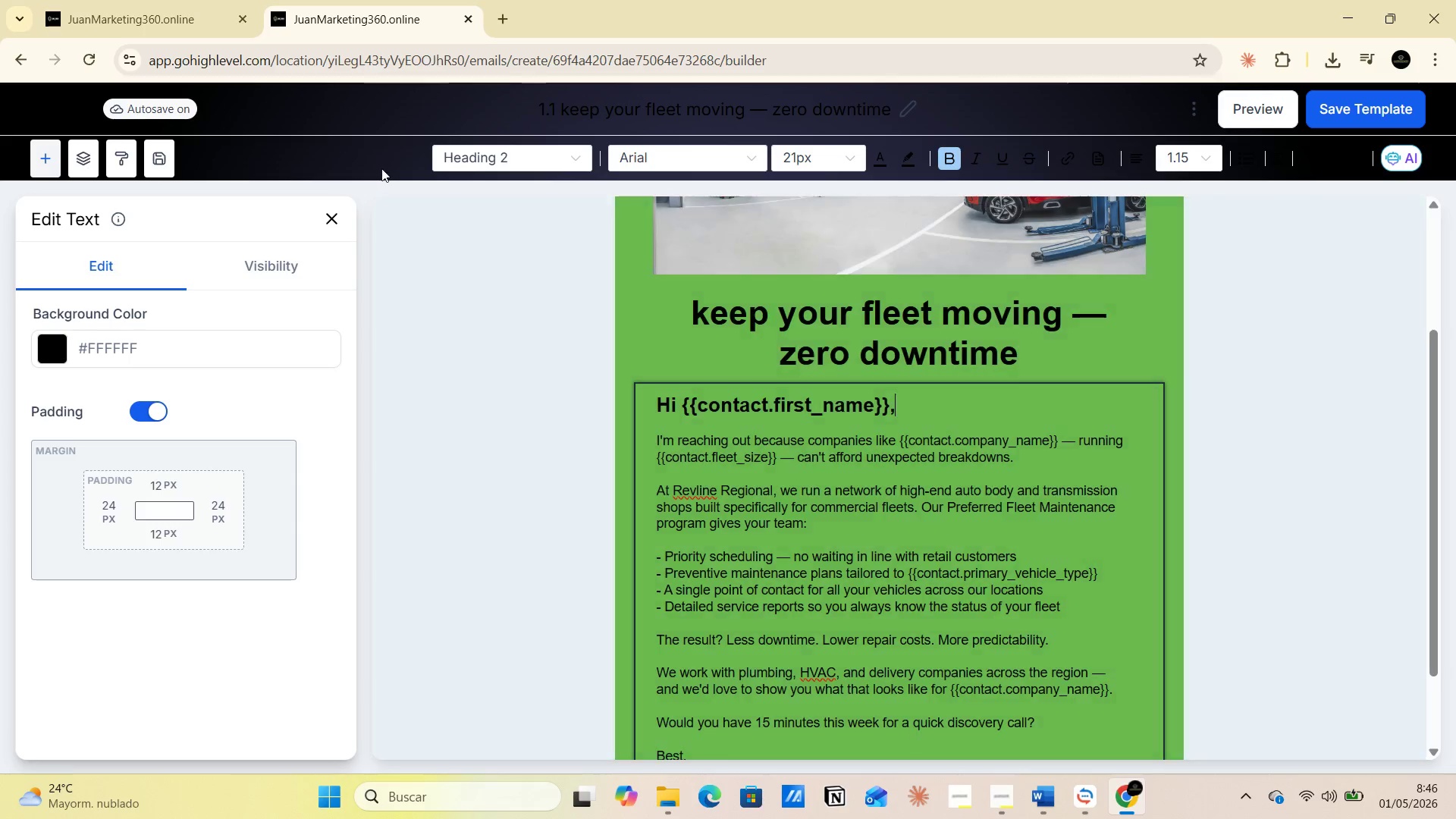 
left_click([512, 18])
 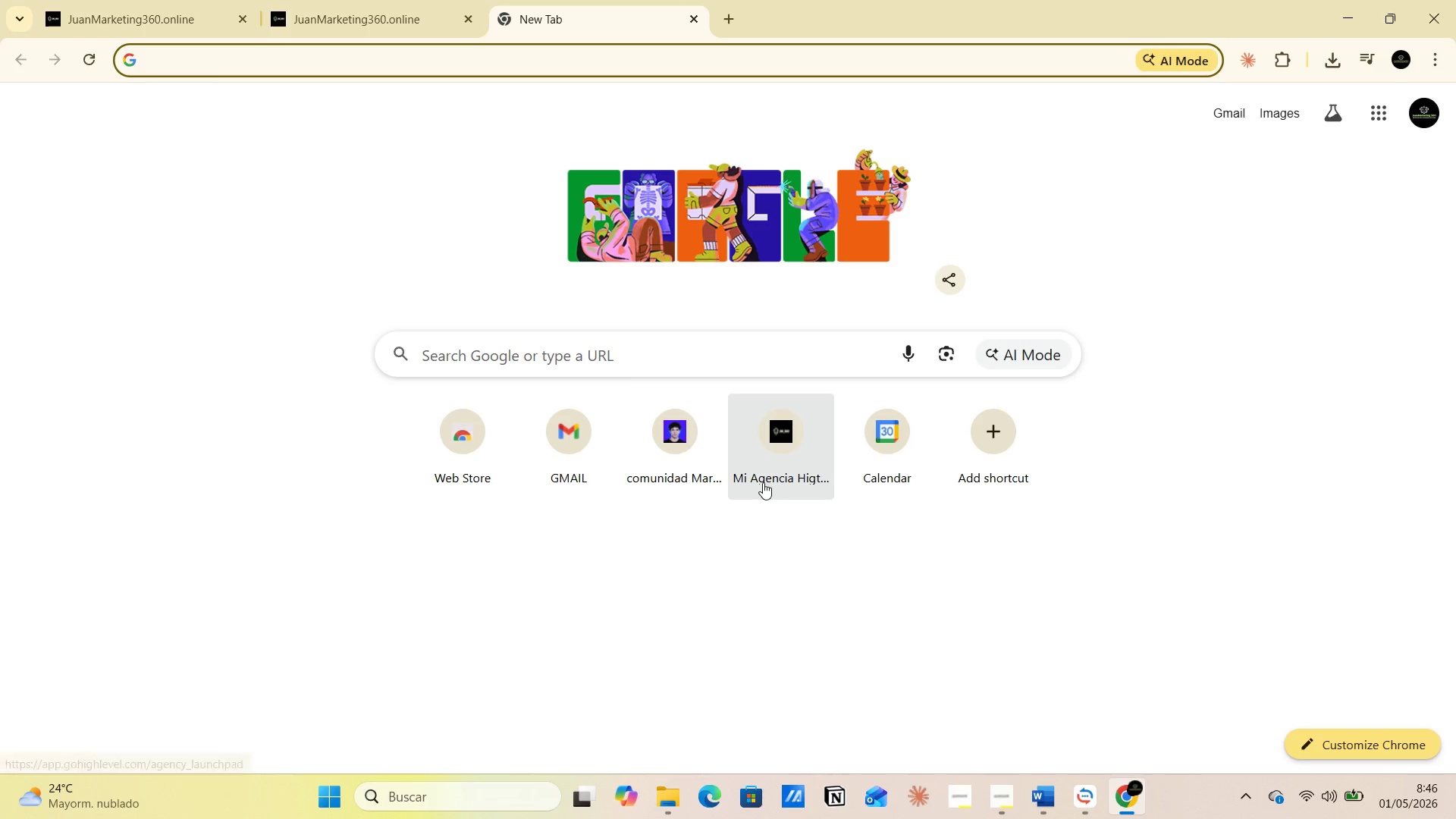 
left_click([782, 445])
 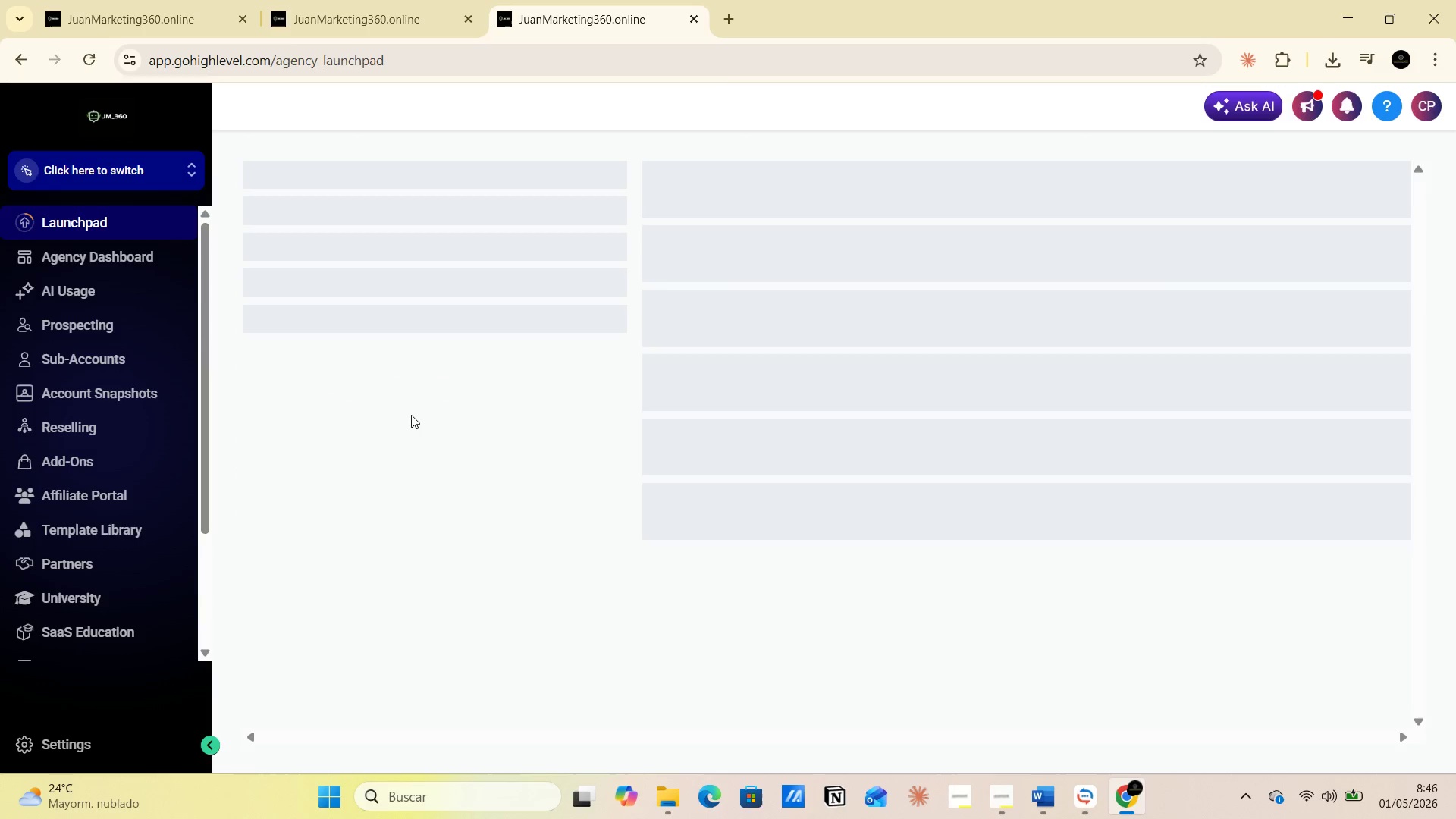 
wait(6.3)
 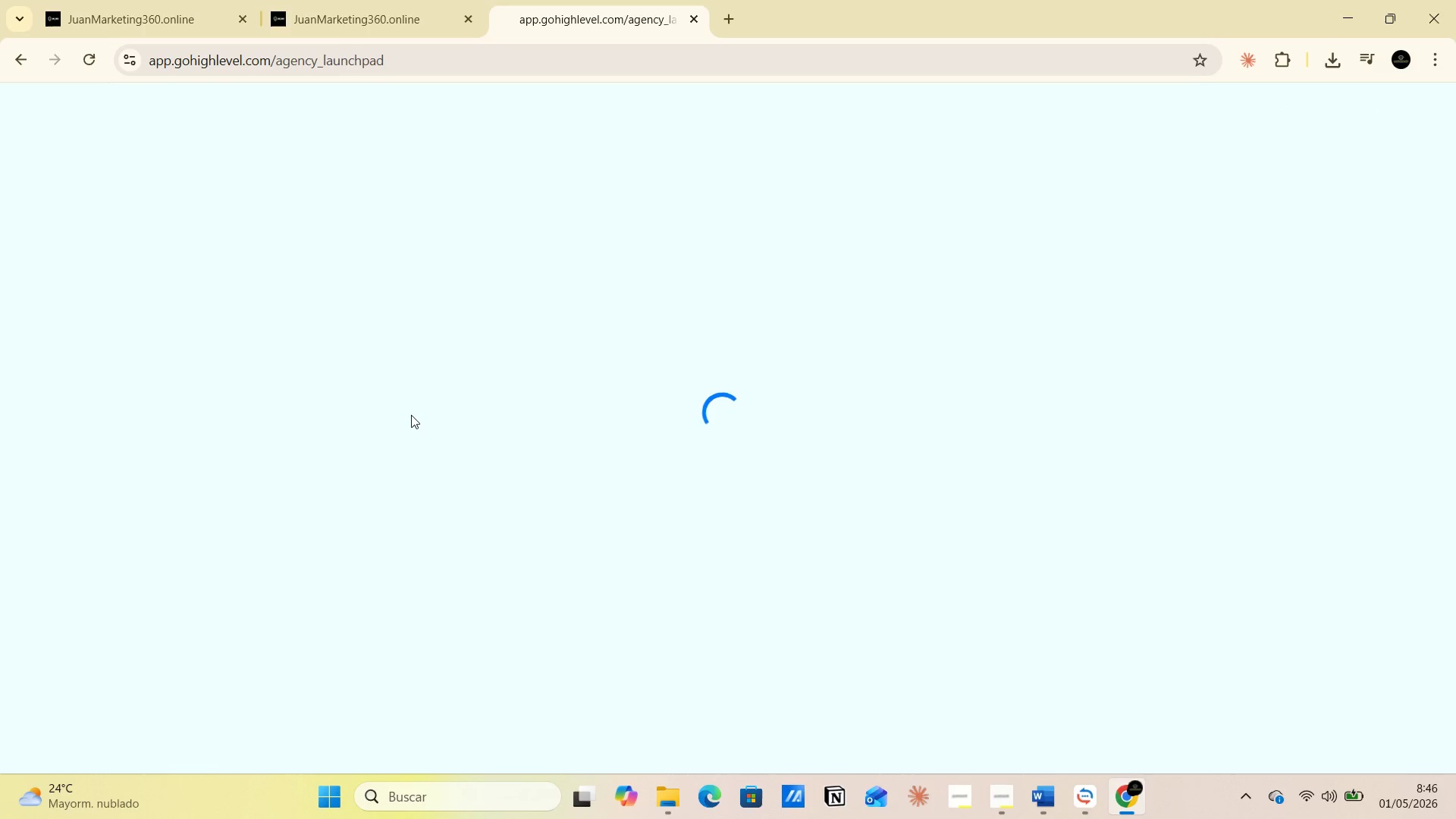 
left_click([186, 171])
 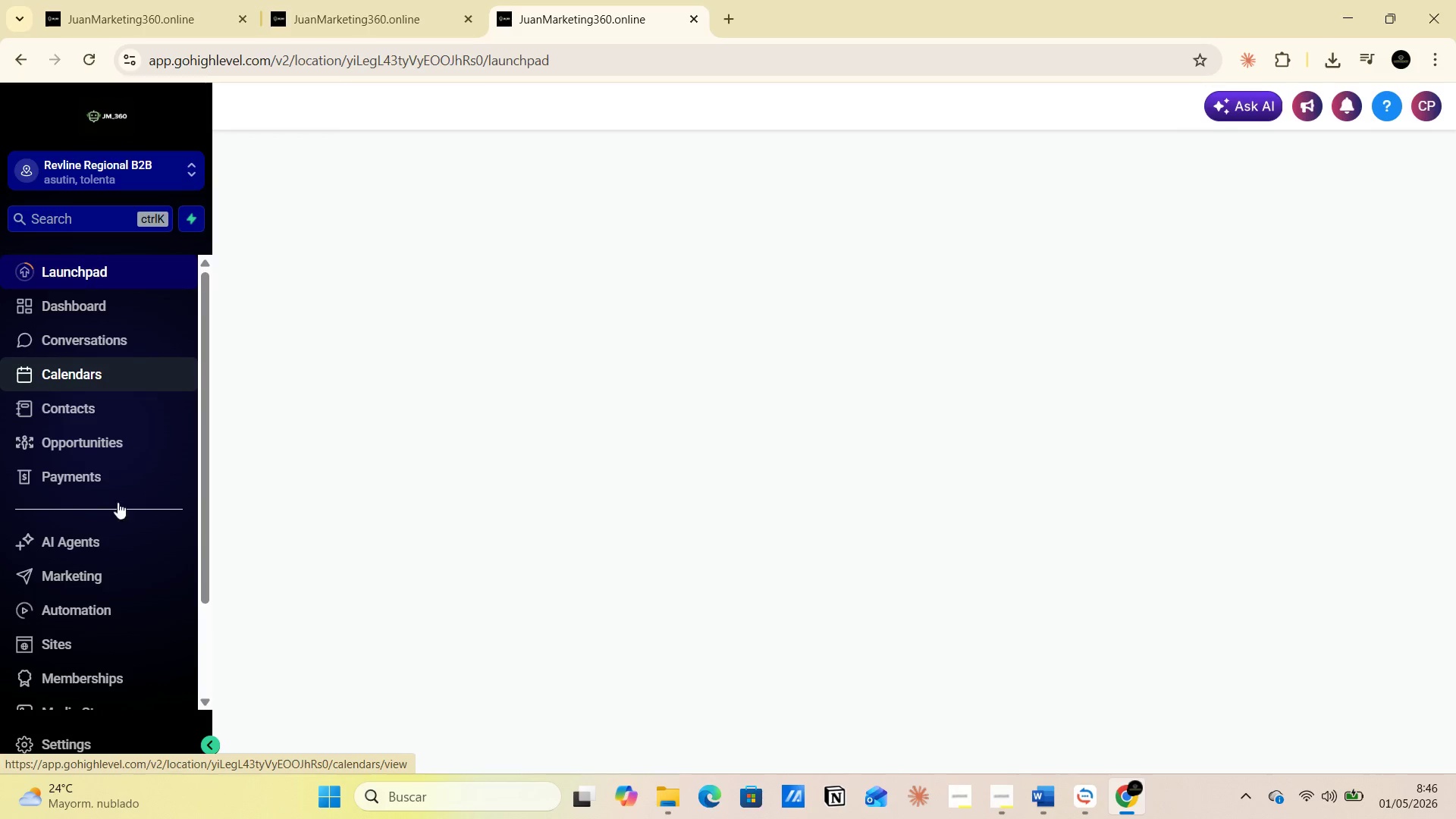 
wait(5.47)
 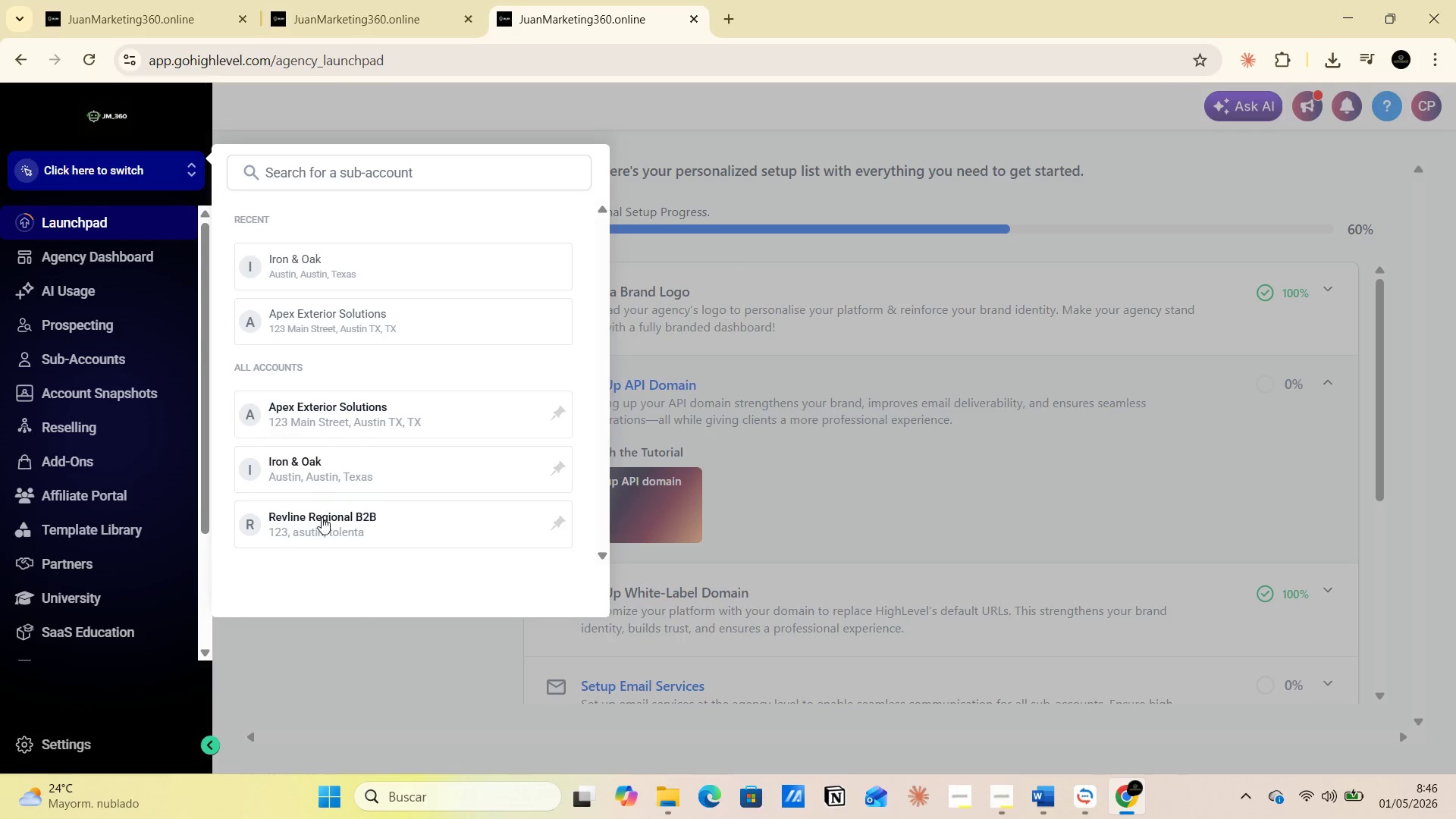 
left_click([115, 610])
 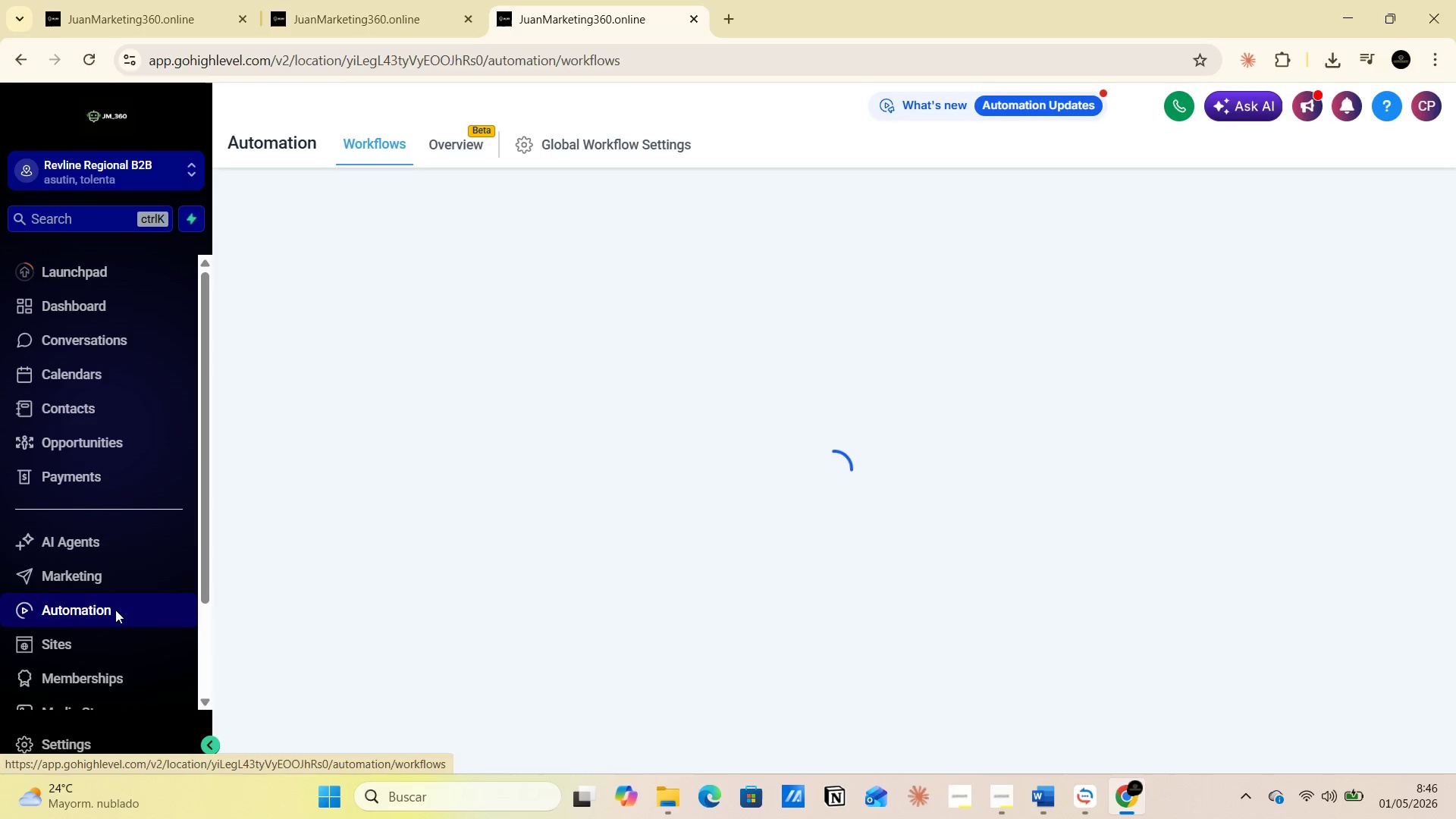 
mouse_move([728, 459])
 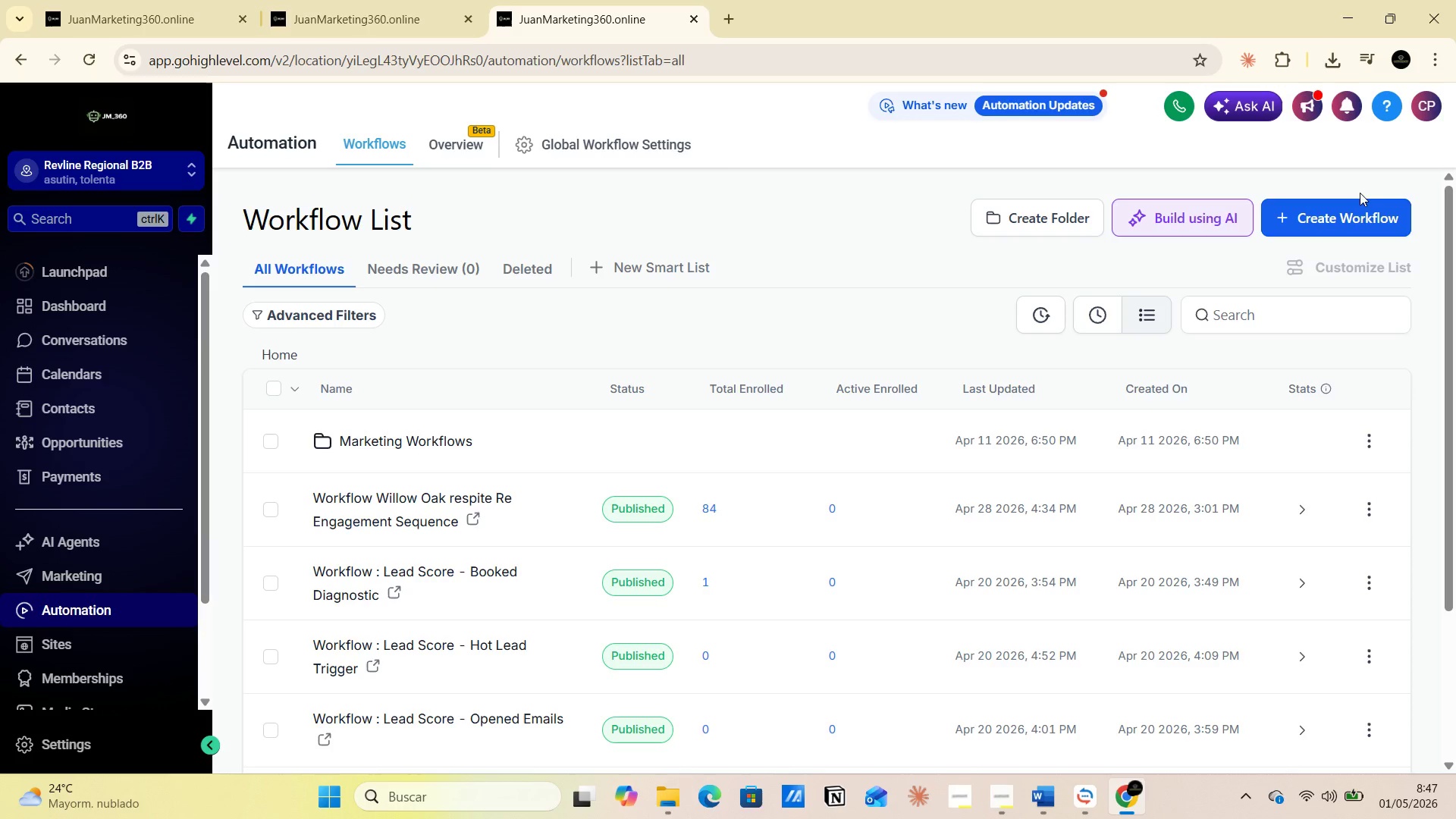 
left_click([1356, 207])
 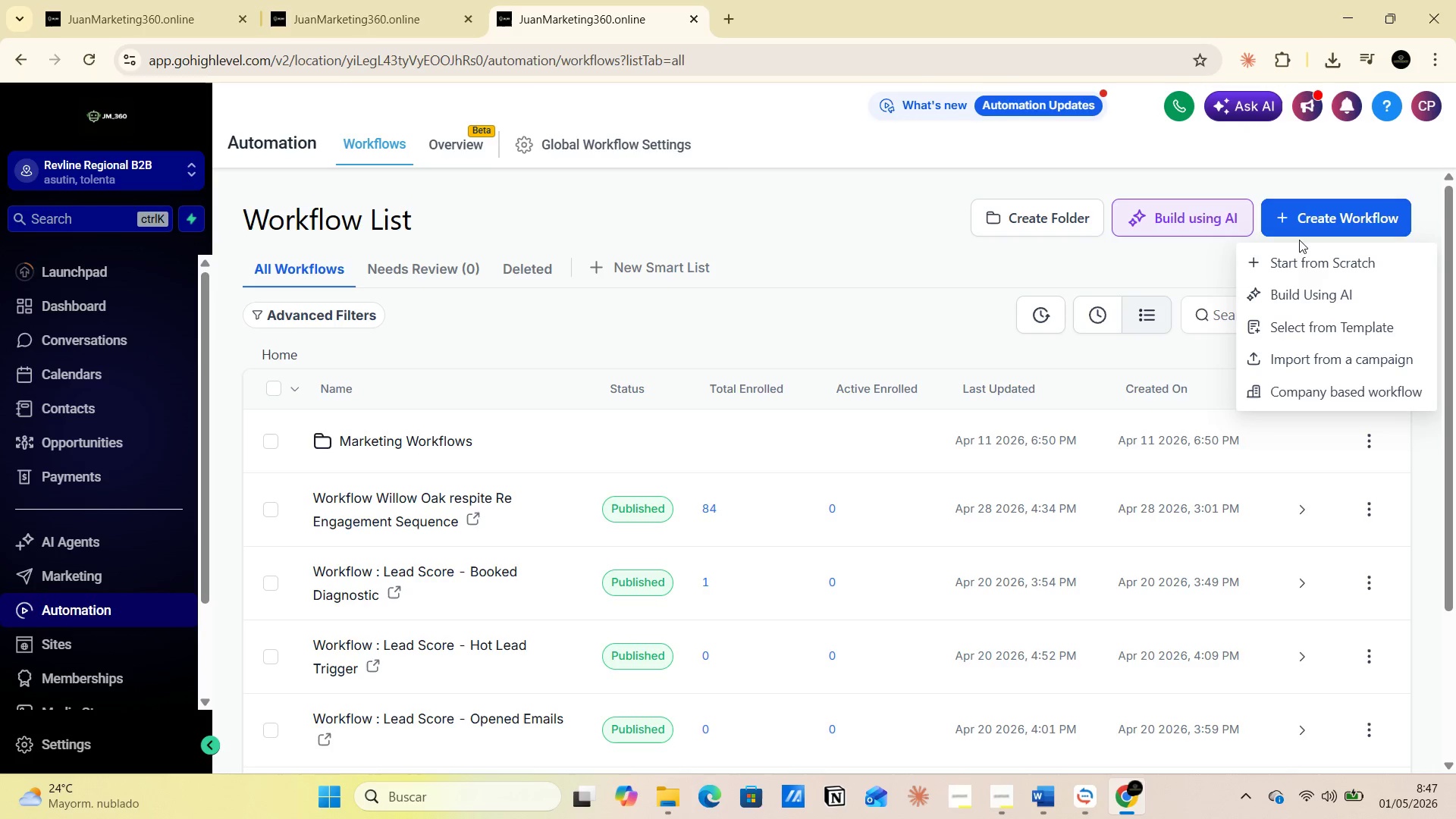 
left_click([1295, 260])
 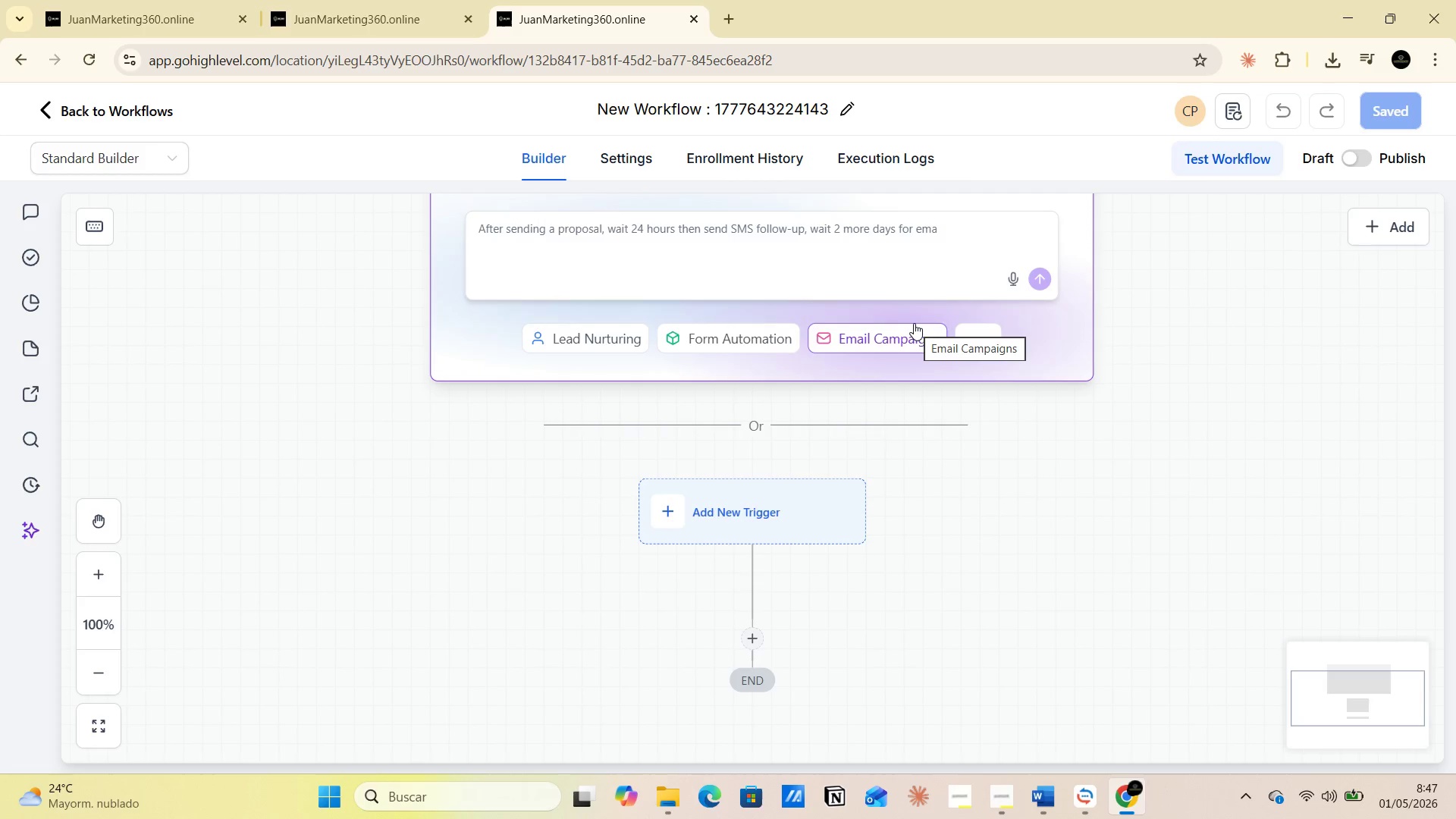 
wait(15.81)
 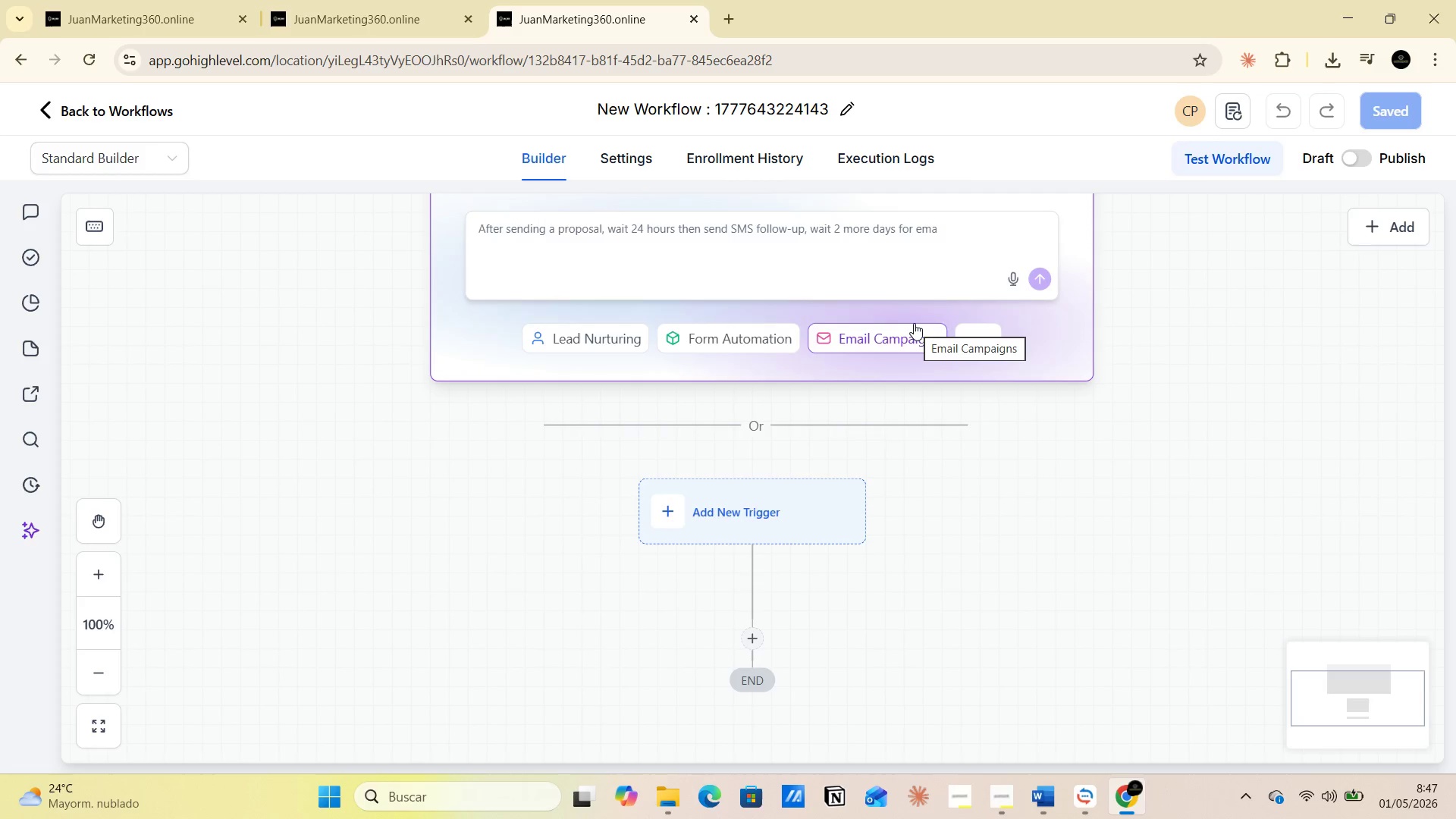 
double_click([789, 101])
 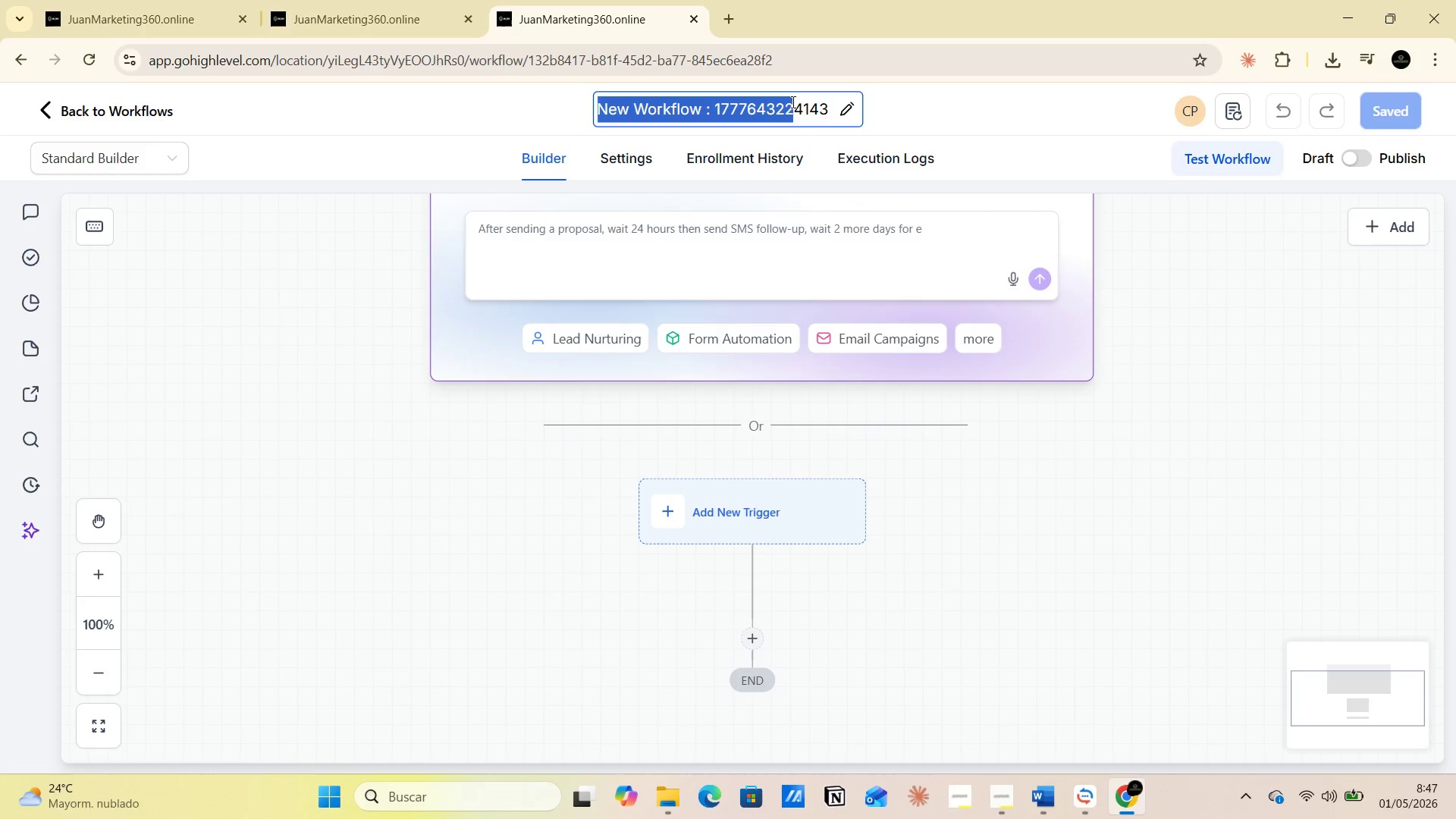 
left_click([795, 102])
 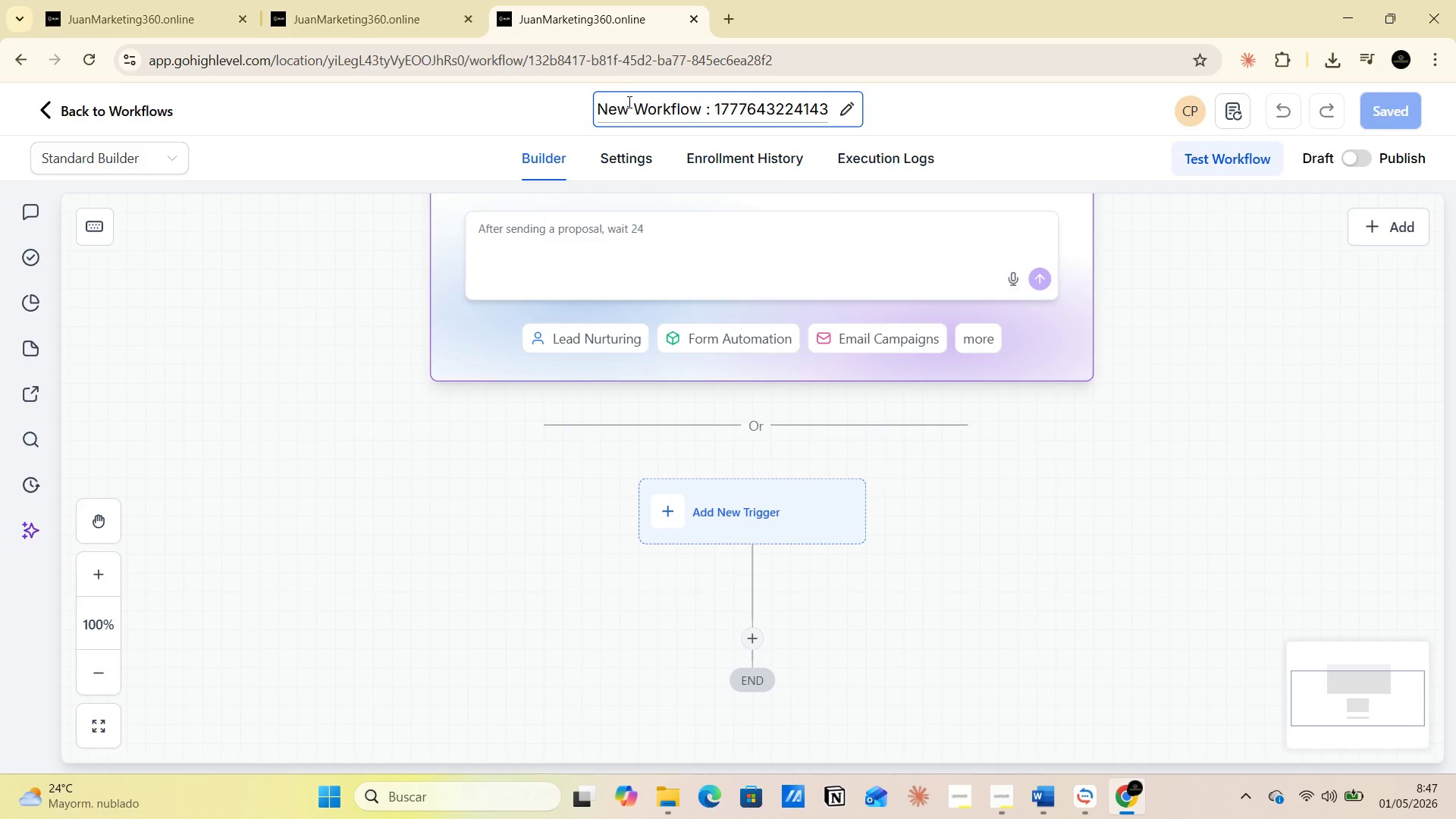 
left_click([623, 99])
 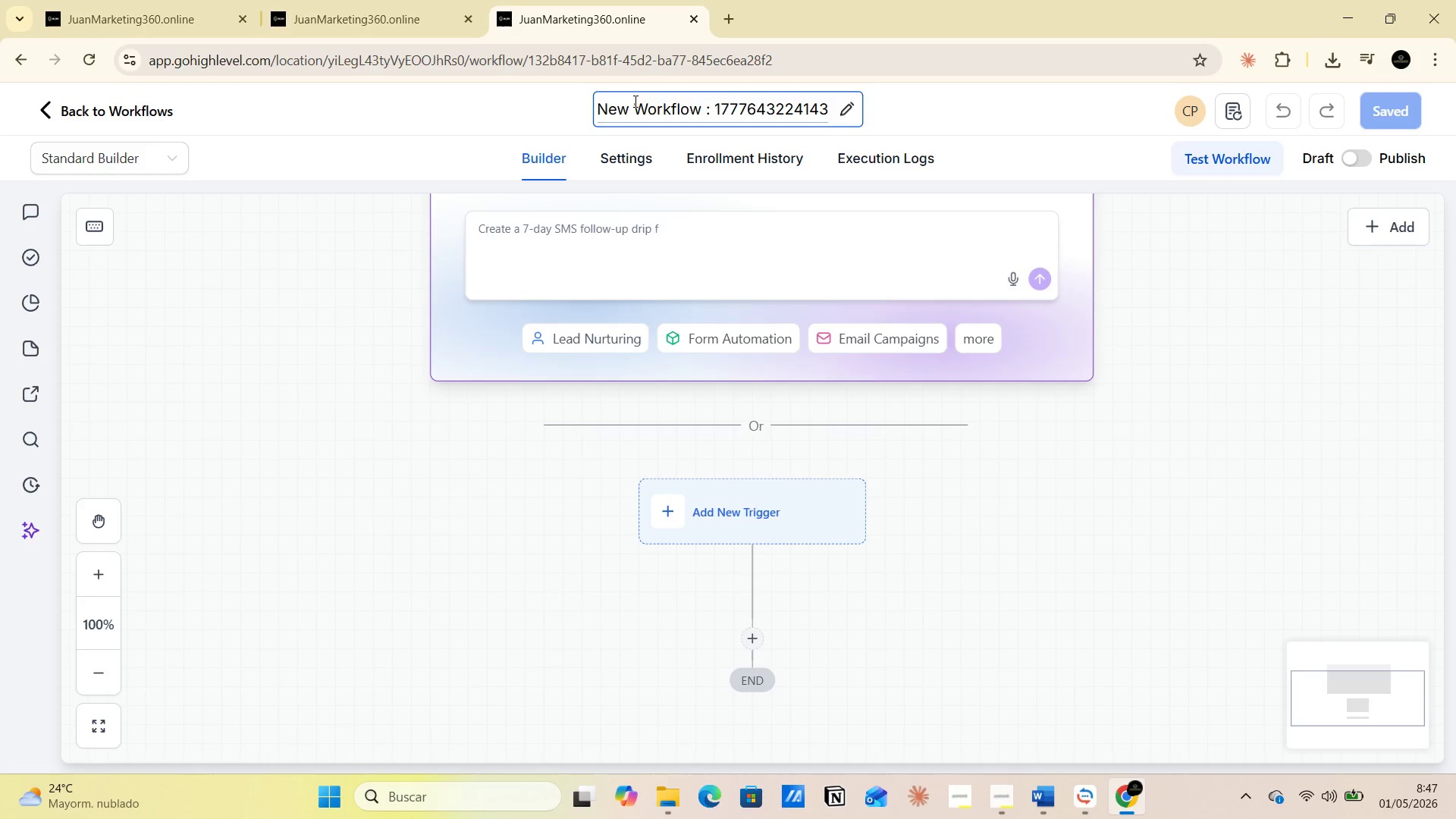 
key(Backspace)
 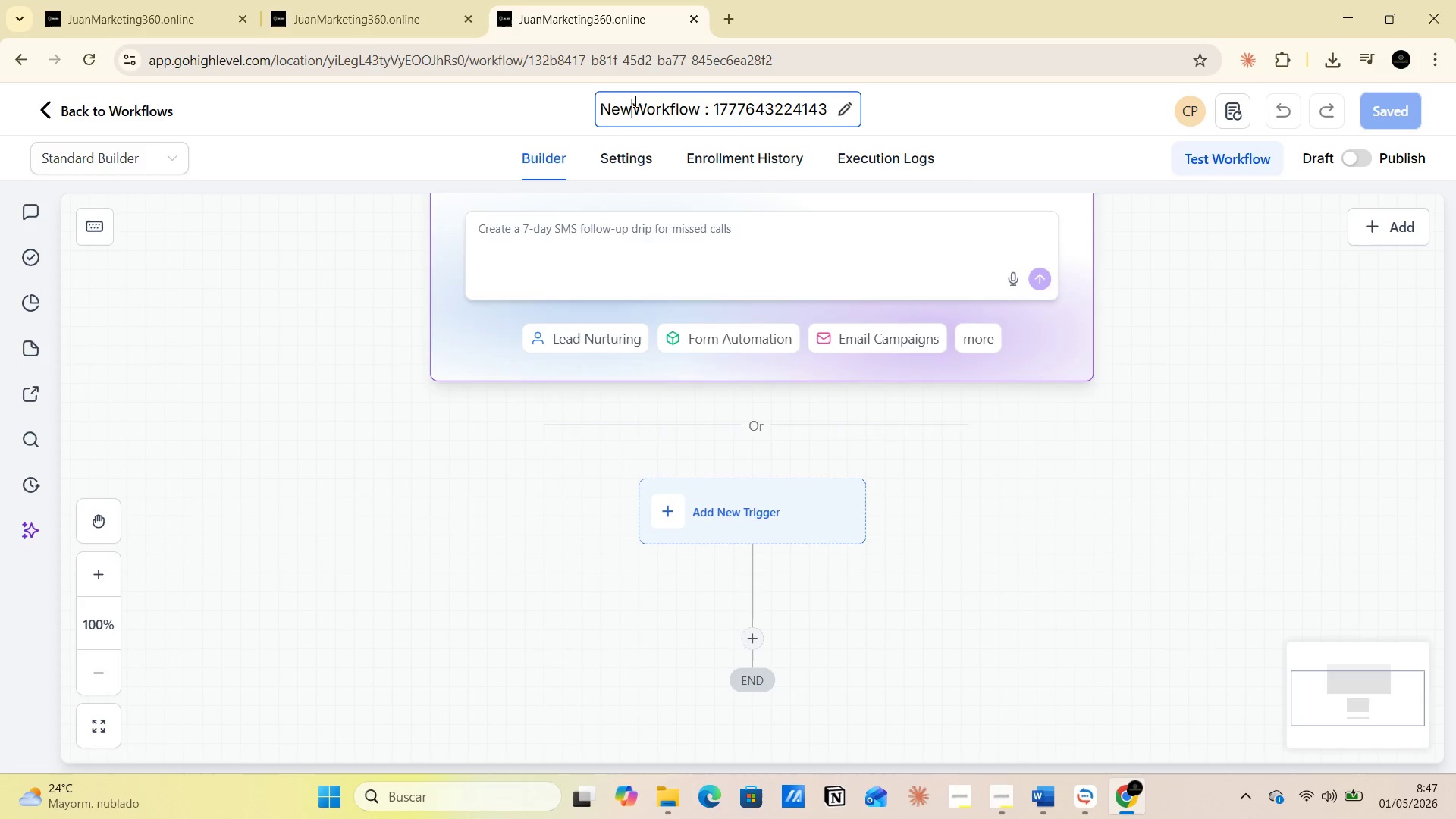 
key(Backspace)
 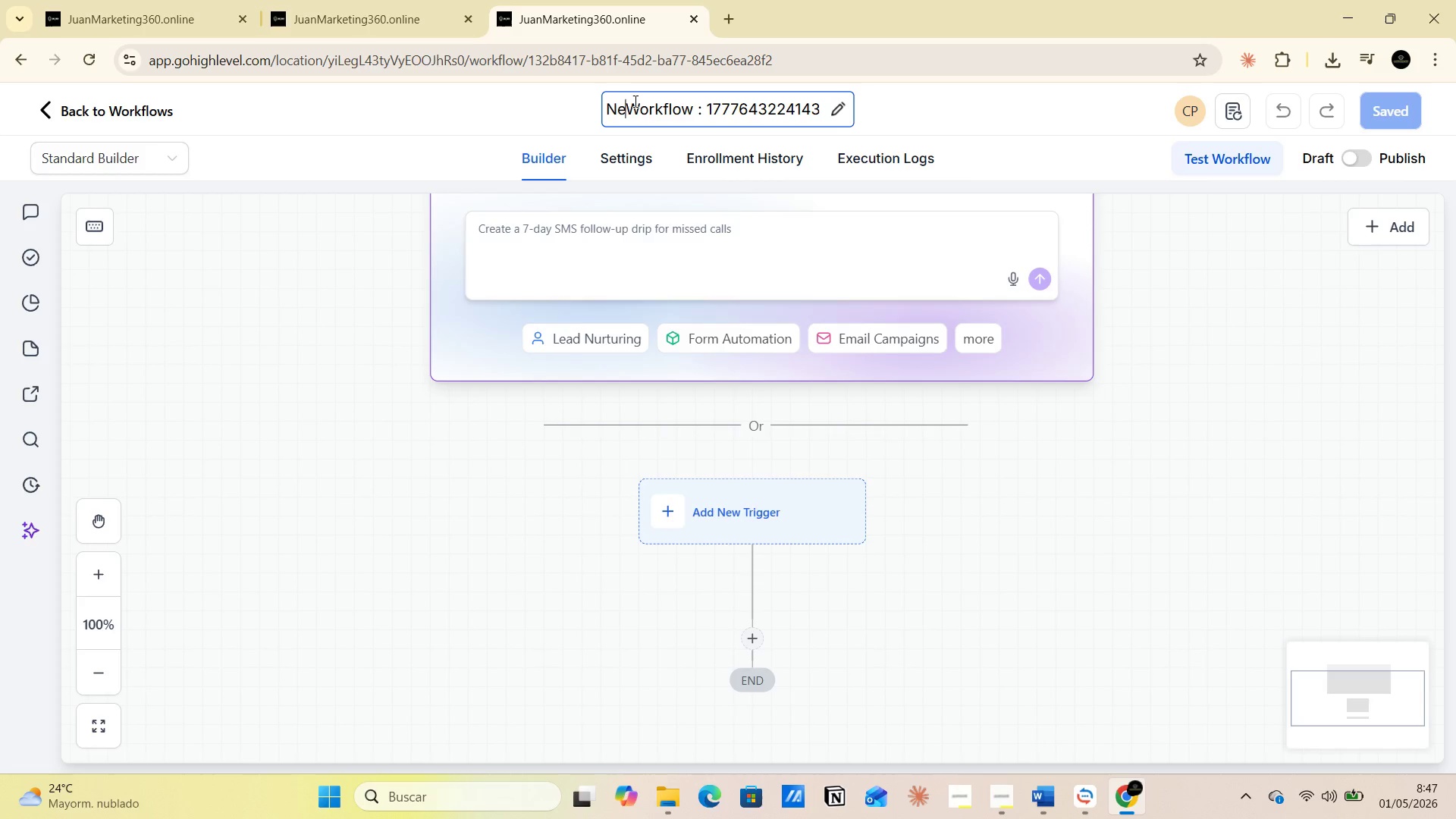 
key(Backspace)
 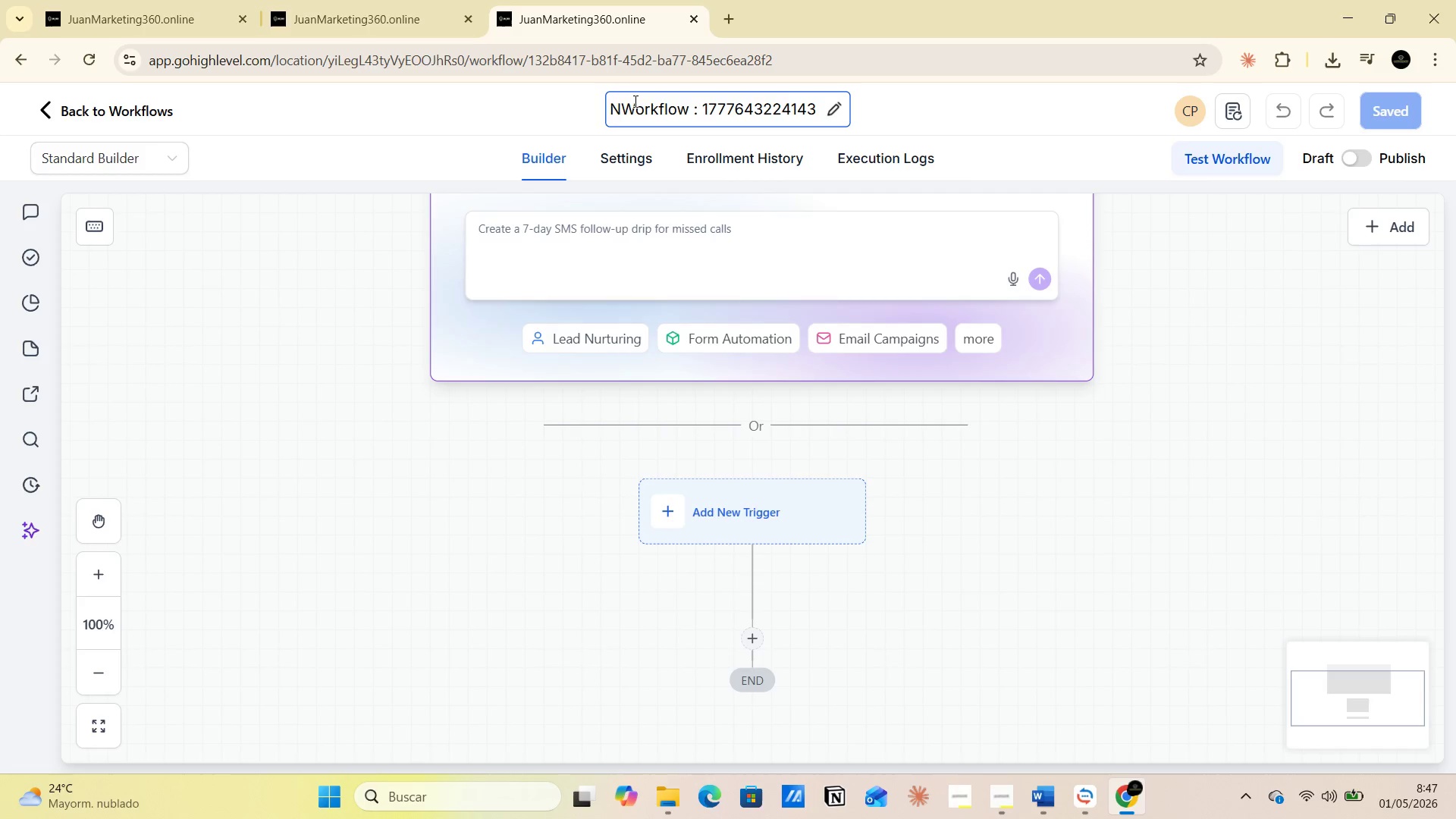 
key(Backspace)
 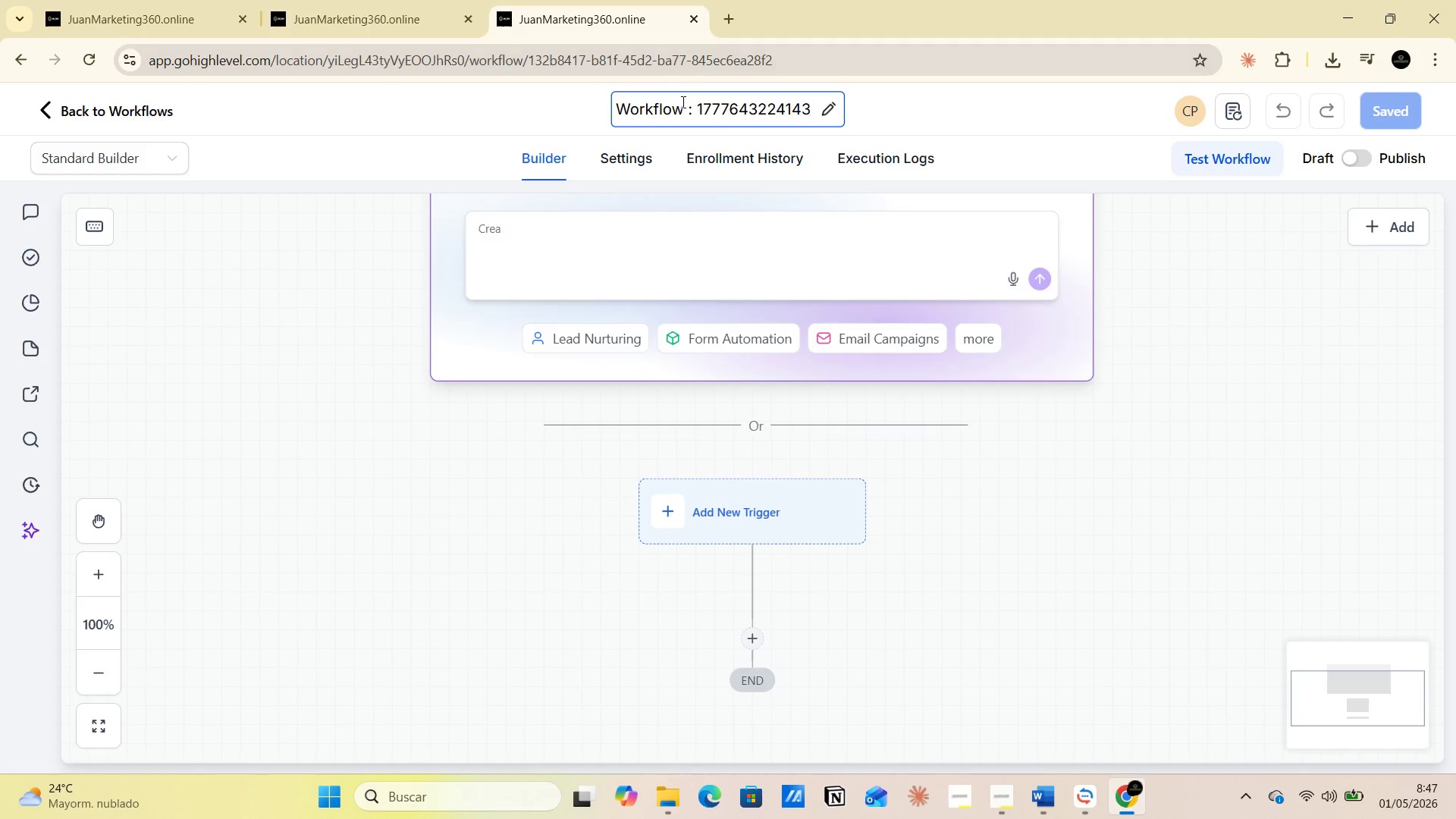 
left_click([688, 112])
 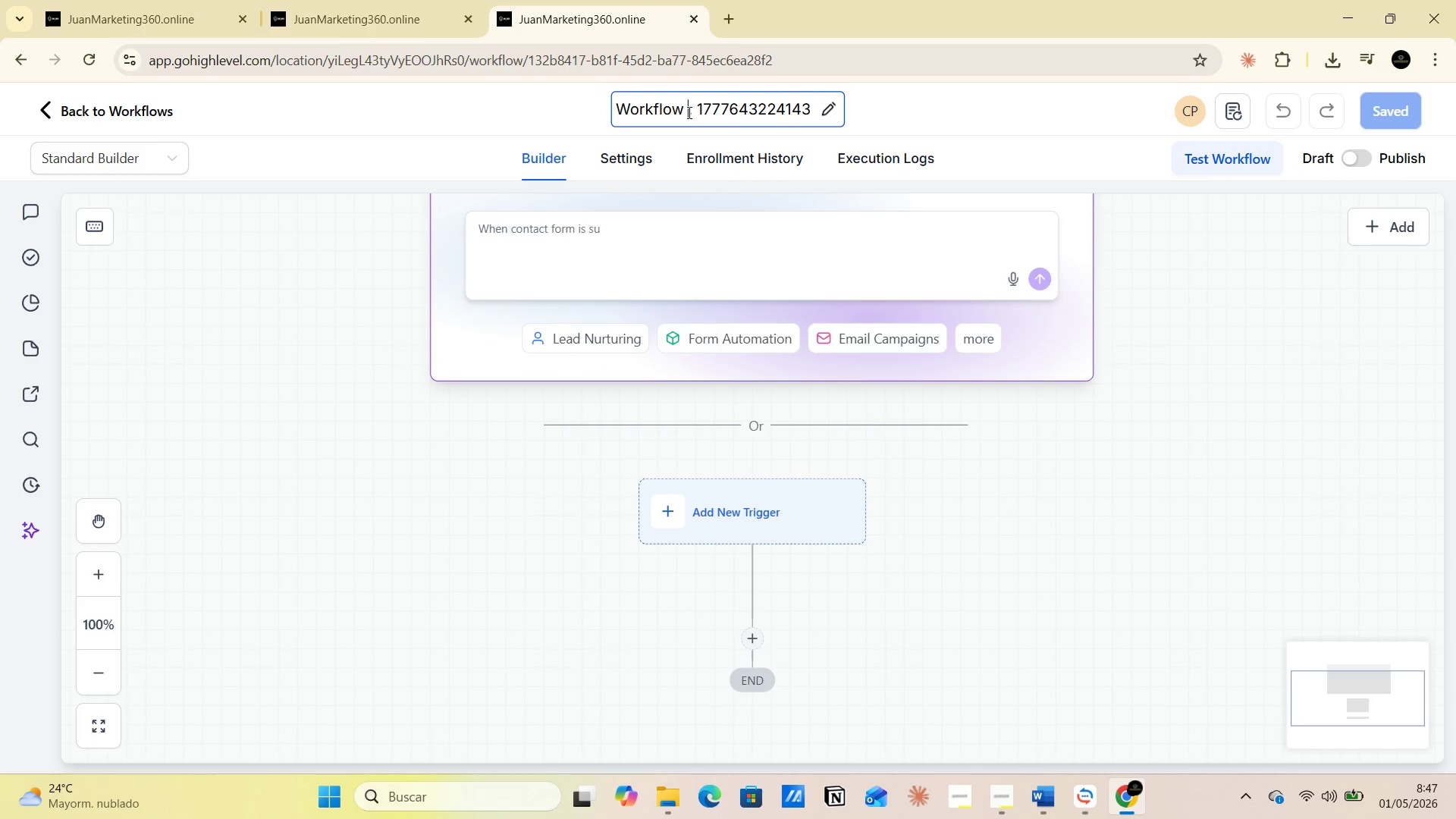 
left_click_drag(start_coordinate=[688, 112], to_coordinate=[827, 112])
 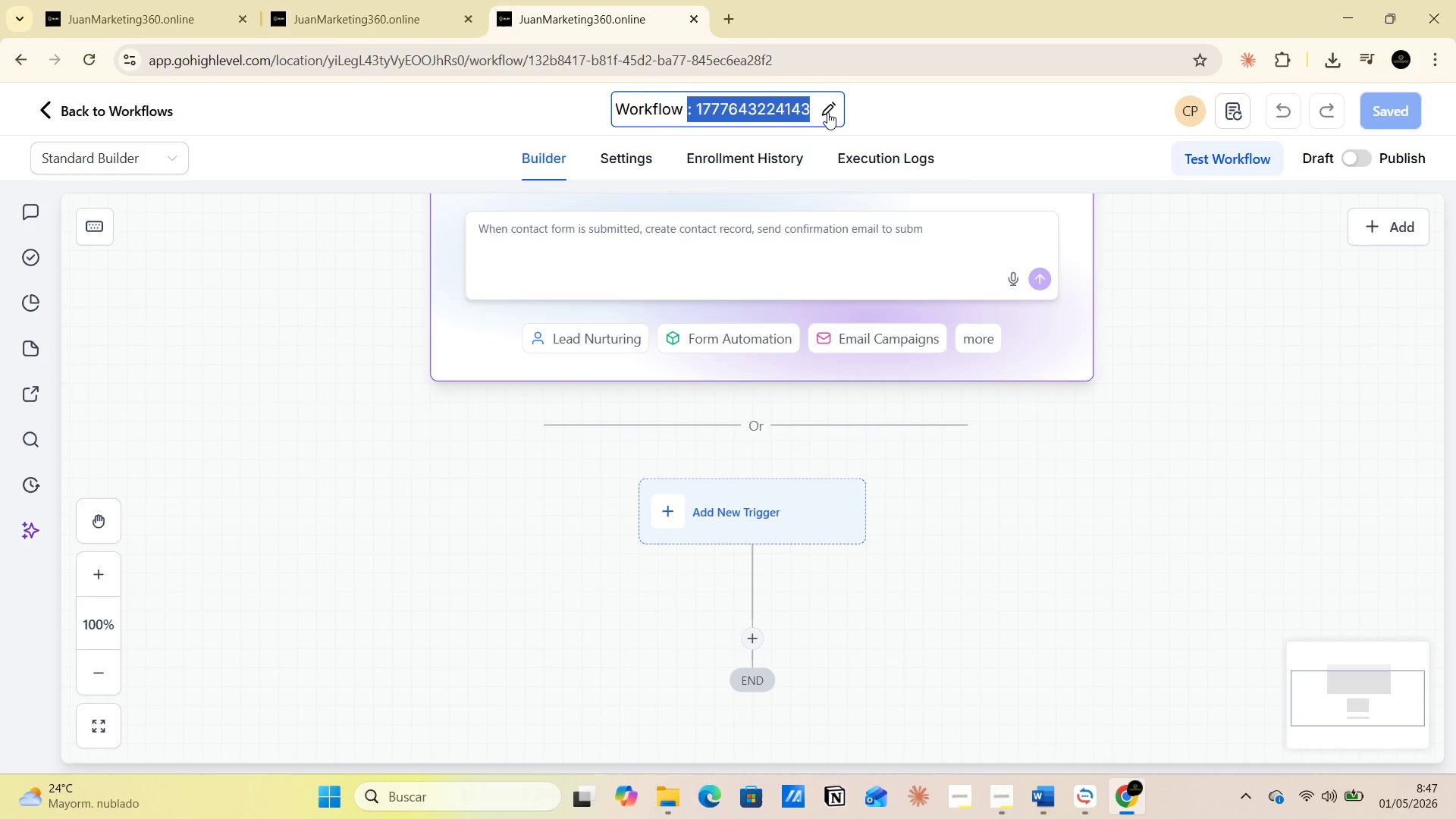 
type(Revline )
 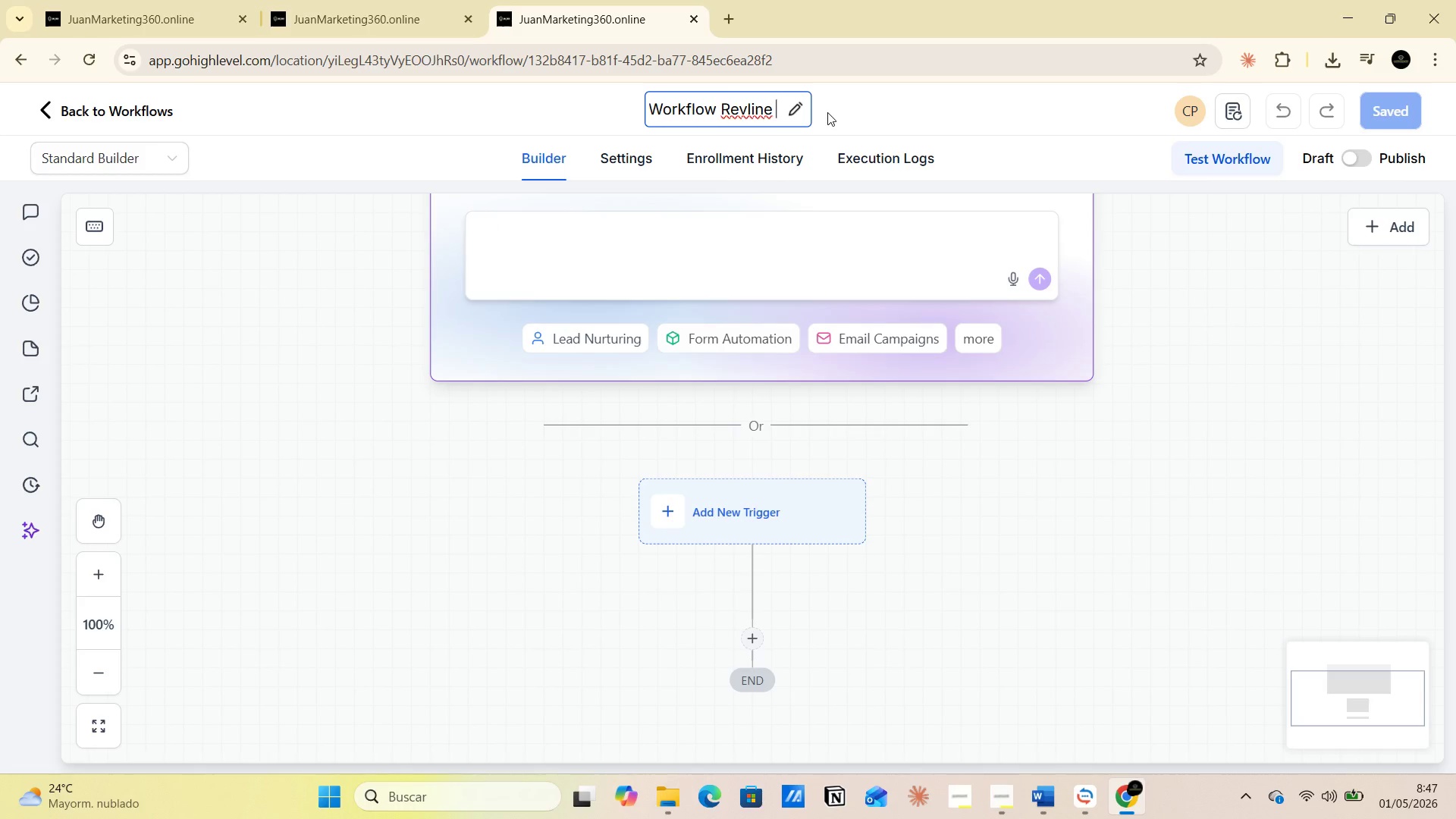 
type(Fleet Prospect )
 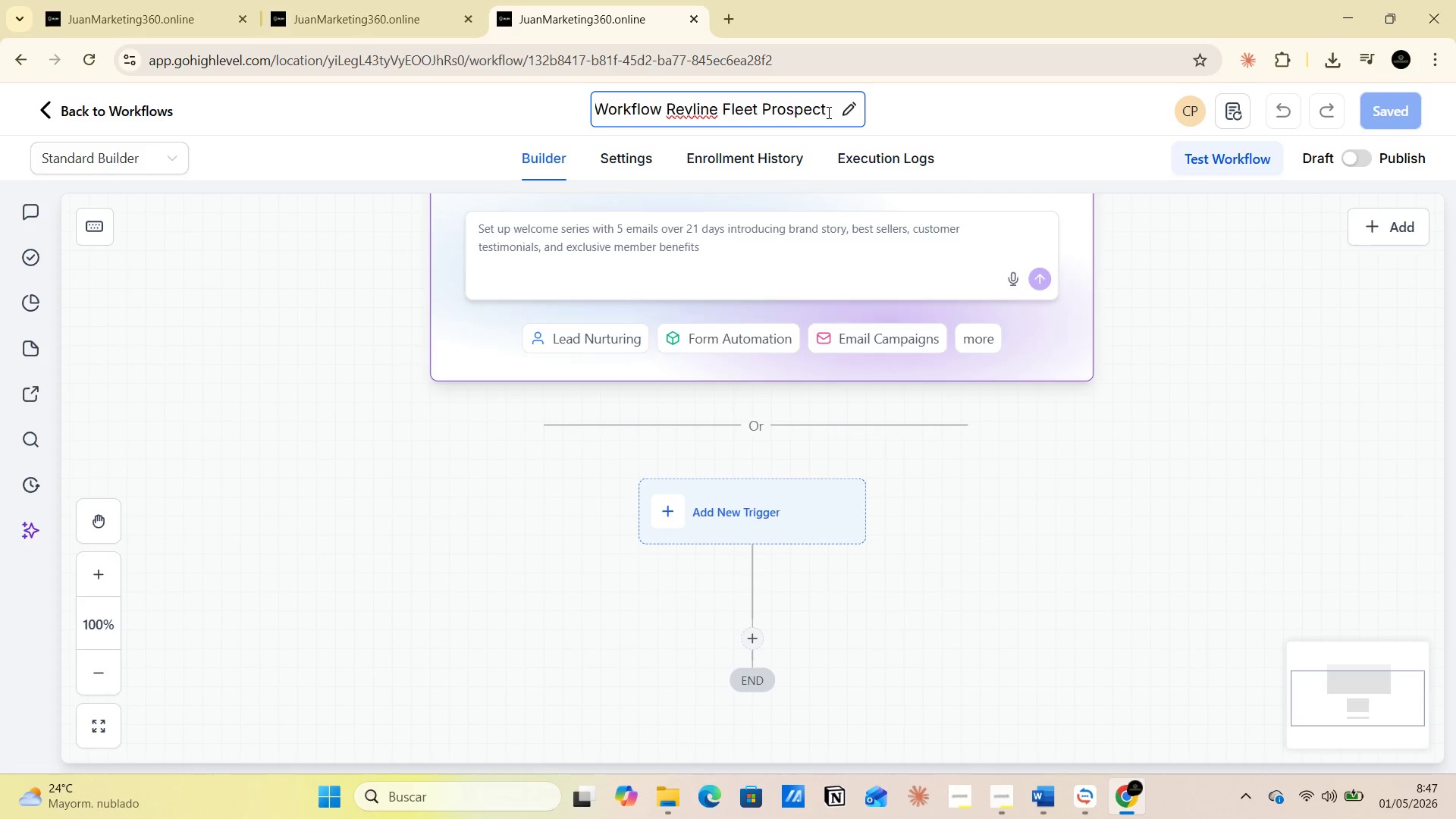 
wait(5.2)
 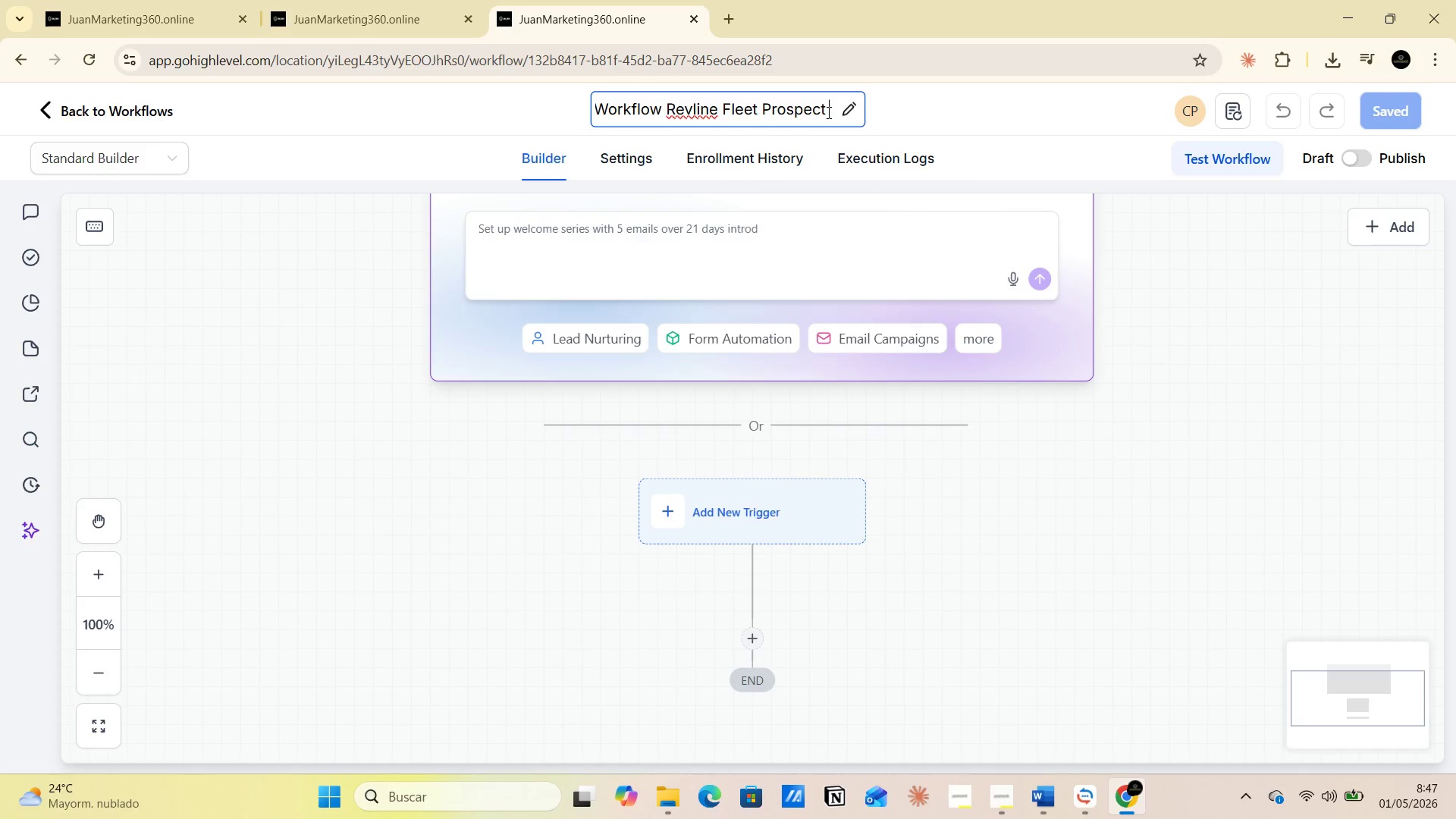 
type(OutReach)
key(Backspace)
key(Backspace)
key(Backspace)
key(Backspace)
key(Backspace)
type(reach )
 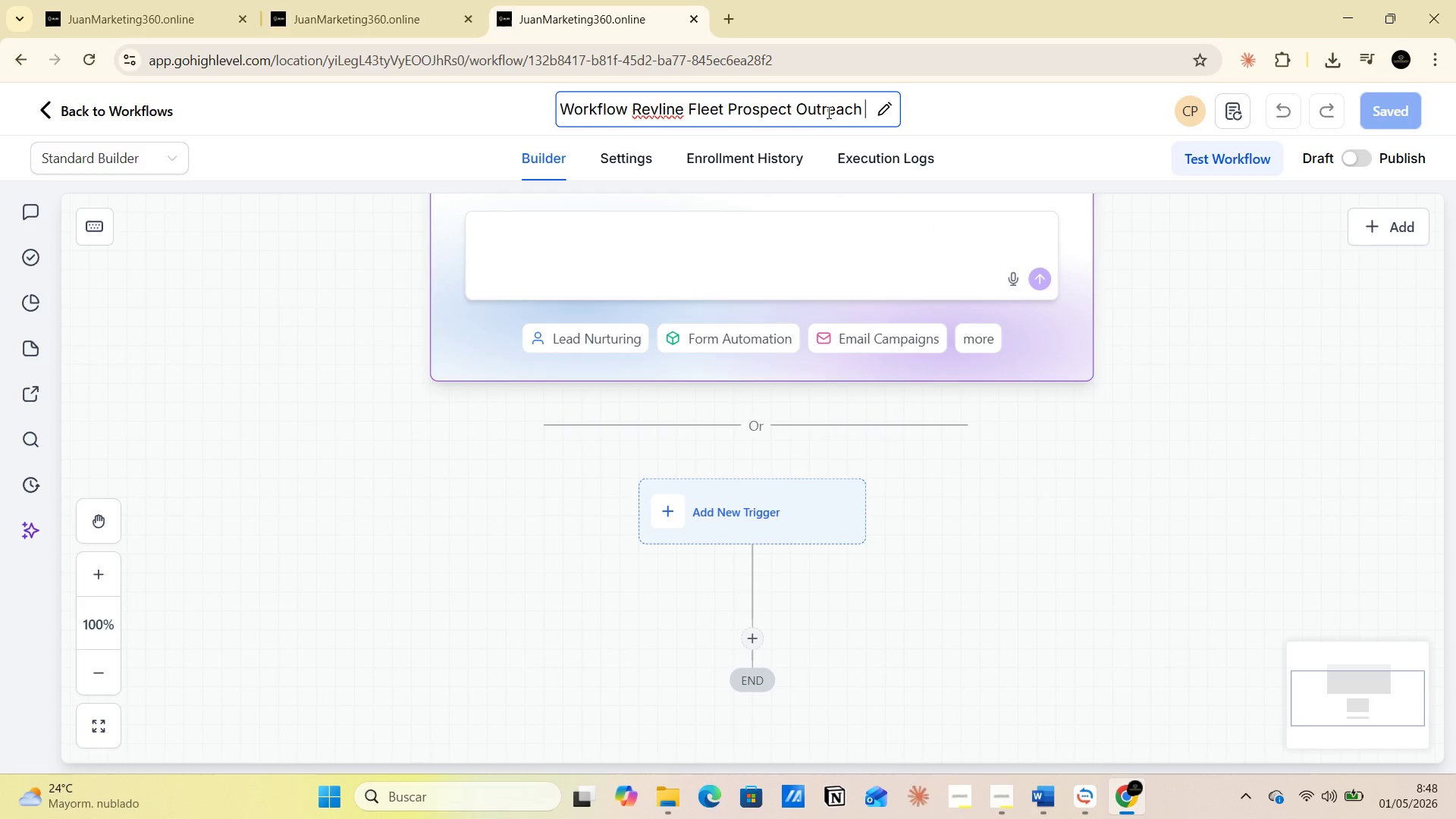 
type(Sequense)
 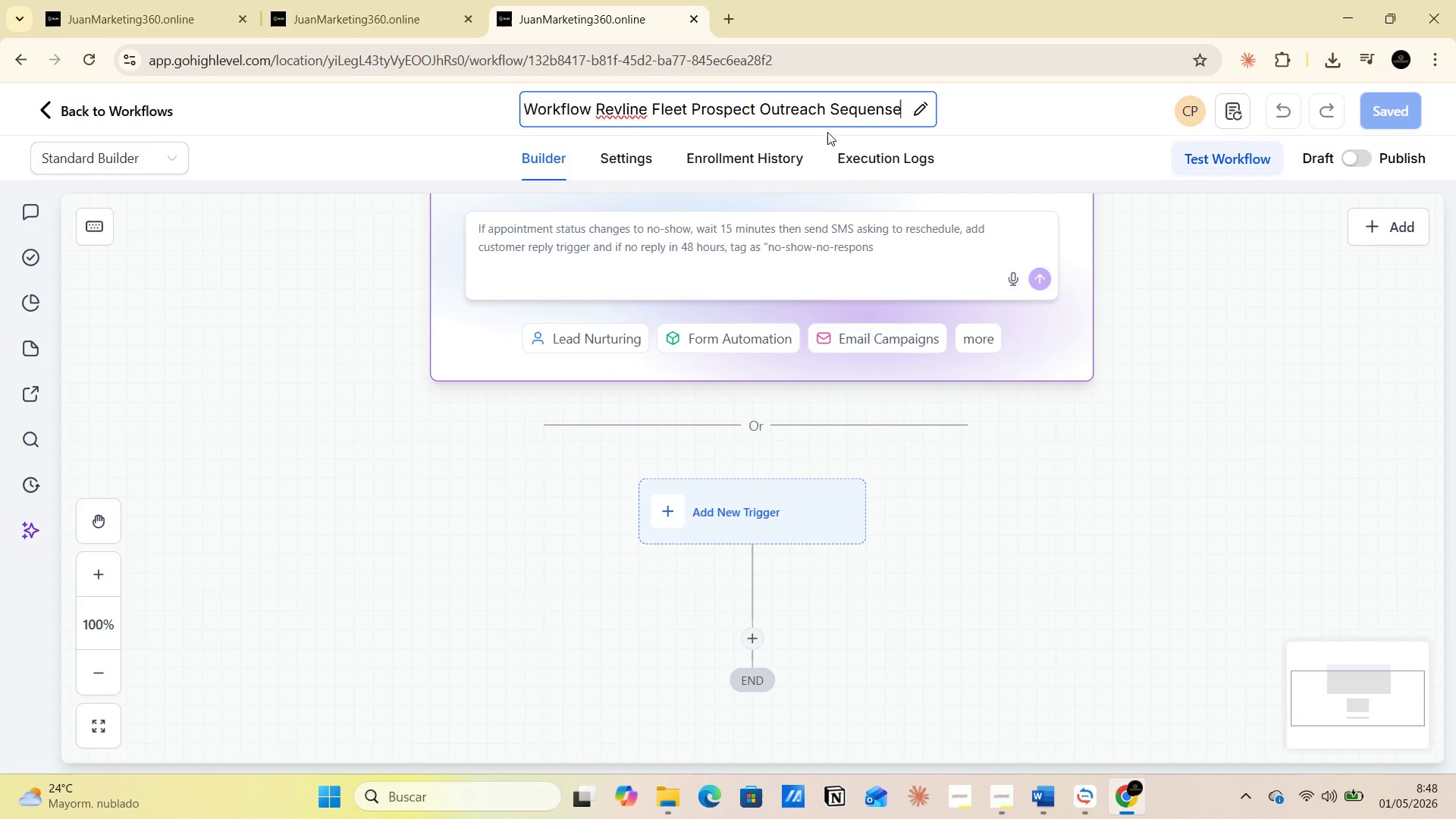 
left_click([858, 114])
 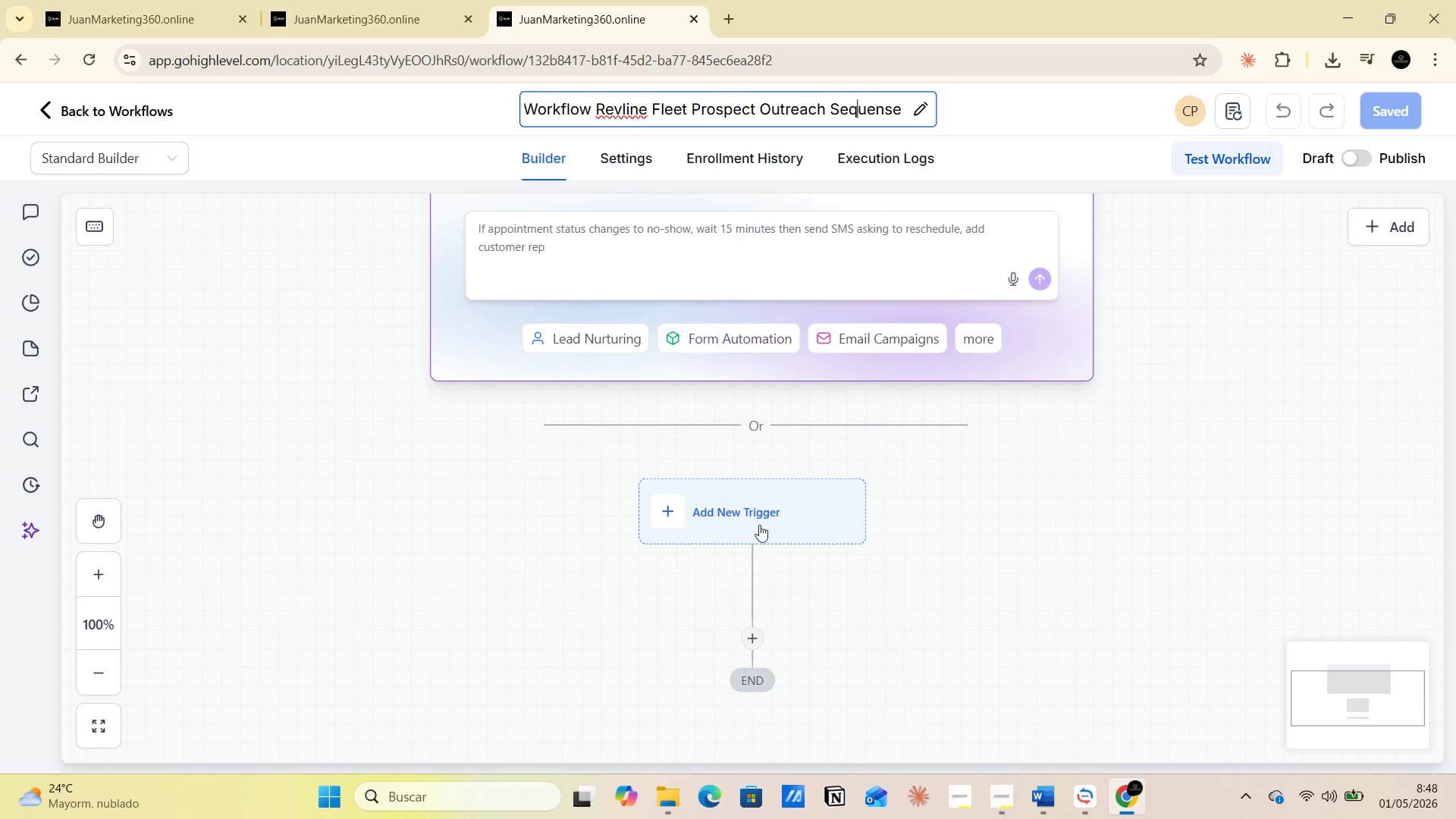 
left_click([1110, 480])
 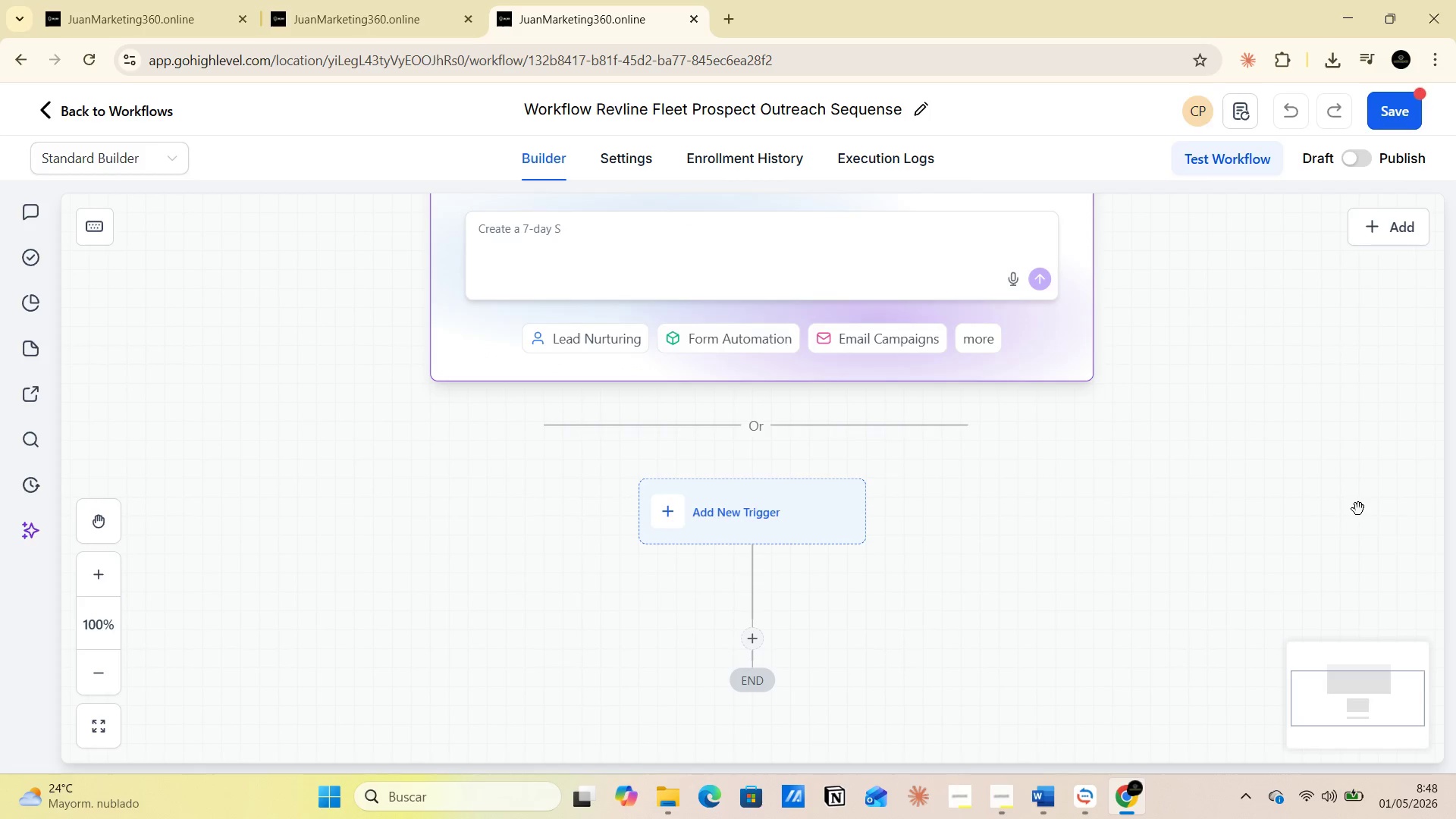 
wait(30.19)
 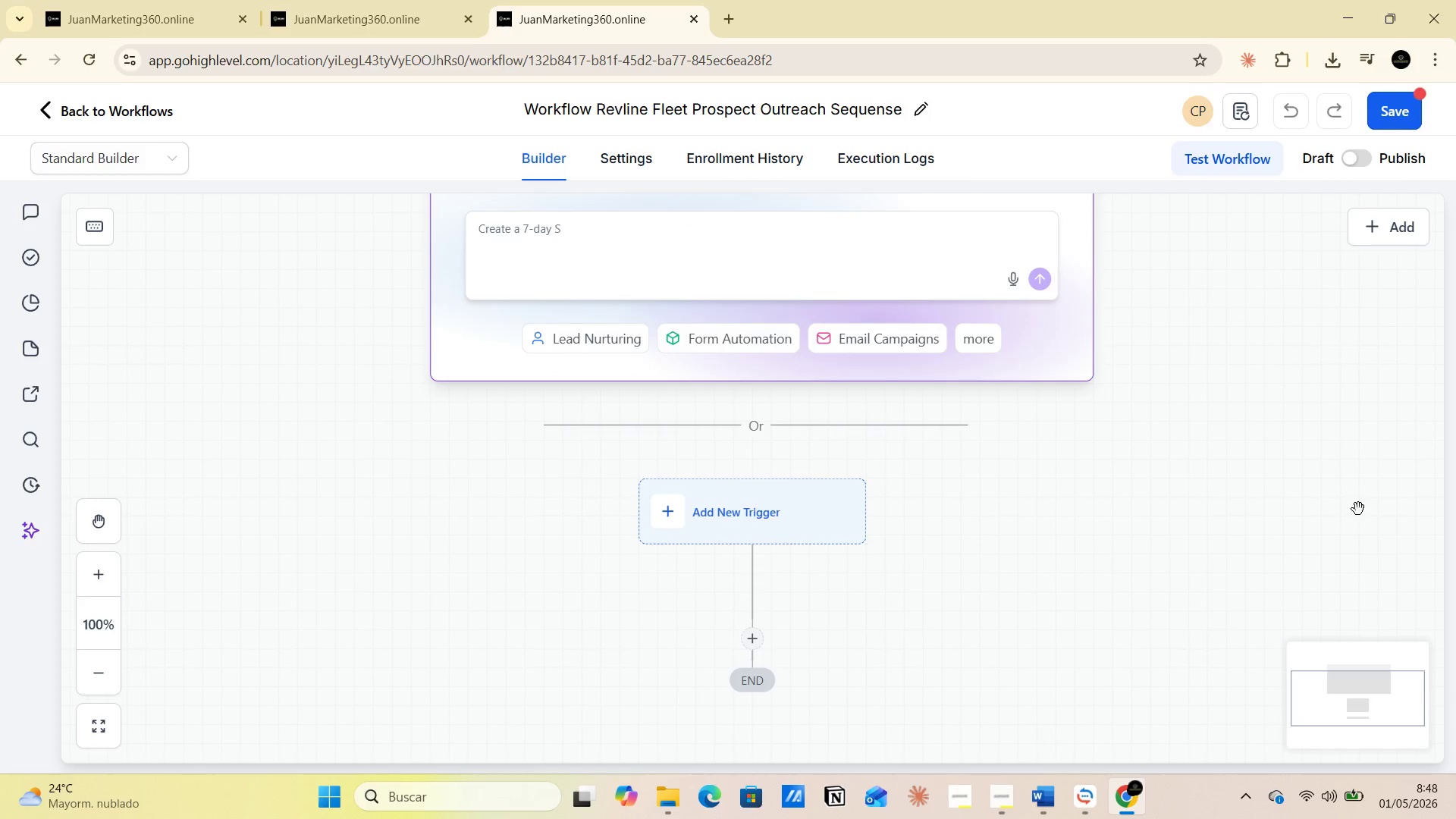 
left_click([1377, 500])
 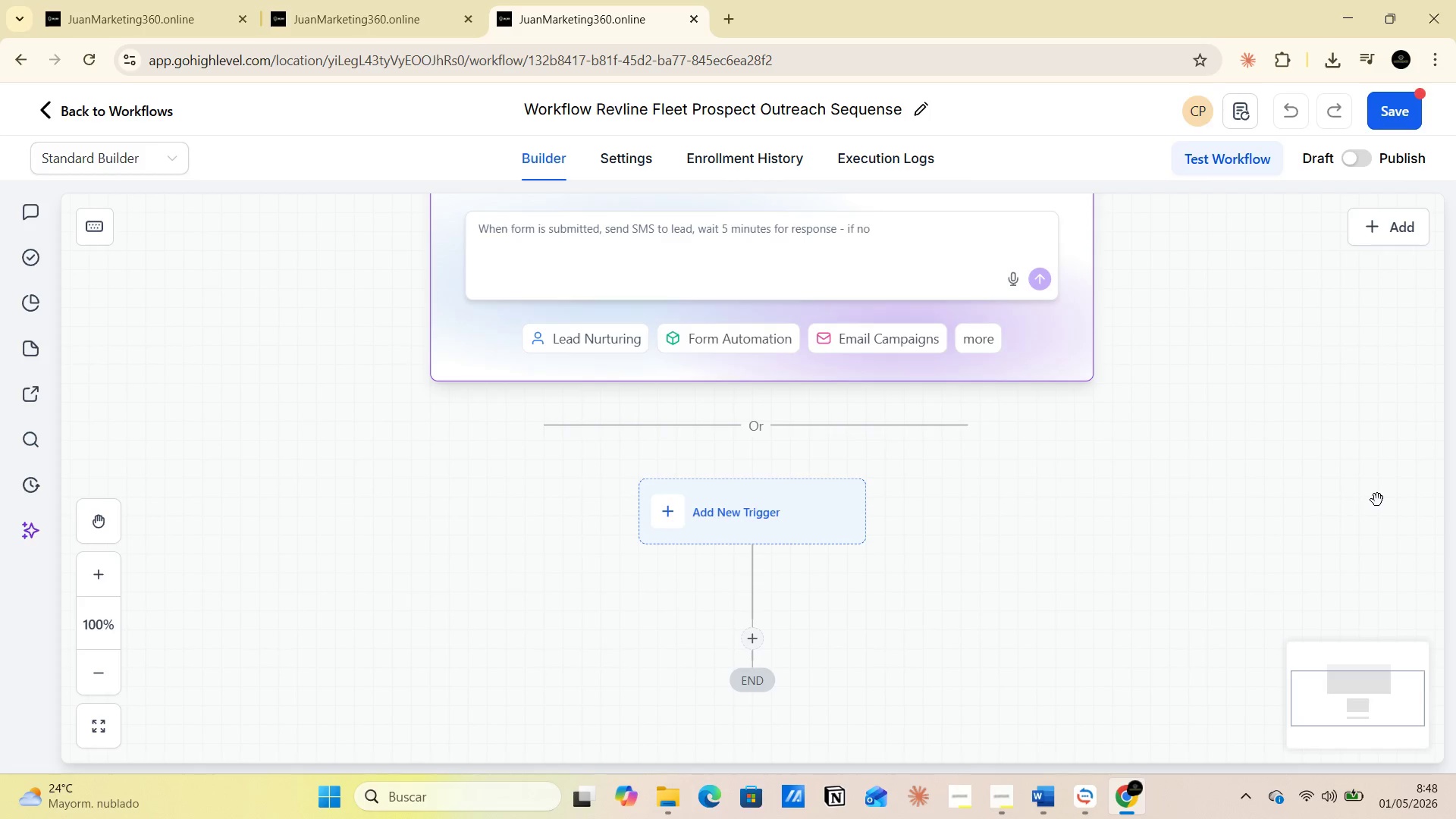 
wait(13.77)
 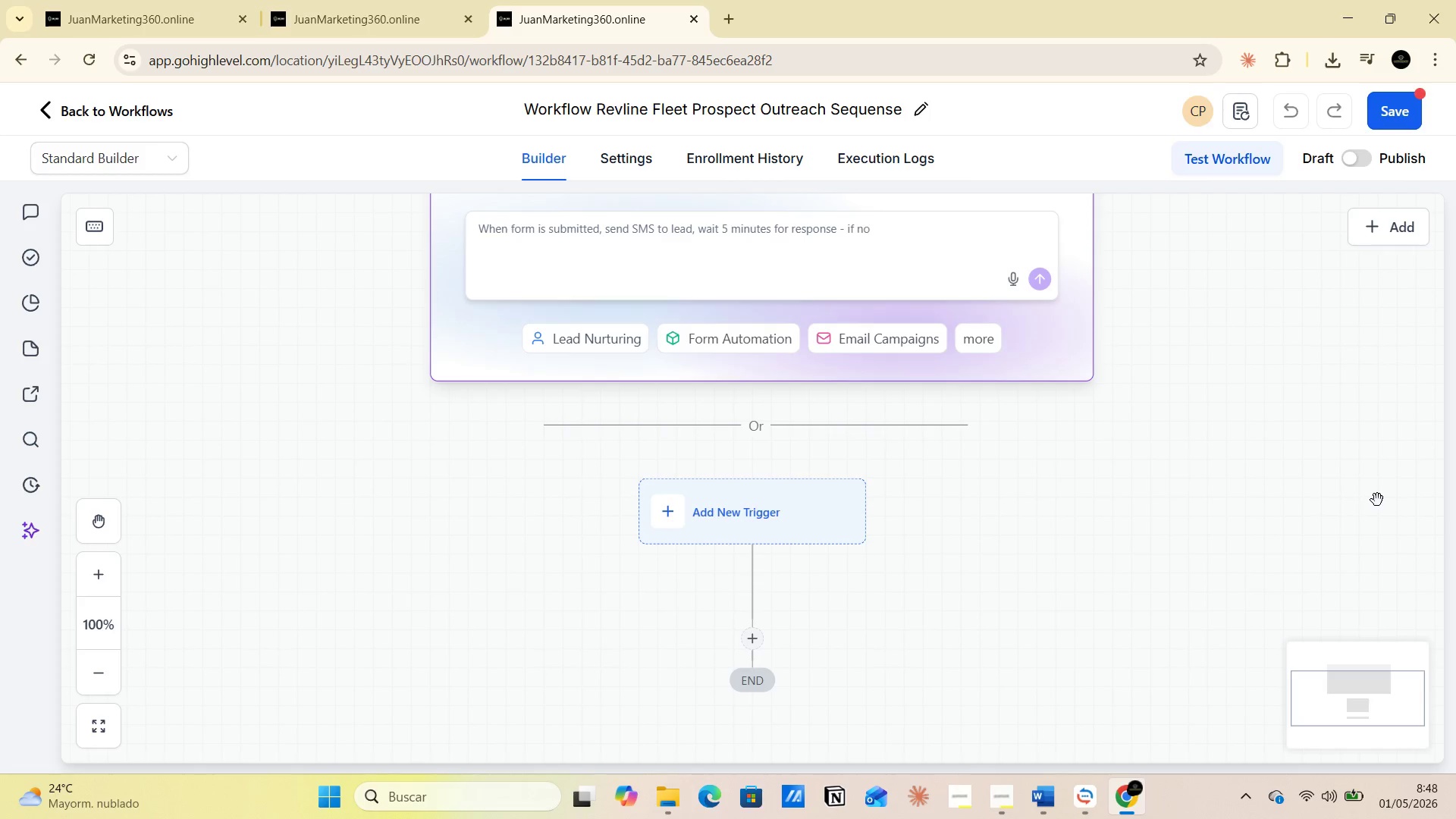 
left_click([1455, 270])
 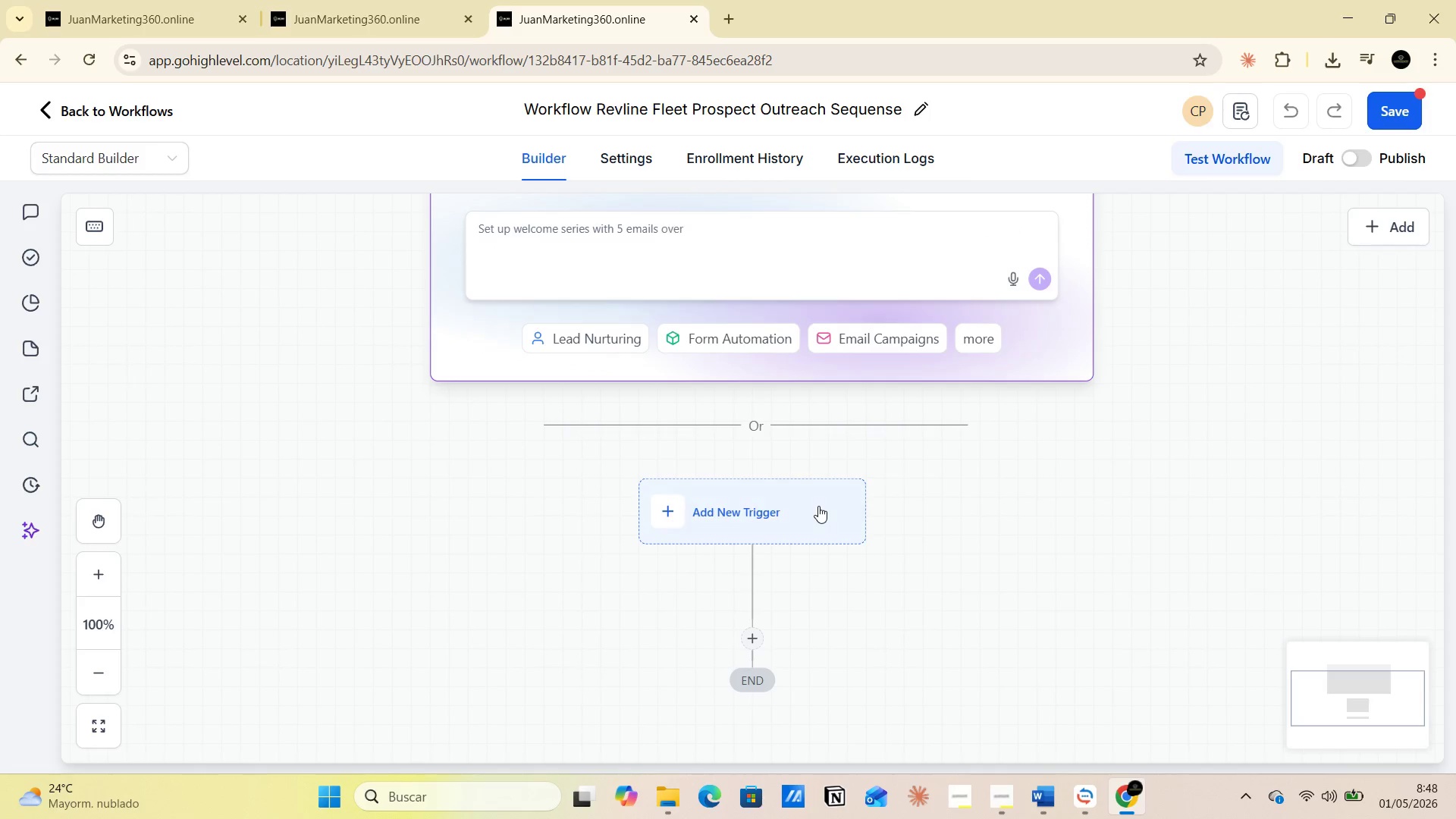 
left_click([801, 506])
 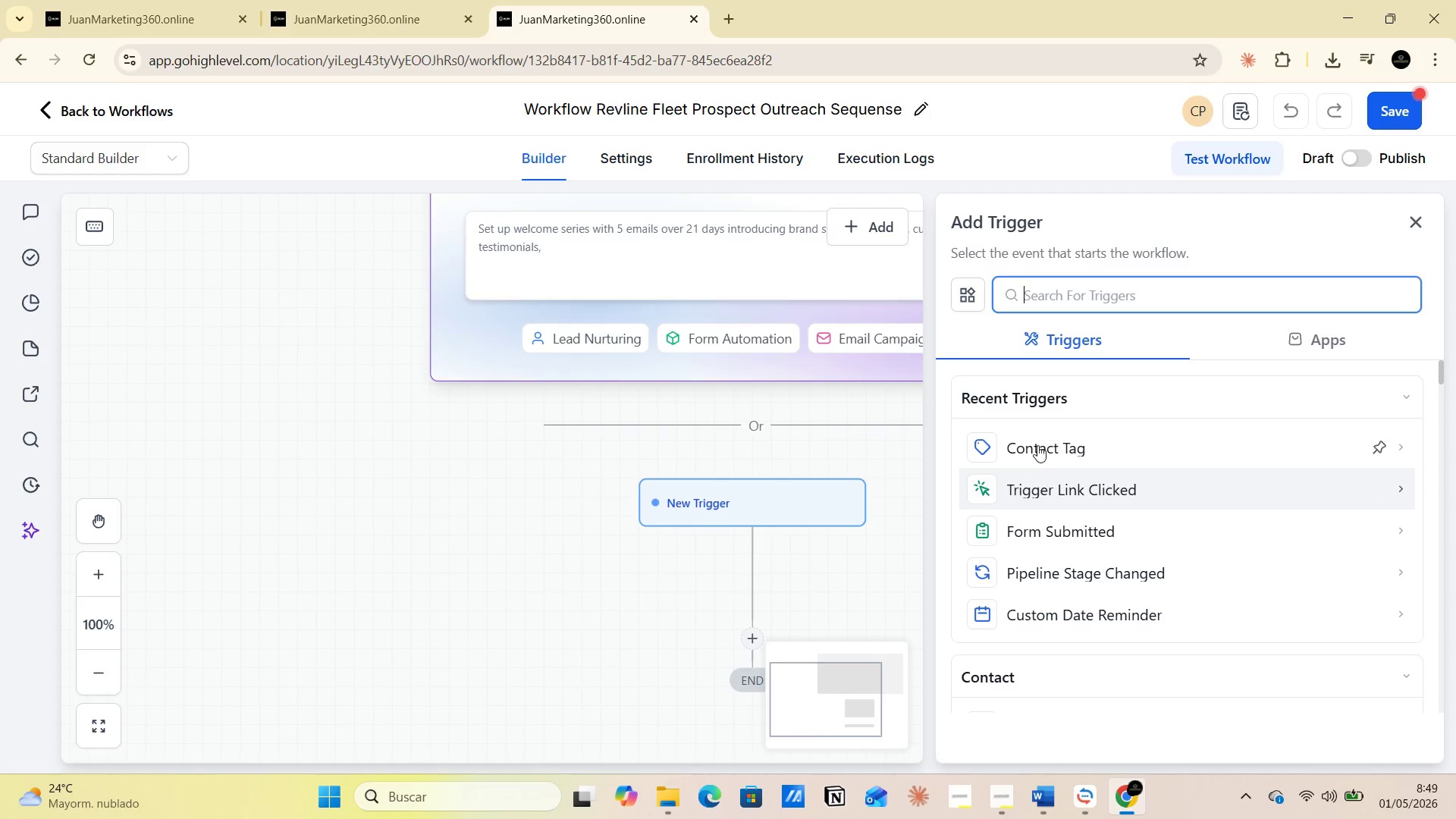 
wait(6.55)
 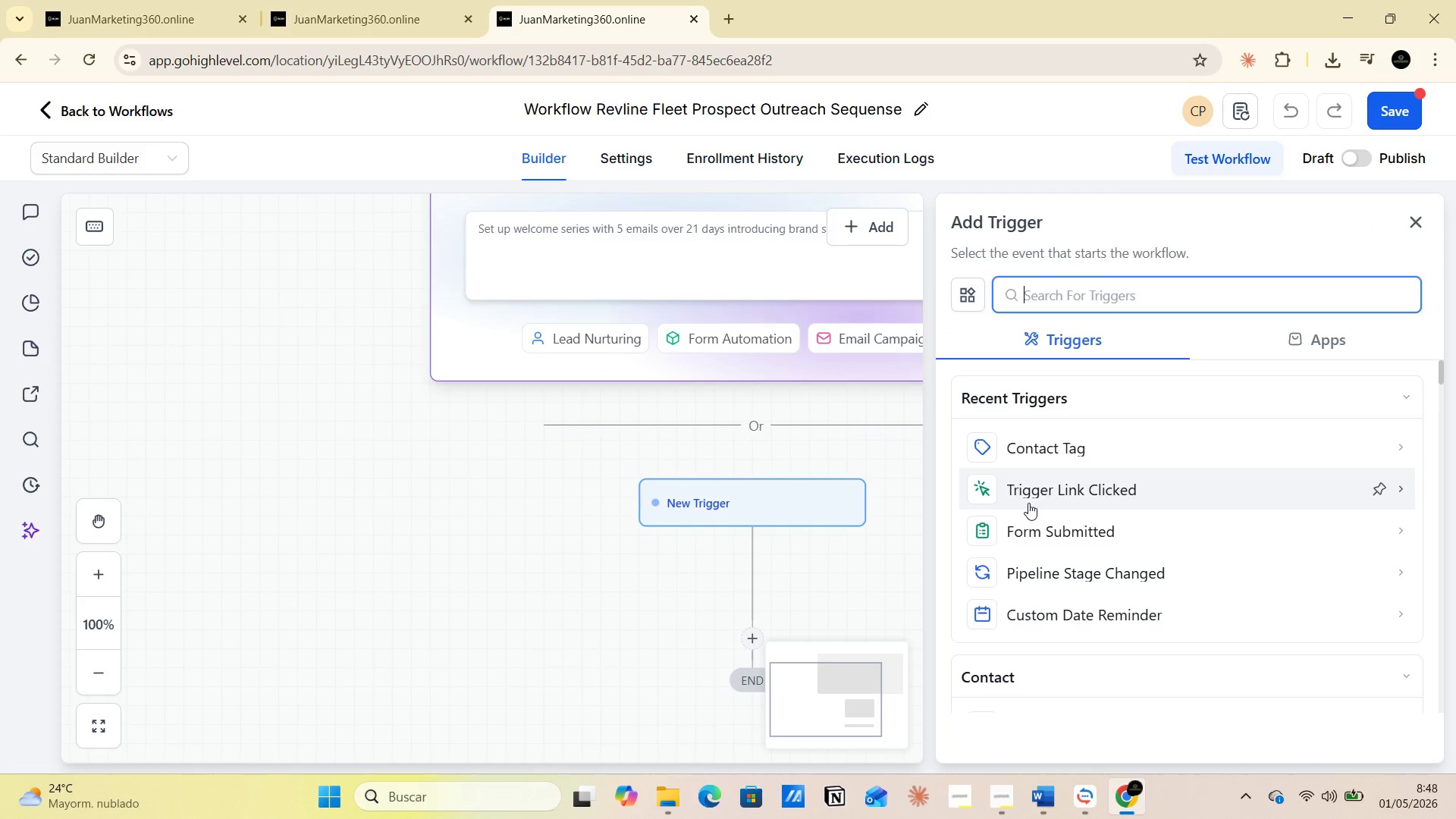 
left_click([1043, 452])
 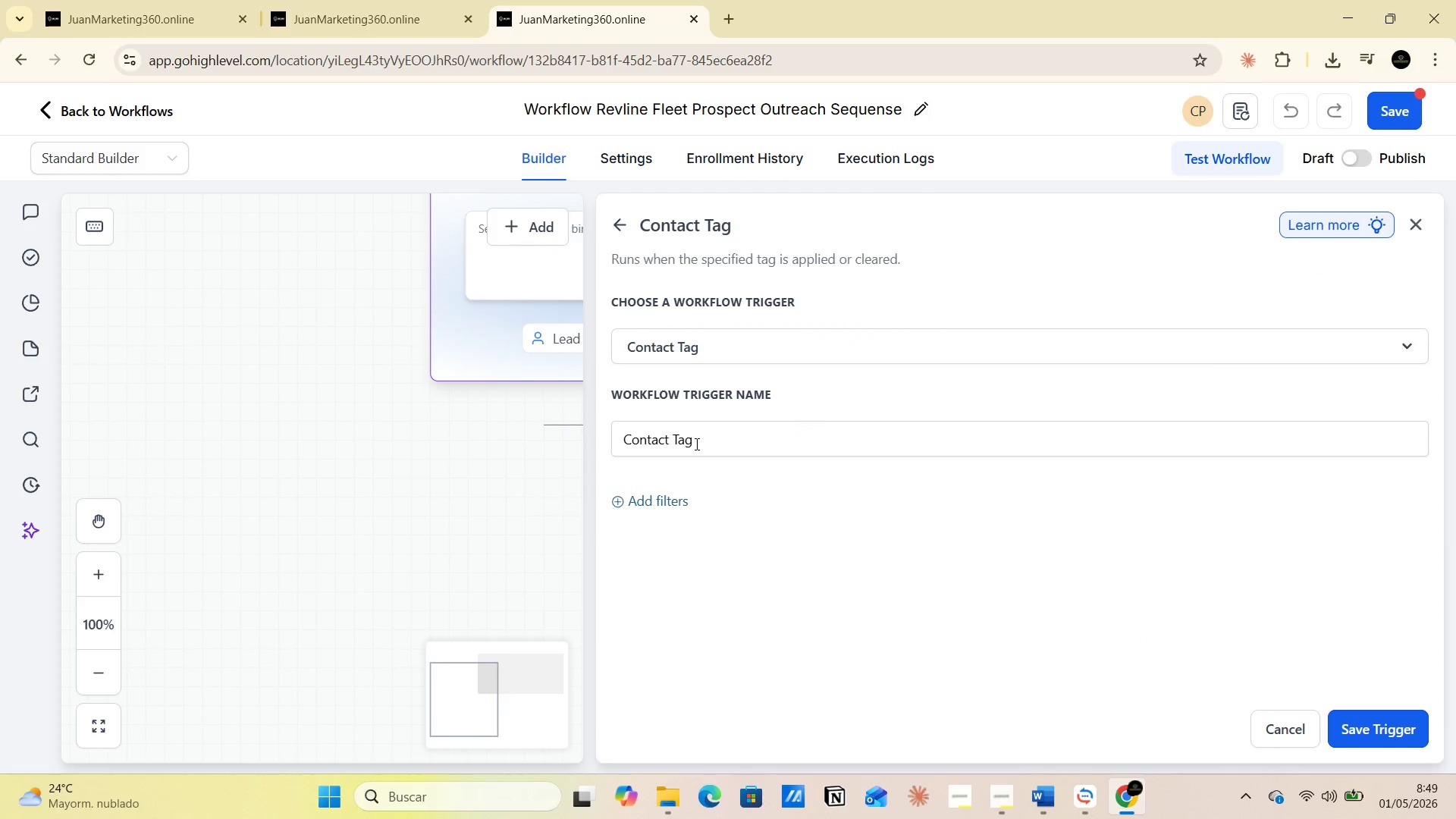 
left_click([670, 500])
 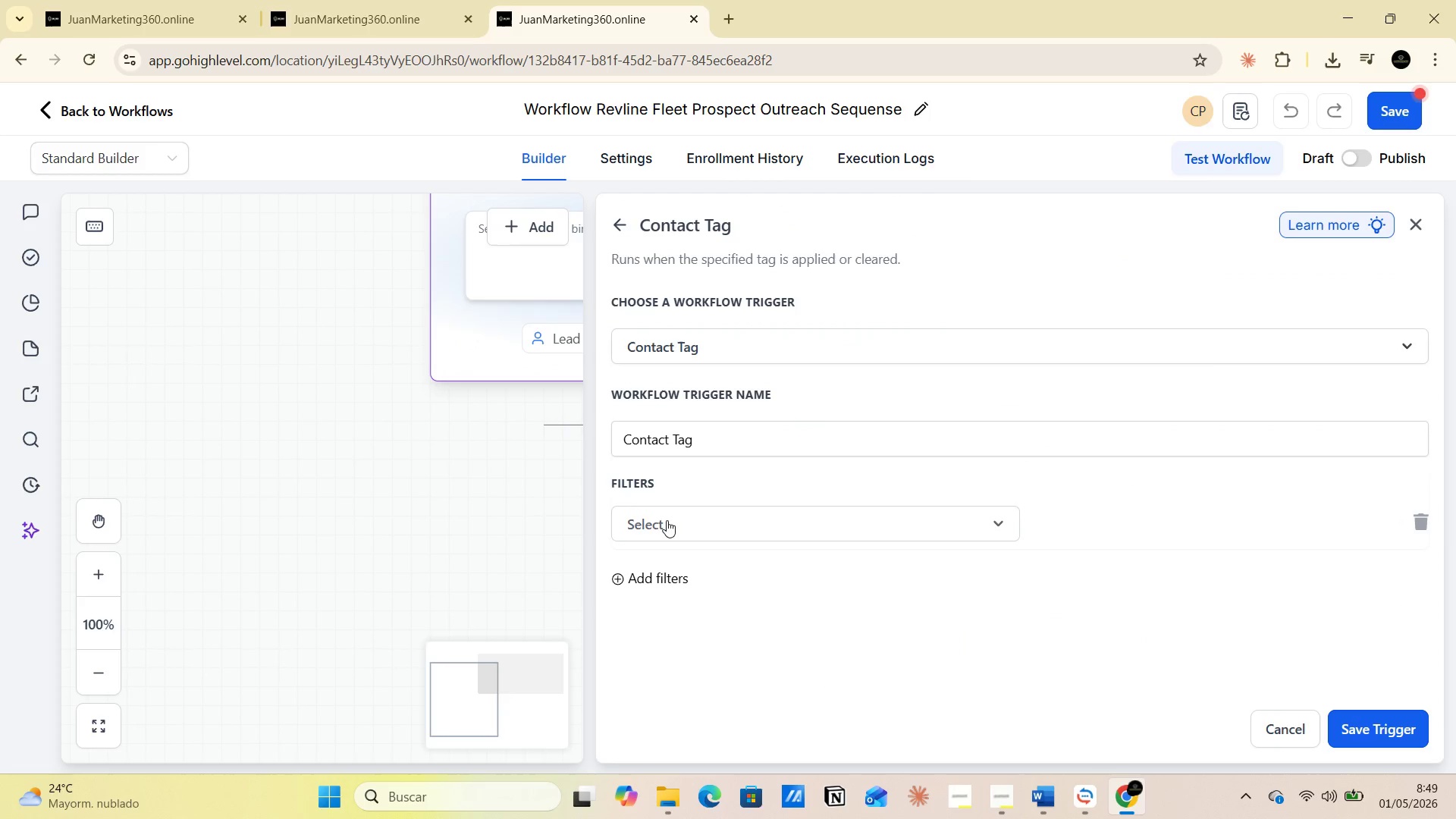 
left_click([666, 526])
 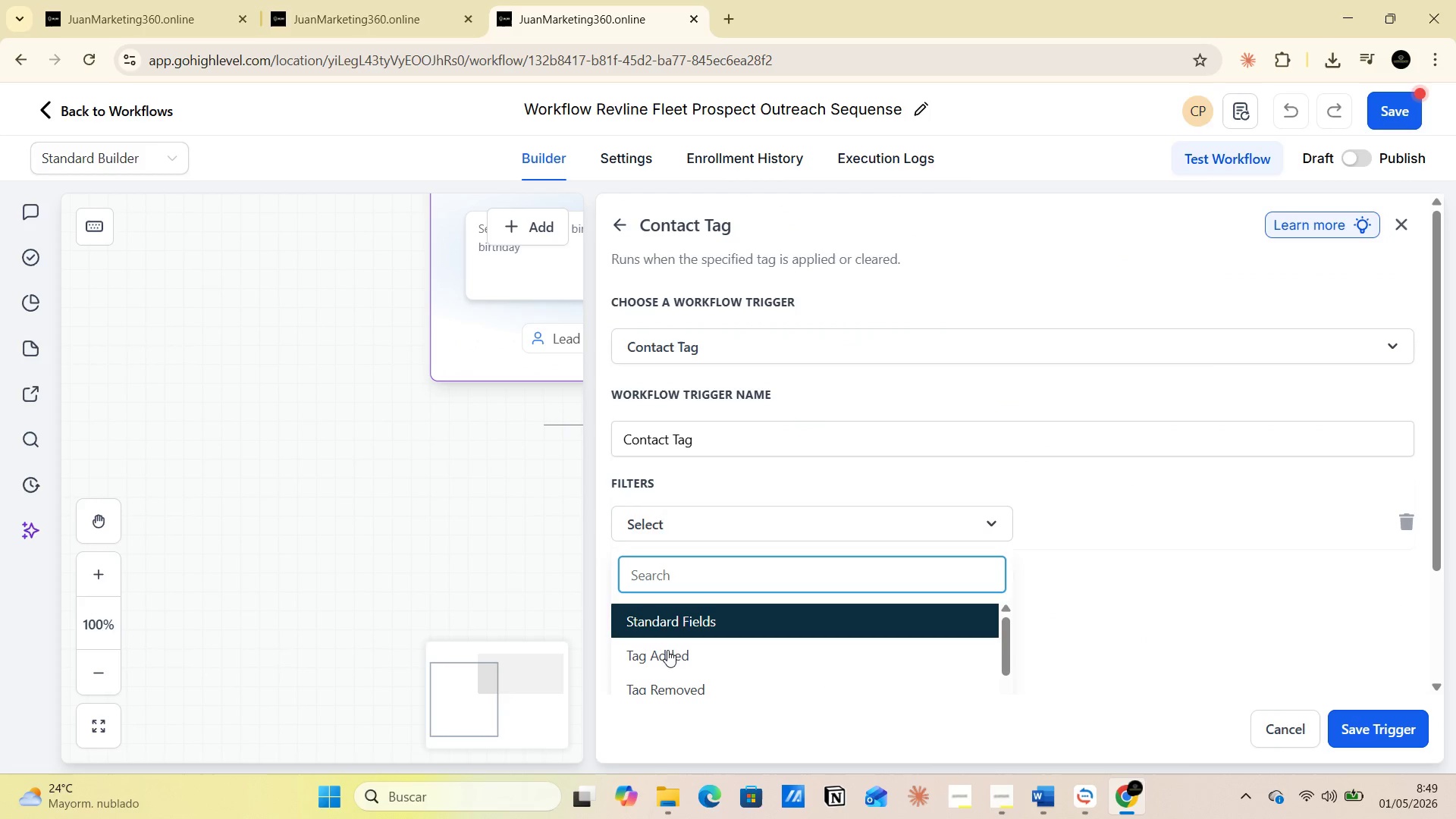 
left_click([670, 658])
 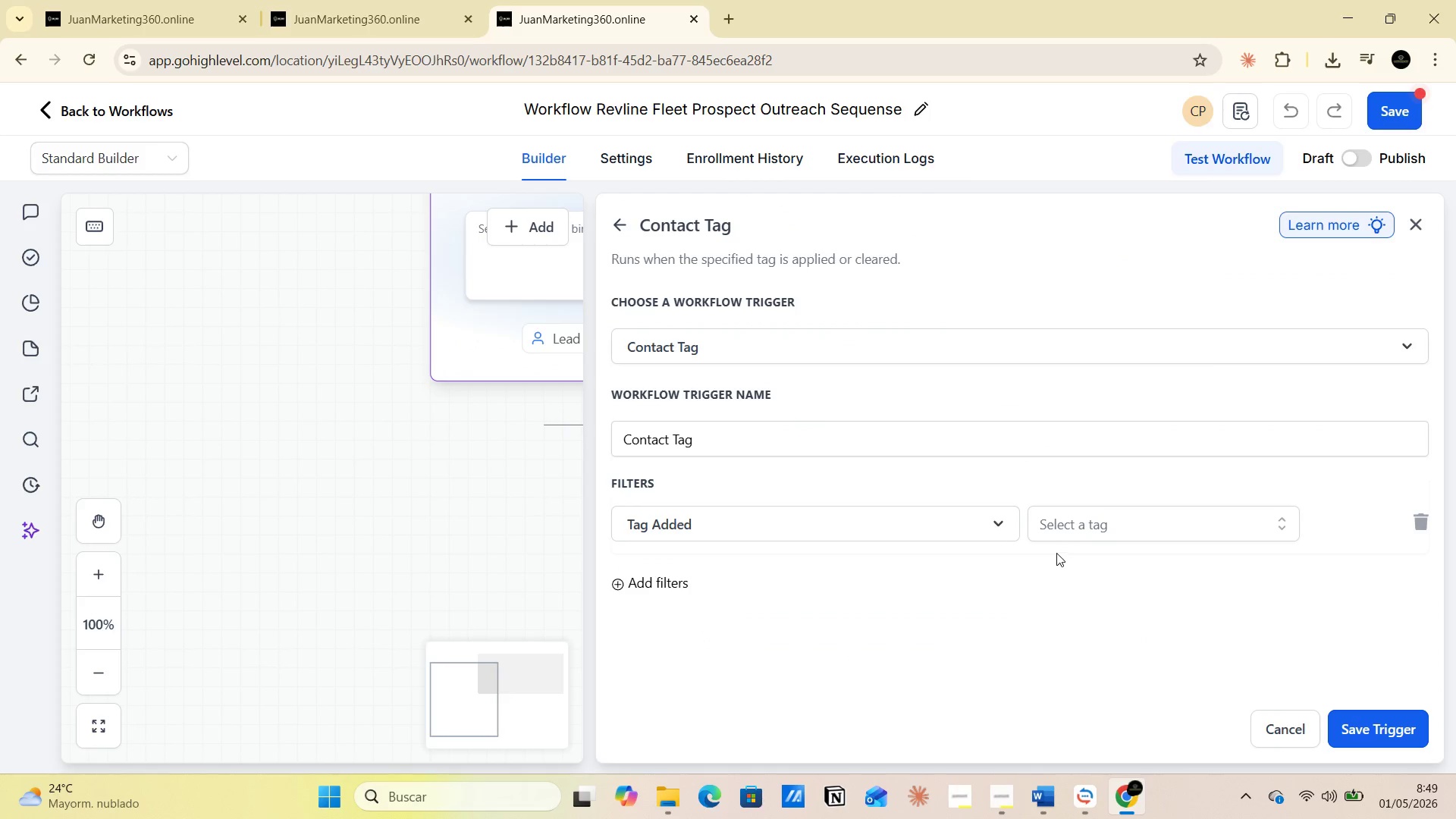 
left_click([1056, 529])
 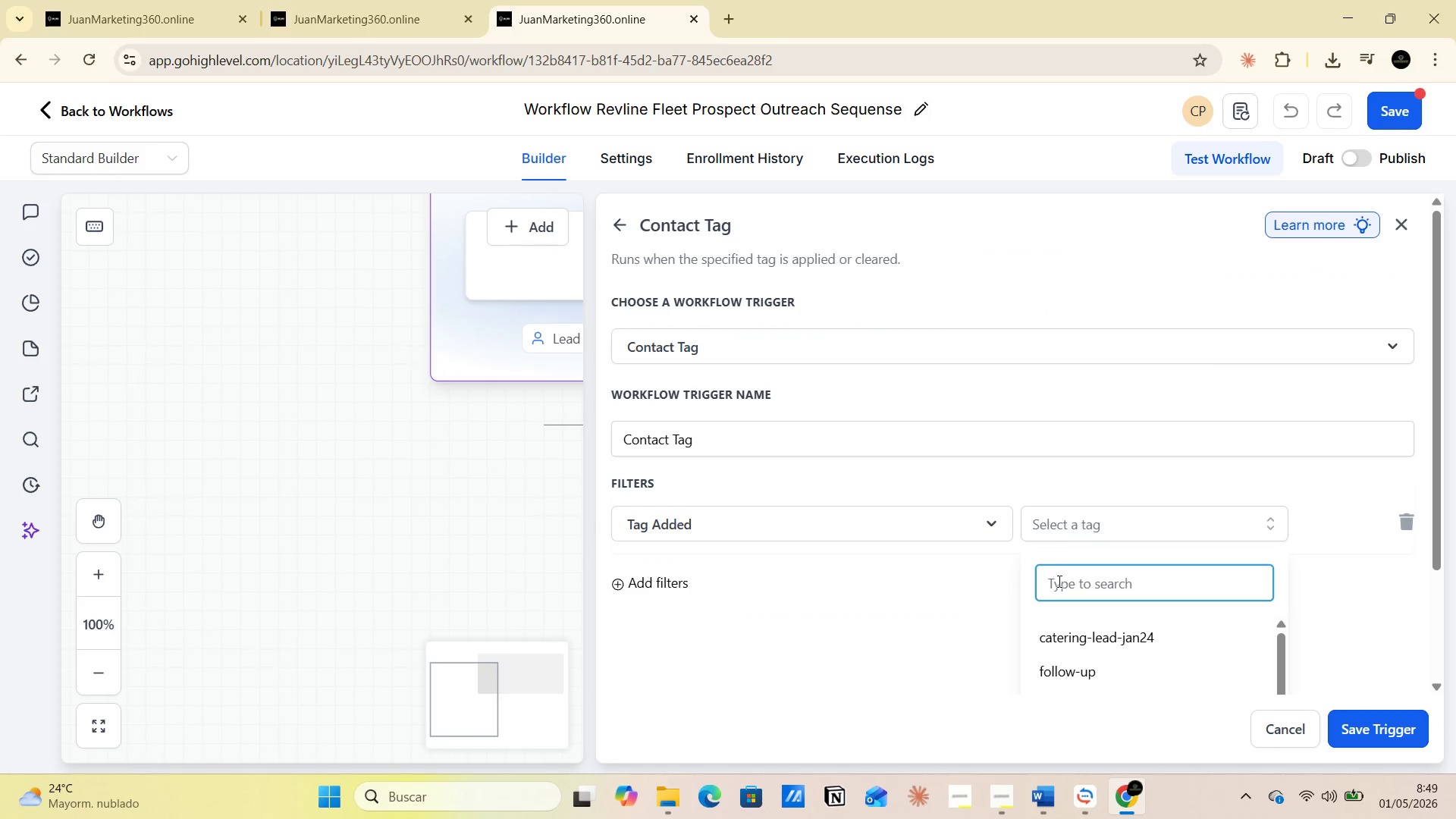 
left_click([1059, 591])
 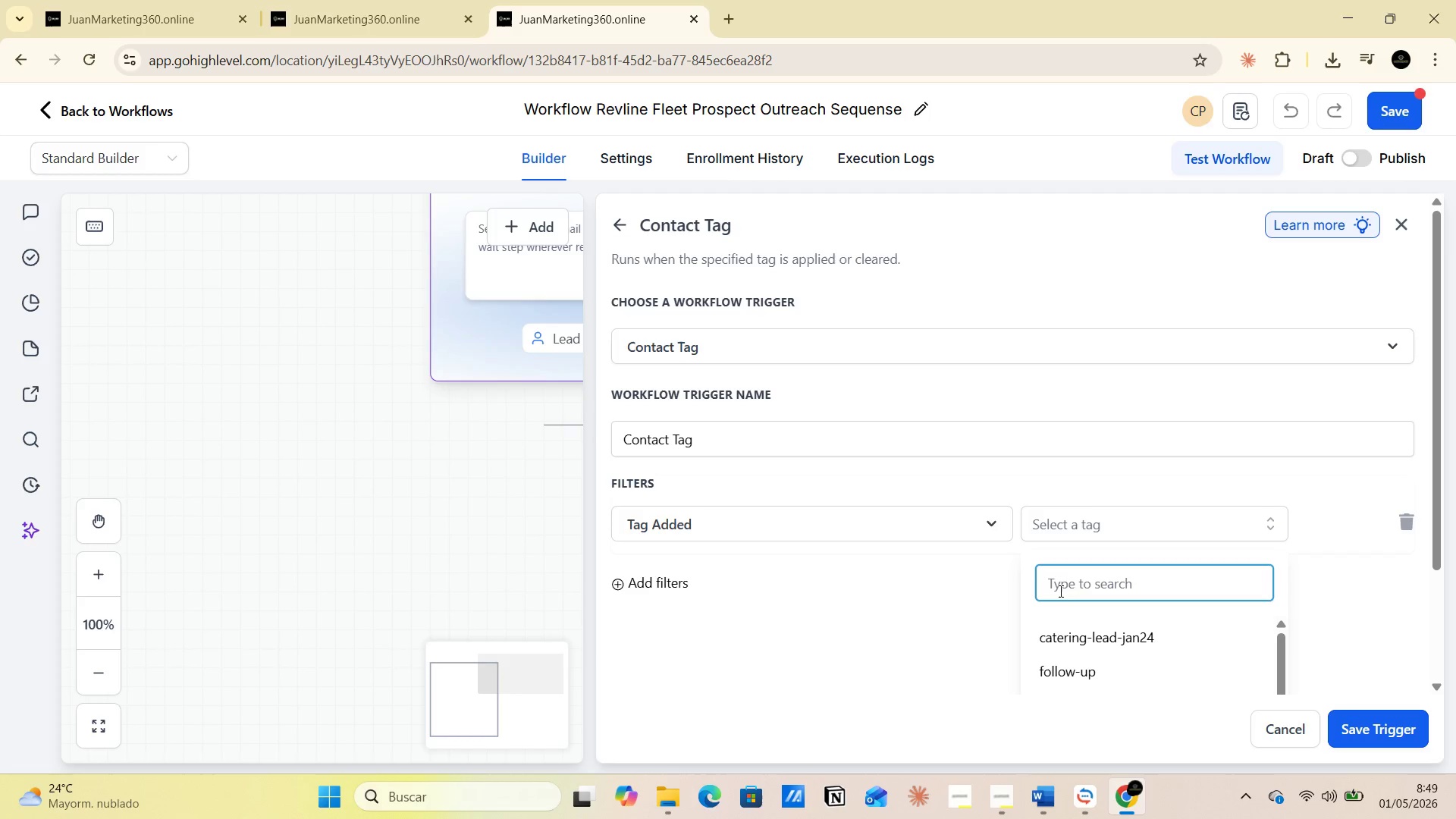 
type(fleet_prospect)
 